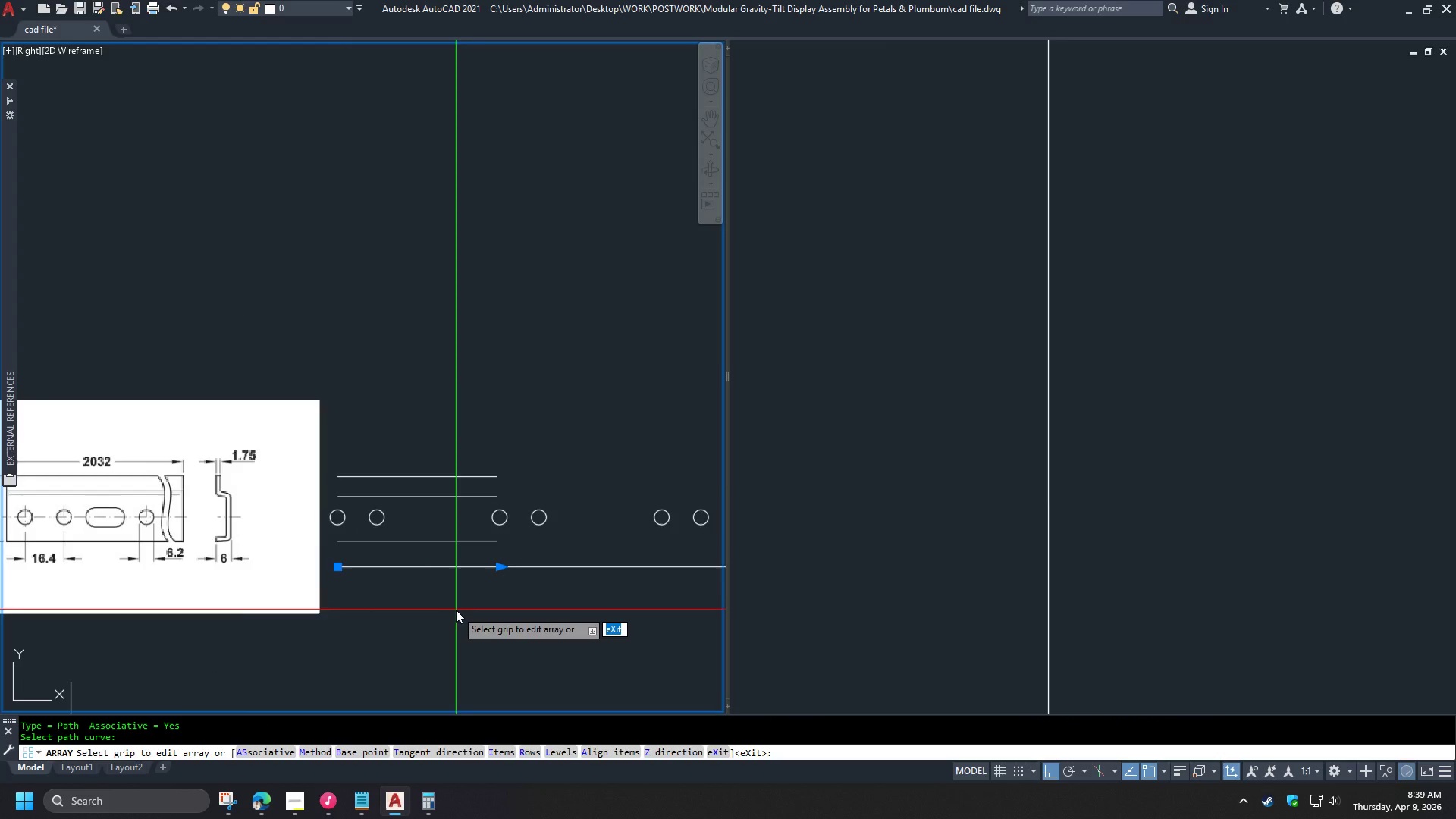 
key(Escape)
 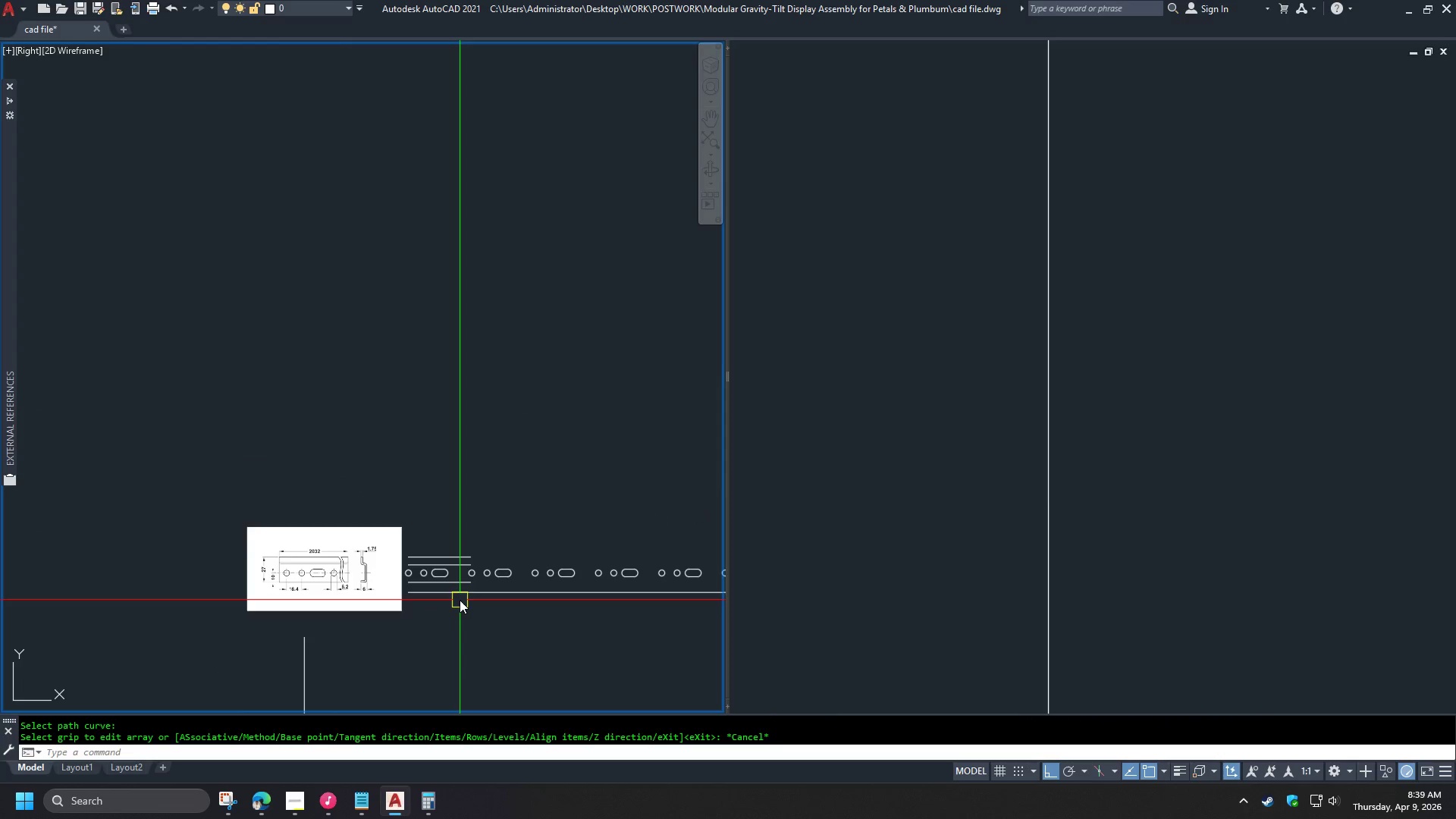 
scroll: coordinate [456, 610], scroll_direction: down, amount: 2.0
 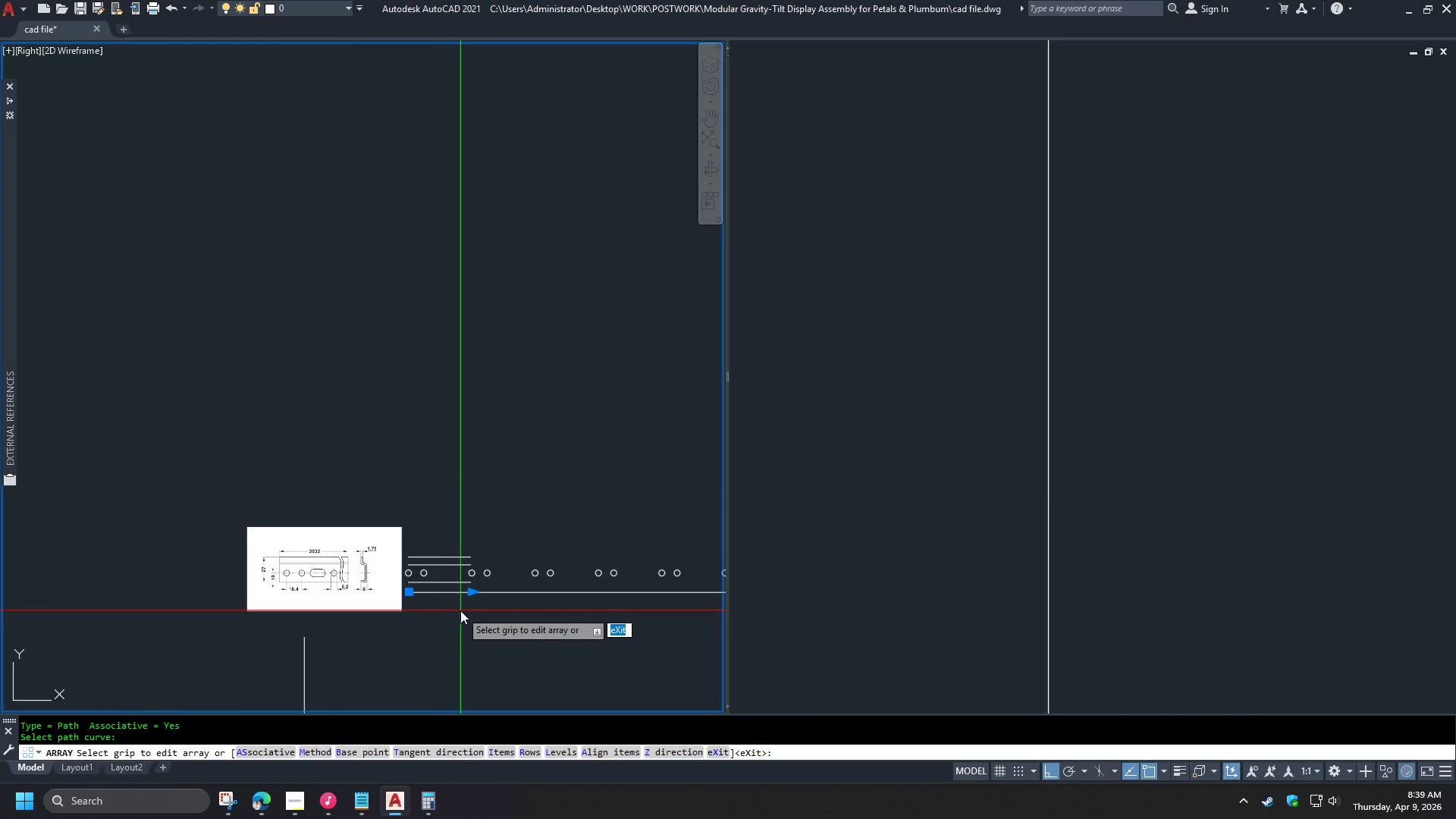 
key(Control+Z)
 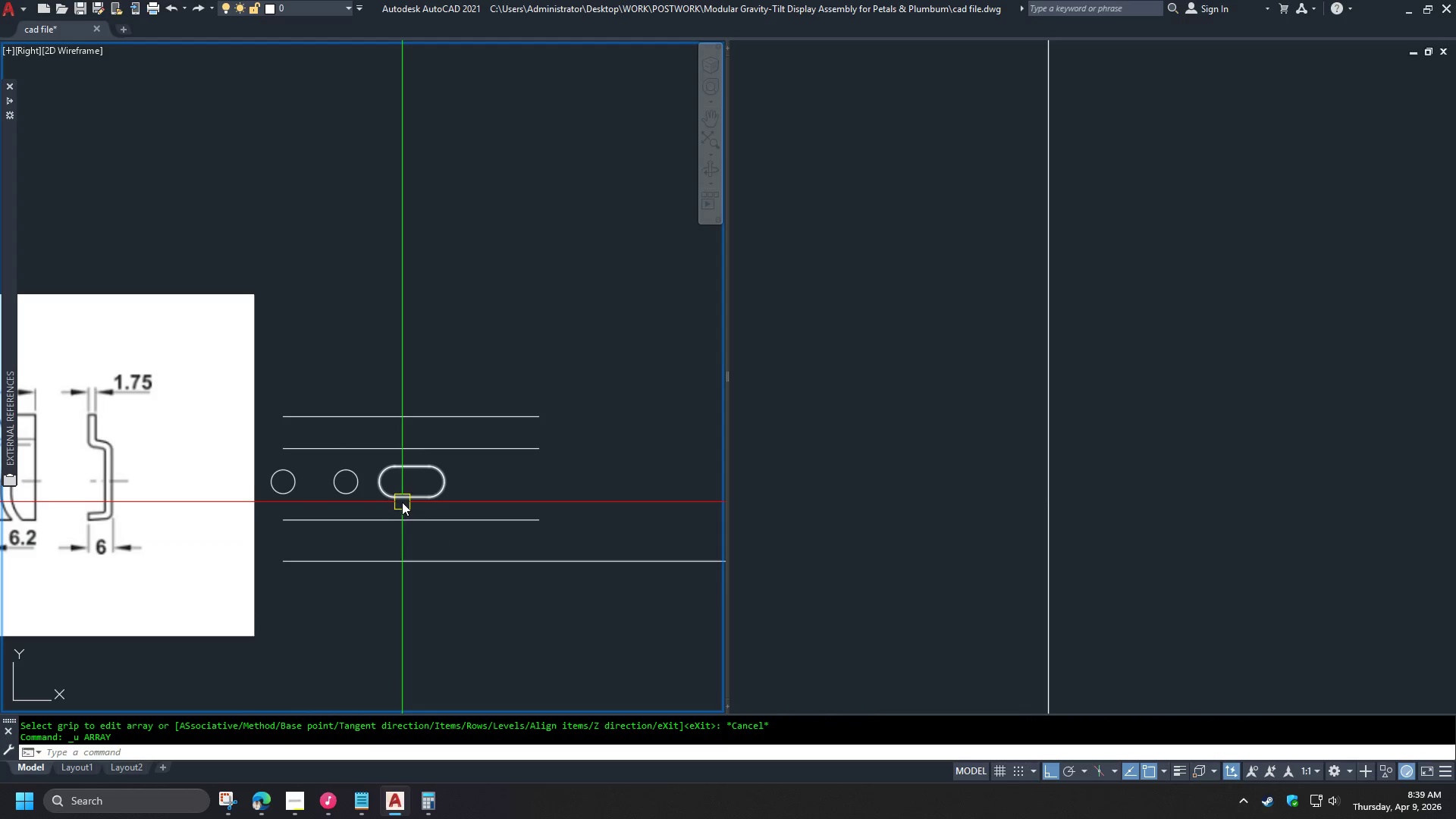 
left_click_drag(start_coordinate=[481, 509], to_coordinate=[475, 507])
 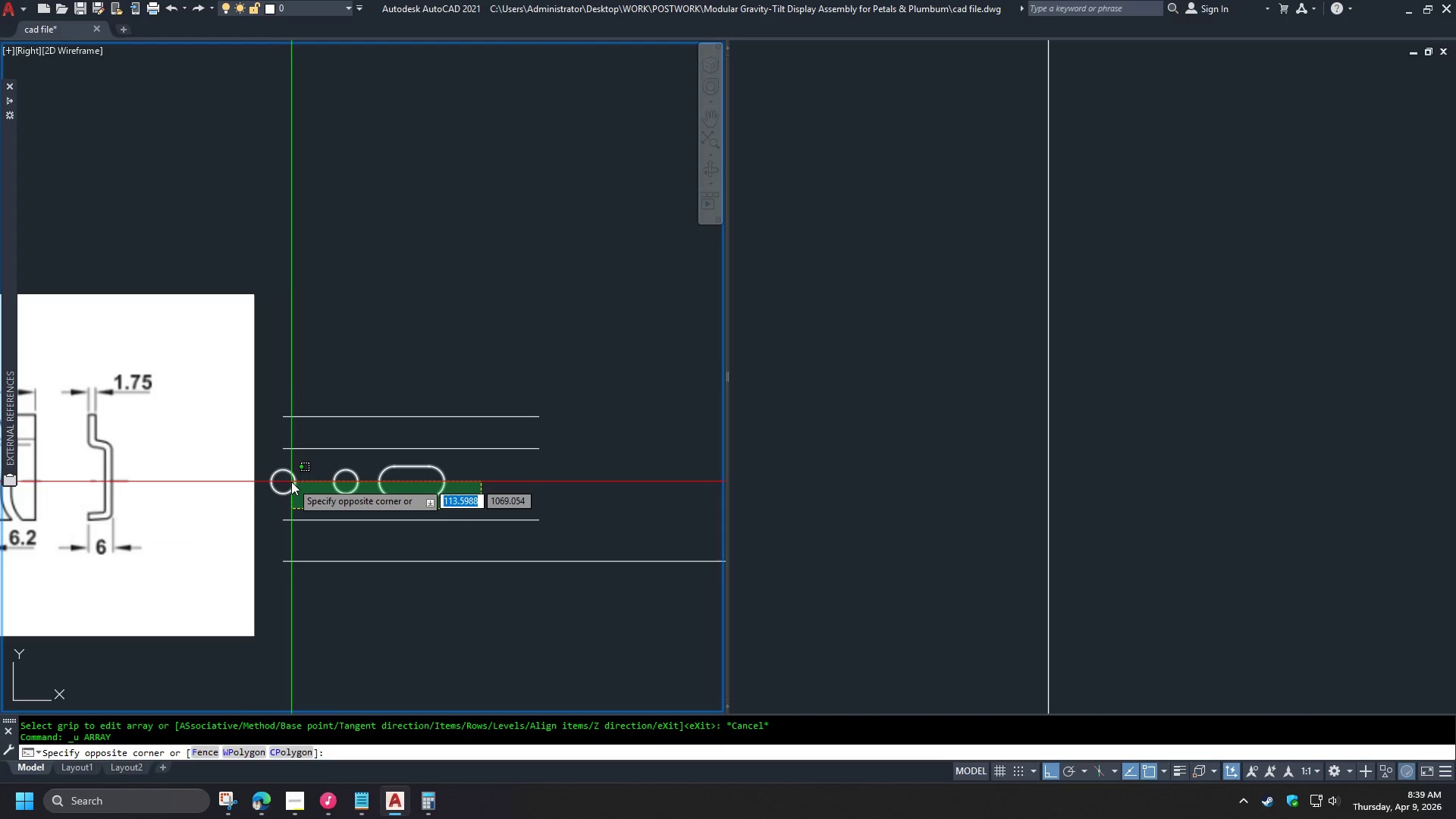 
left_click([291, 482])
 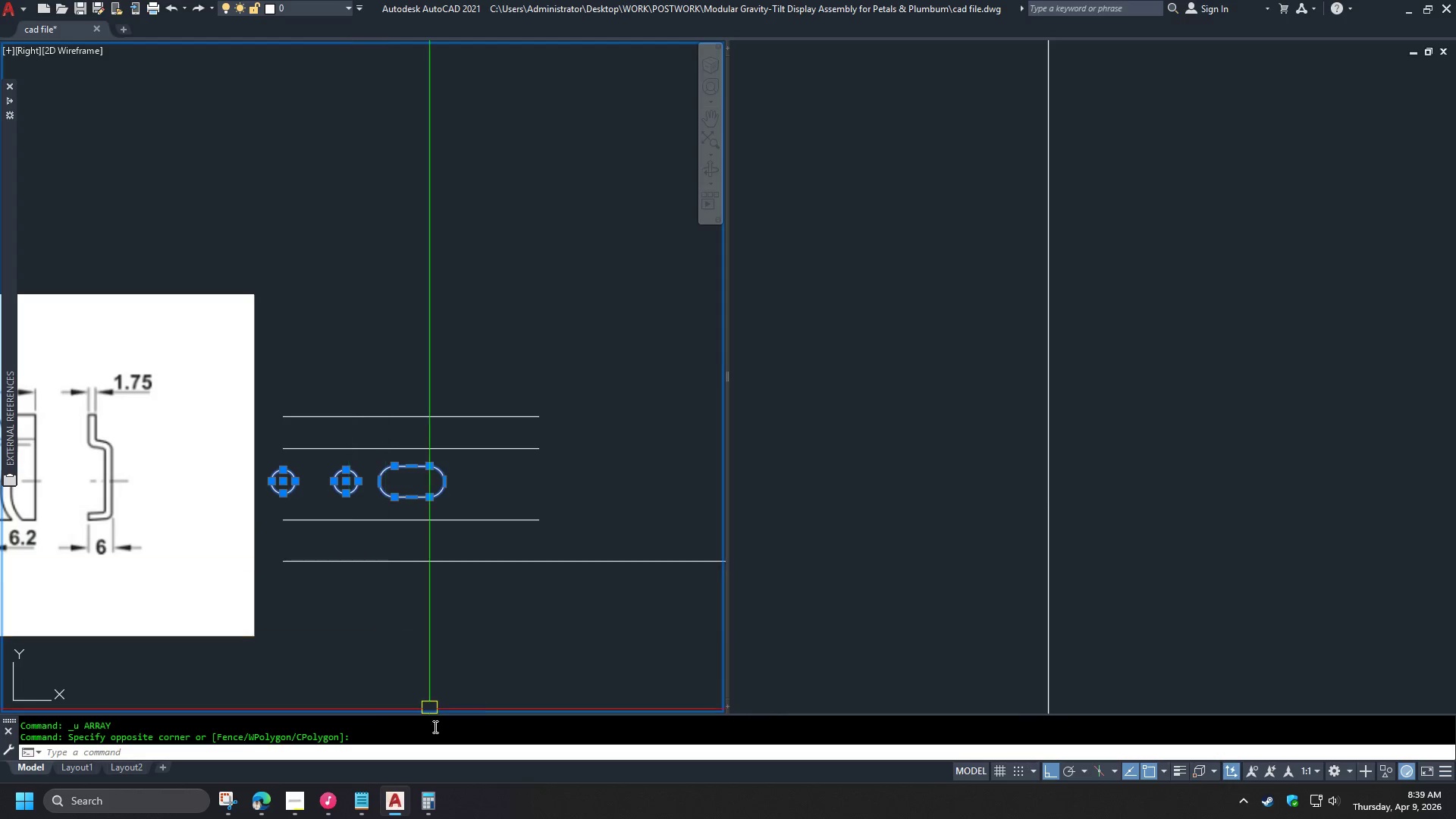 
left_click([429, 810])
 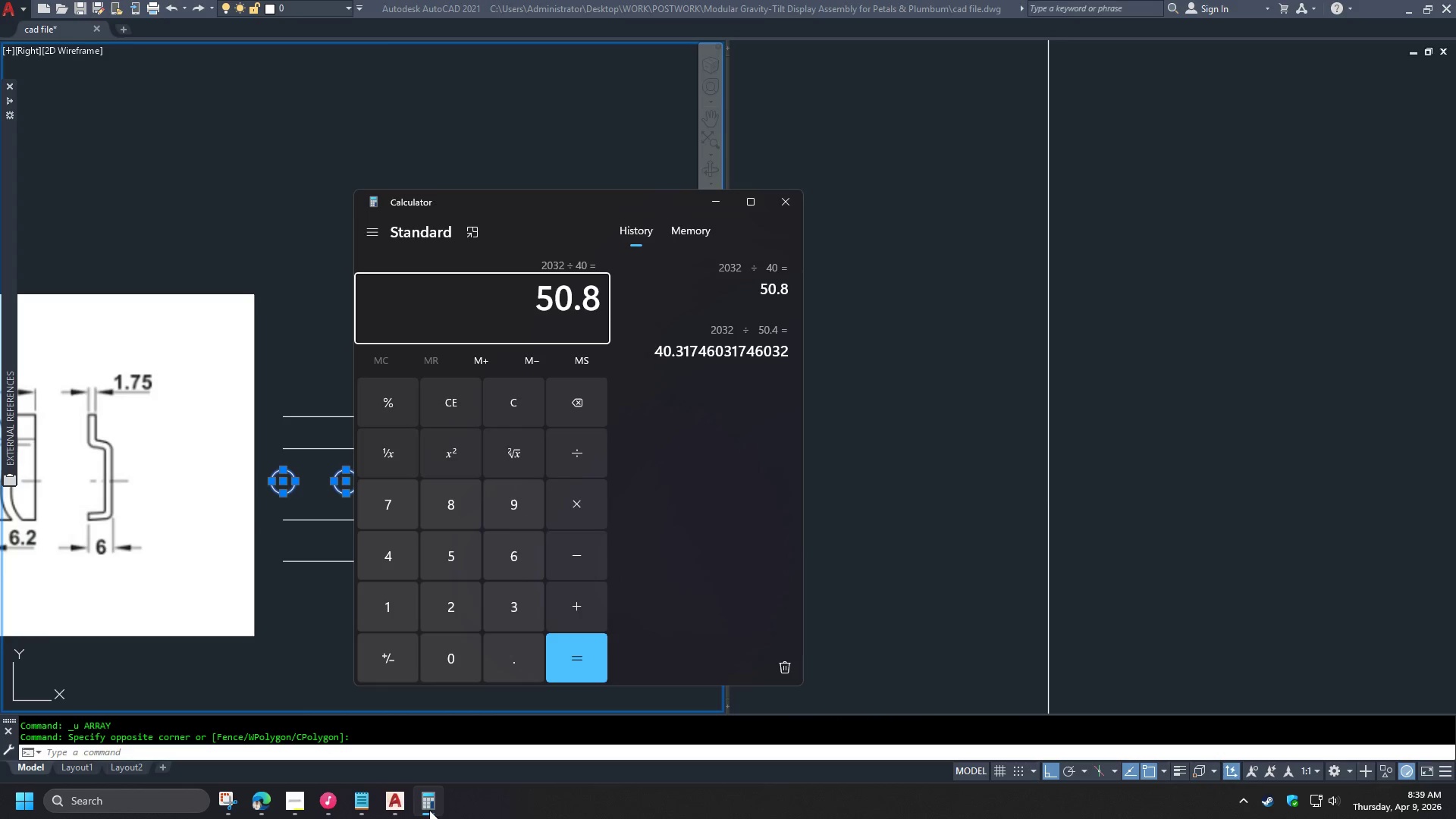 
left_click([429, 810])
 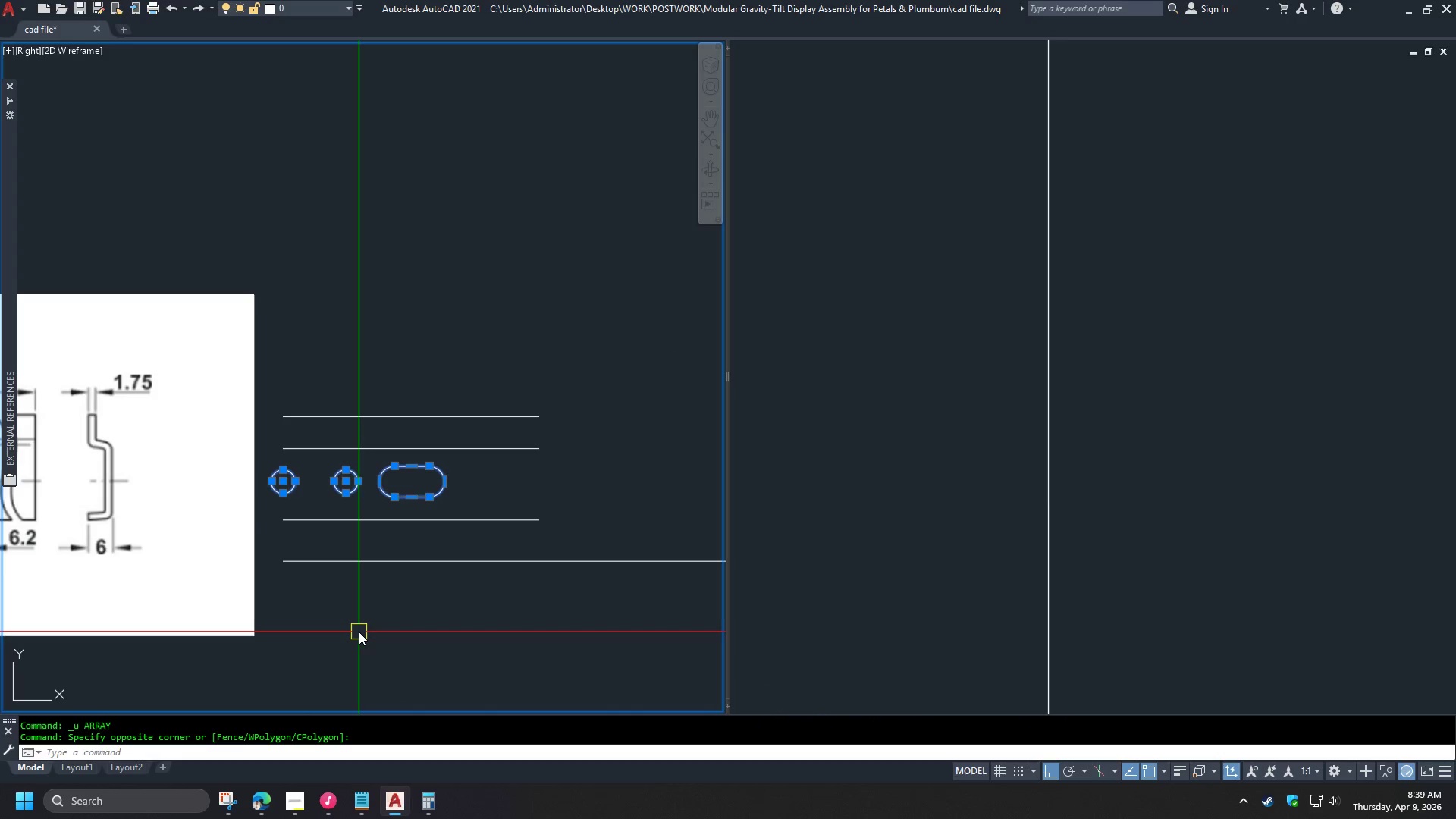 
type(ar  )
 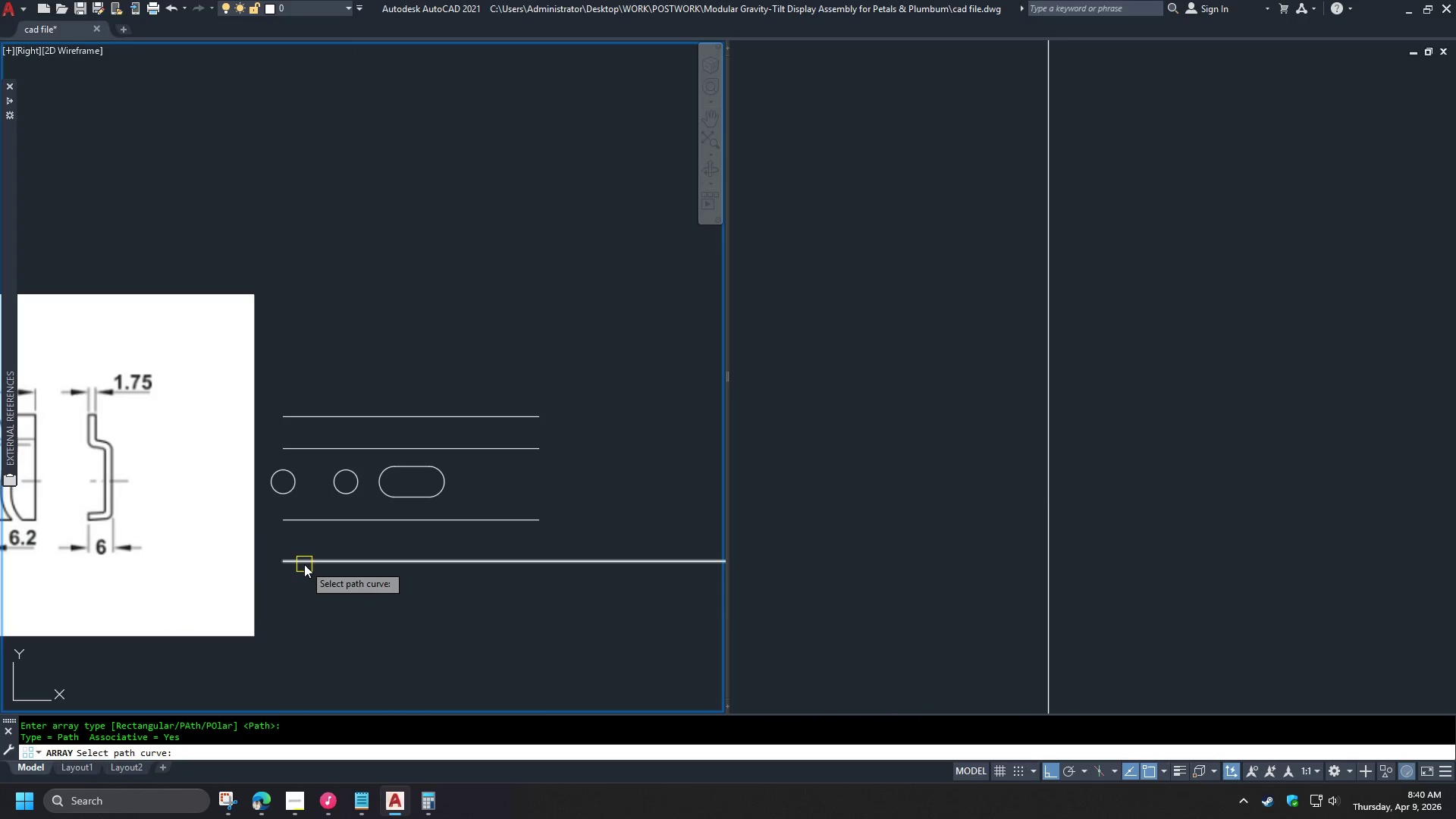 
left_click([304, 564])
 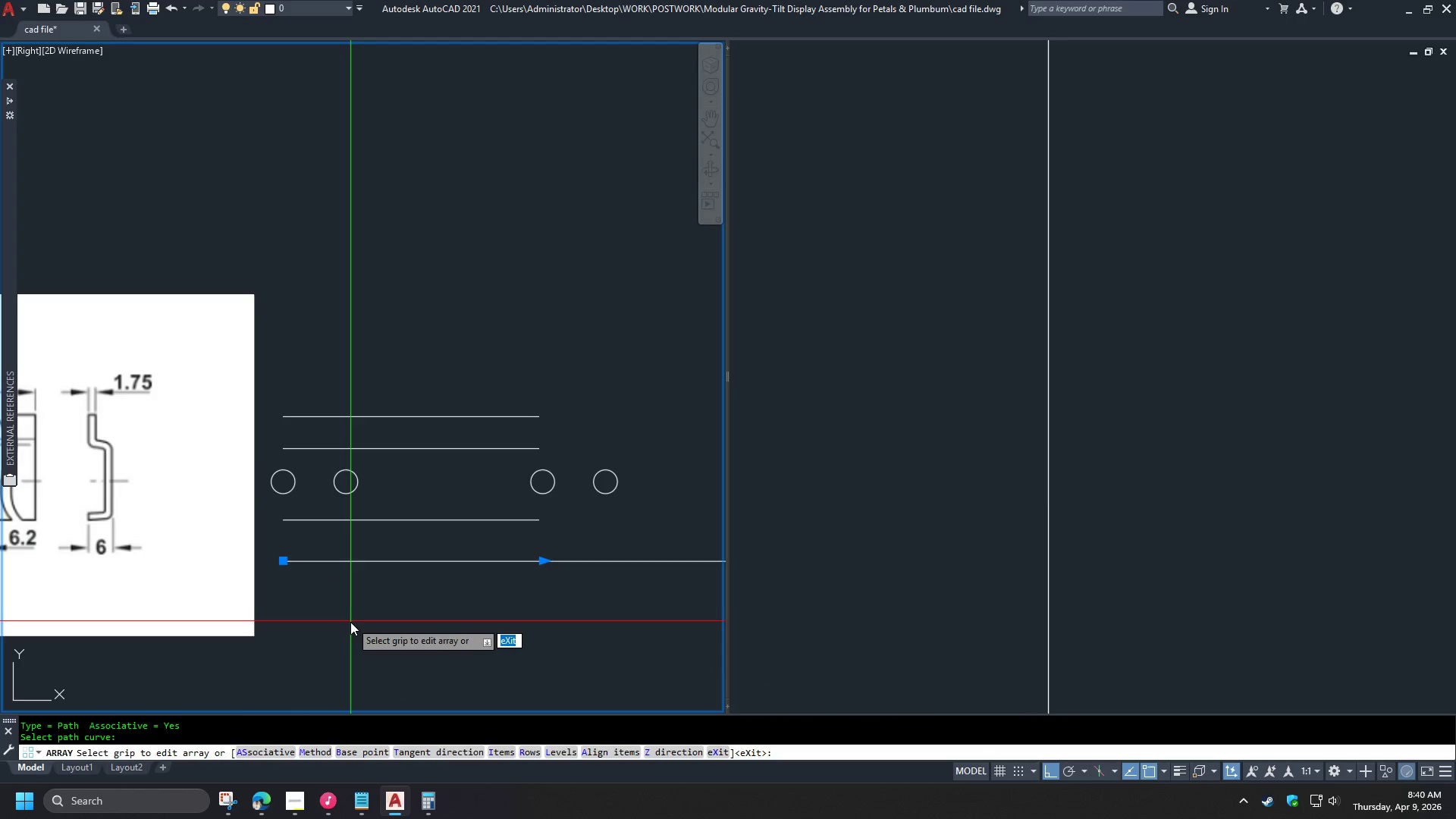 
scroll: coordinate [397, 644], scroll_direction: down, amount: 2.0
 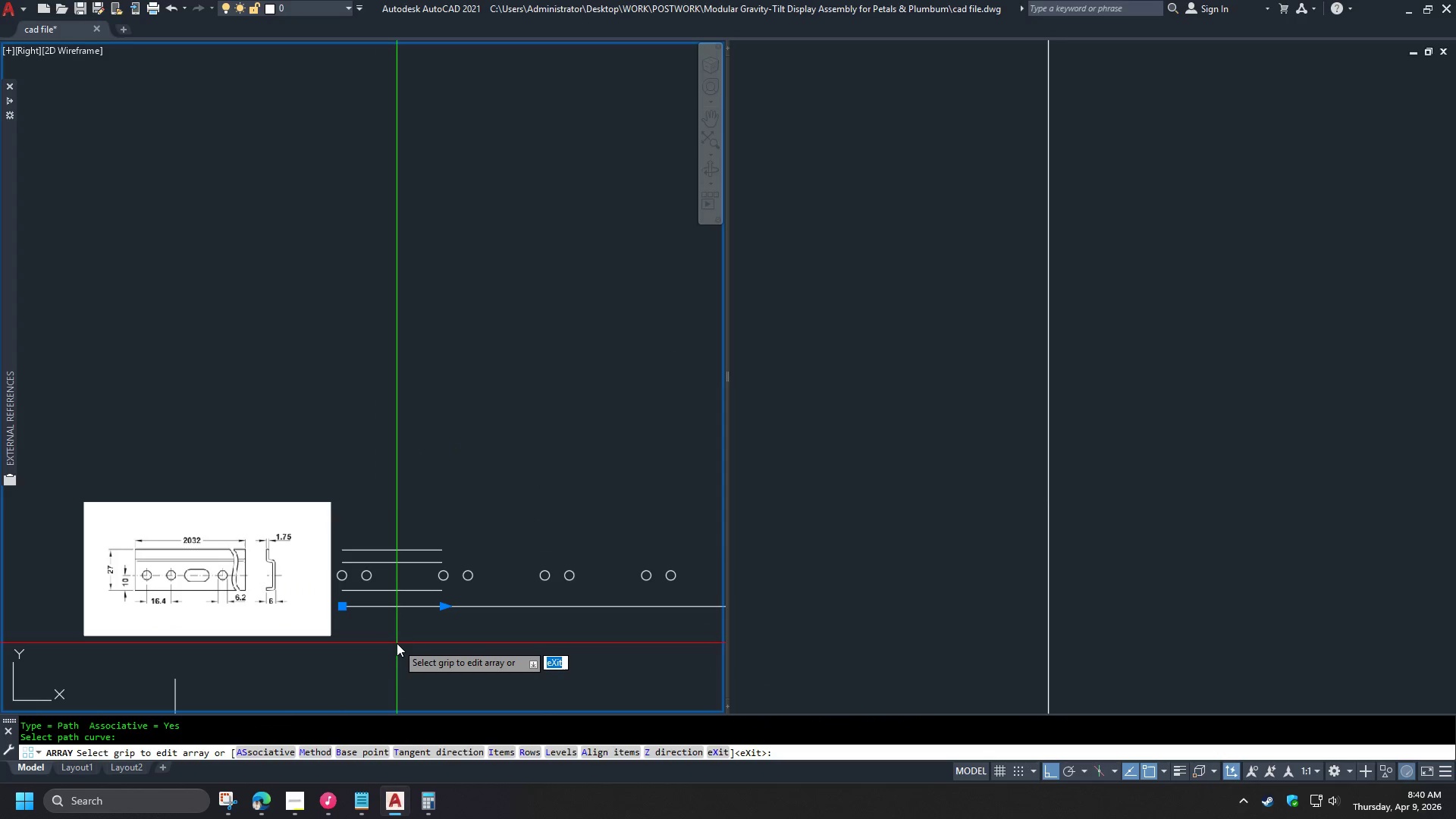 
scroll: coordinate [397, 642], scroll_direction: up, amount: 2.0
 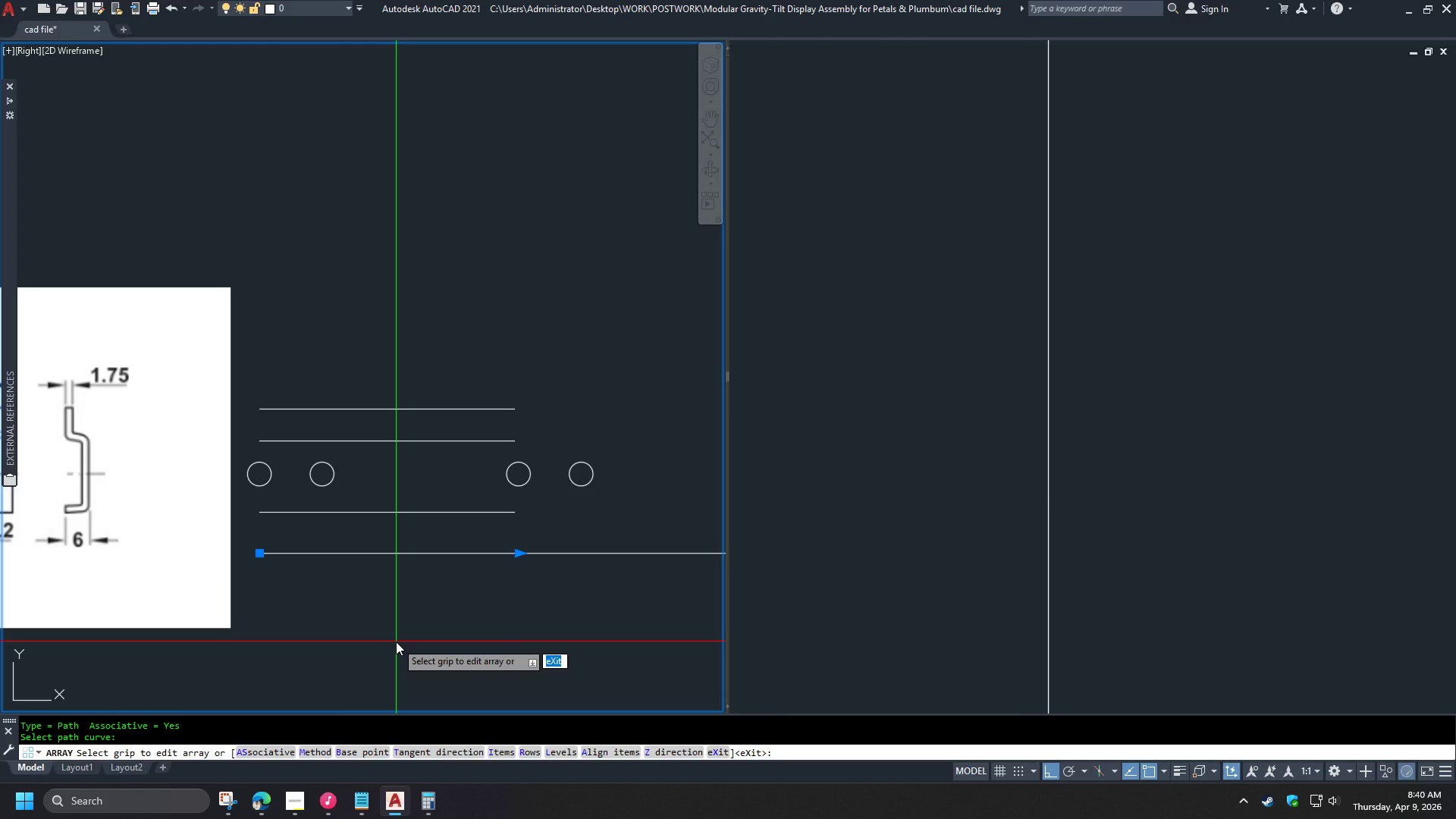 
key(I)
 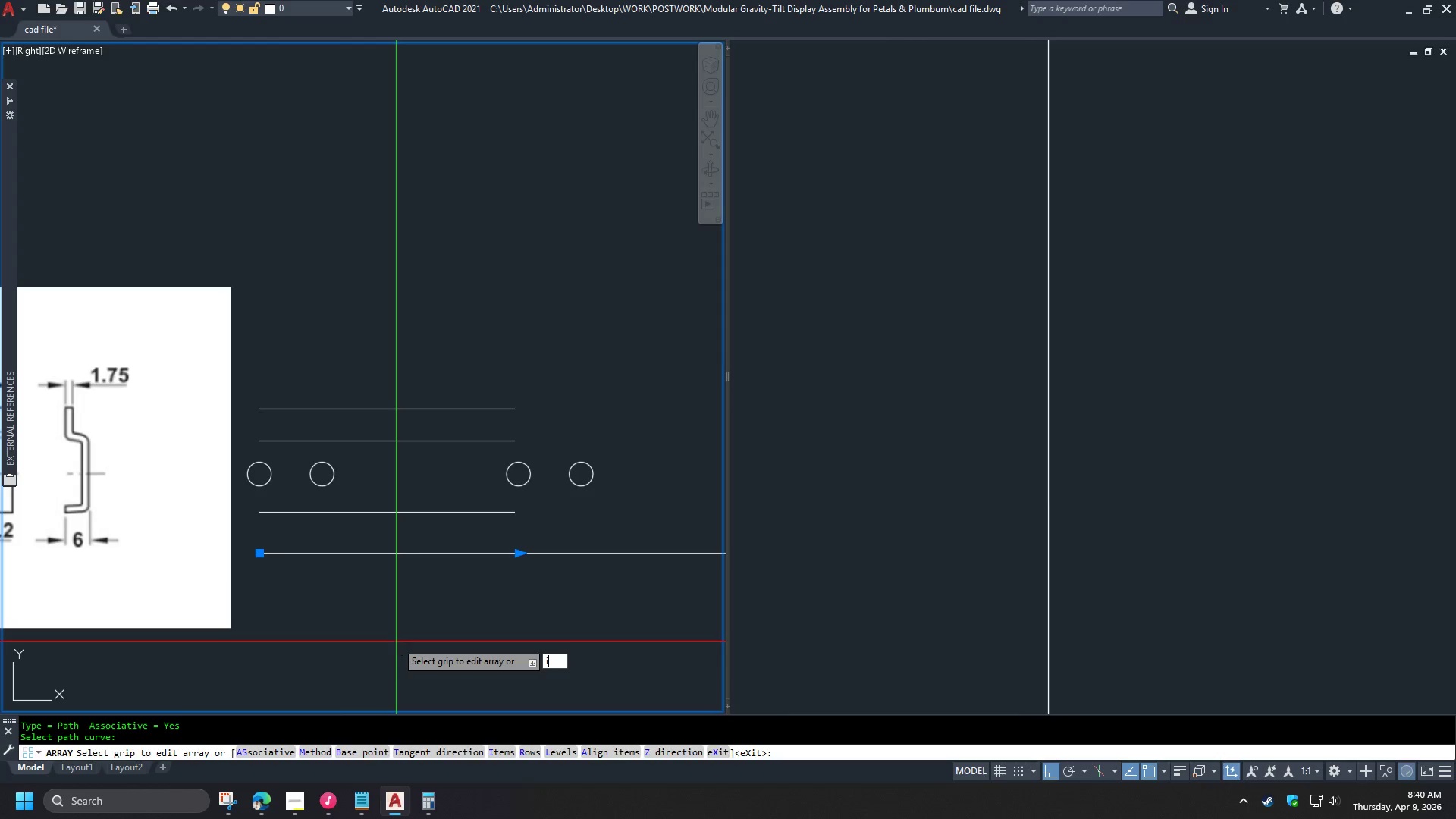 
key(Space)
 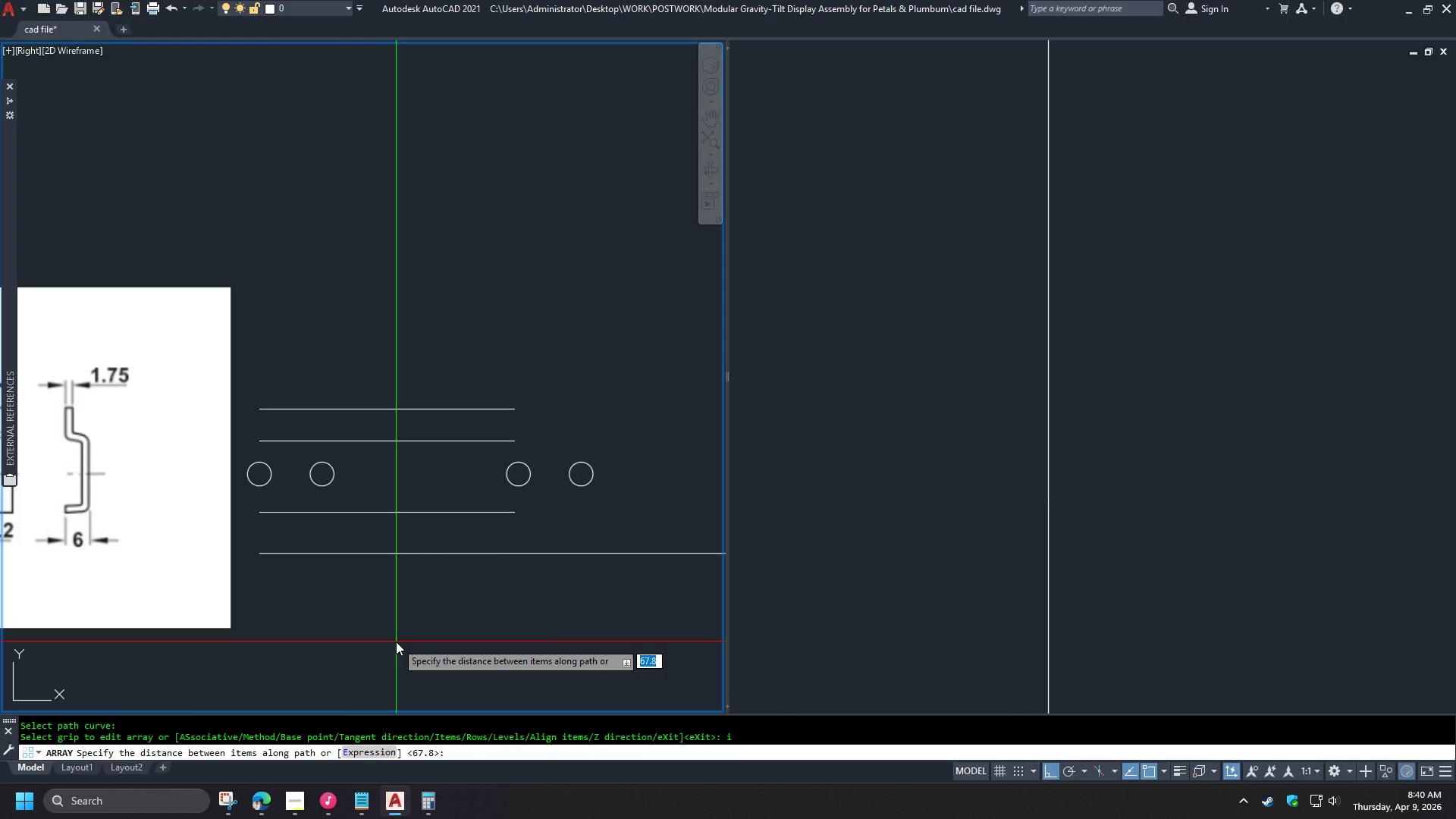 
key(Numpad5)
 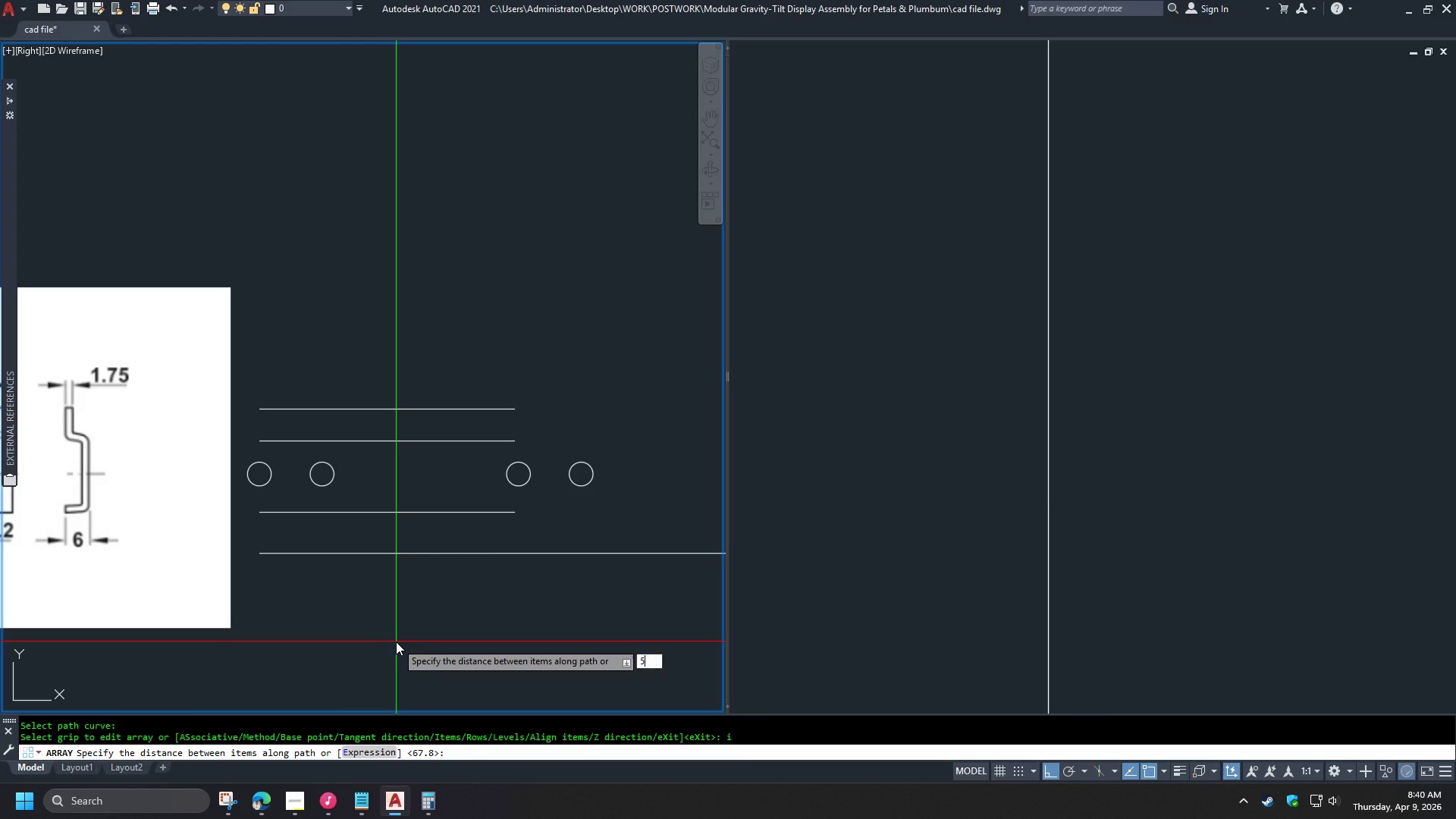 
key(Numpad0)
 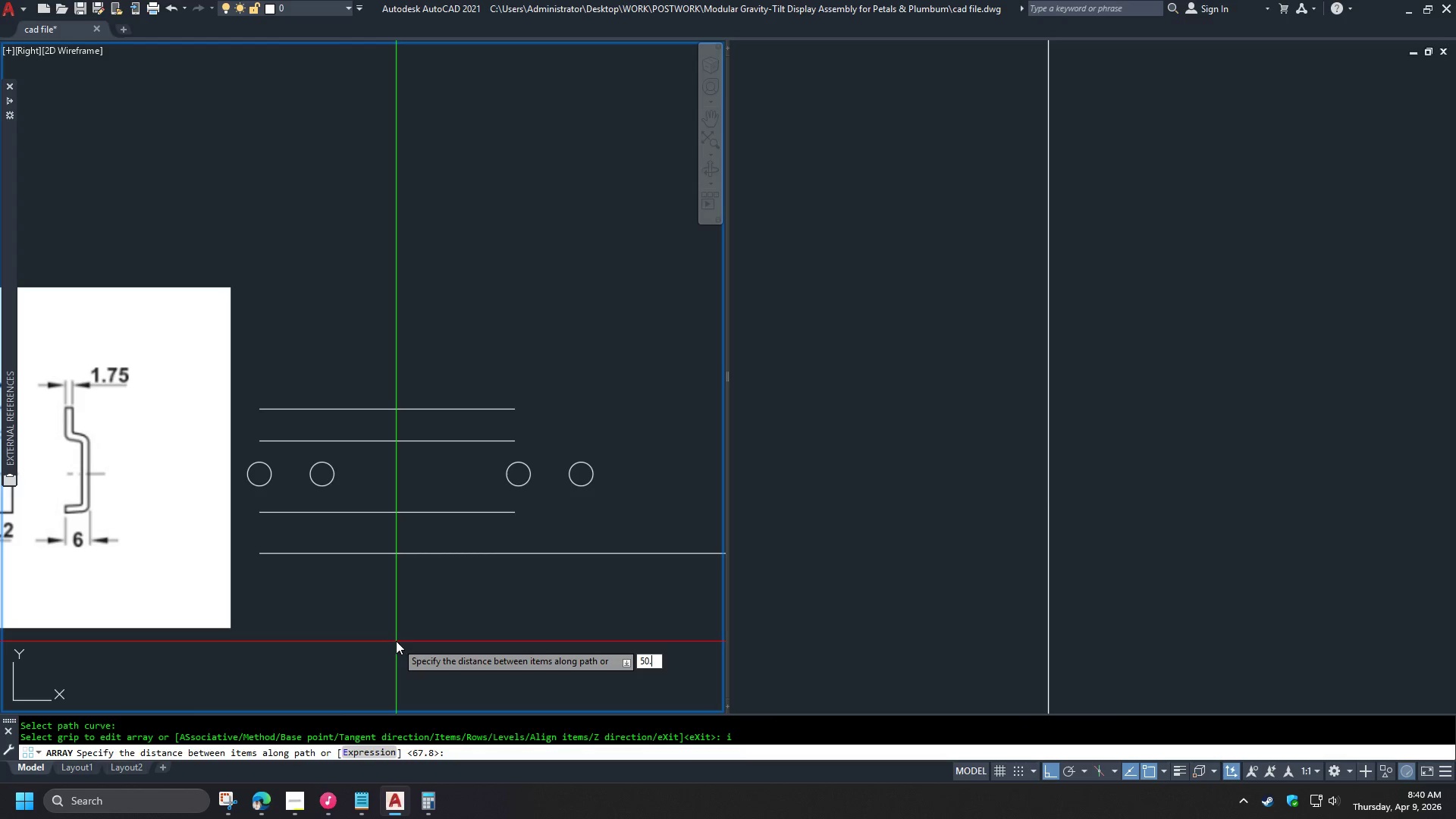 
key(NumpadDecimal)
 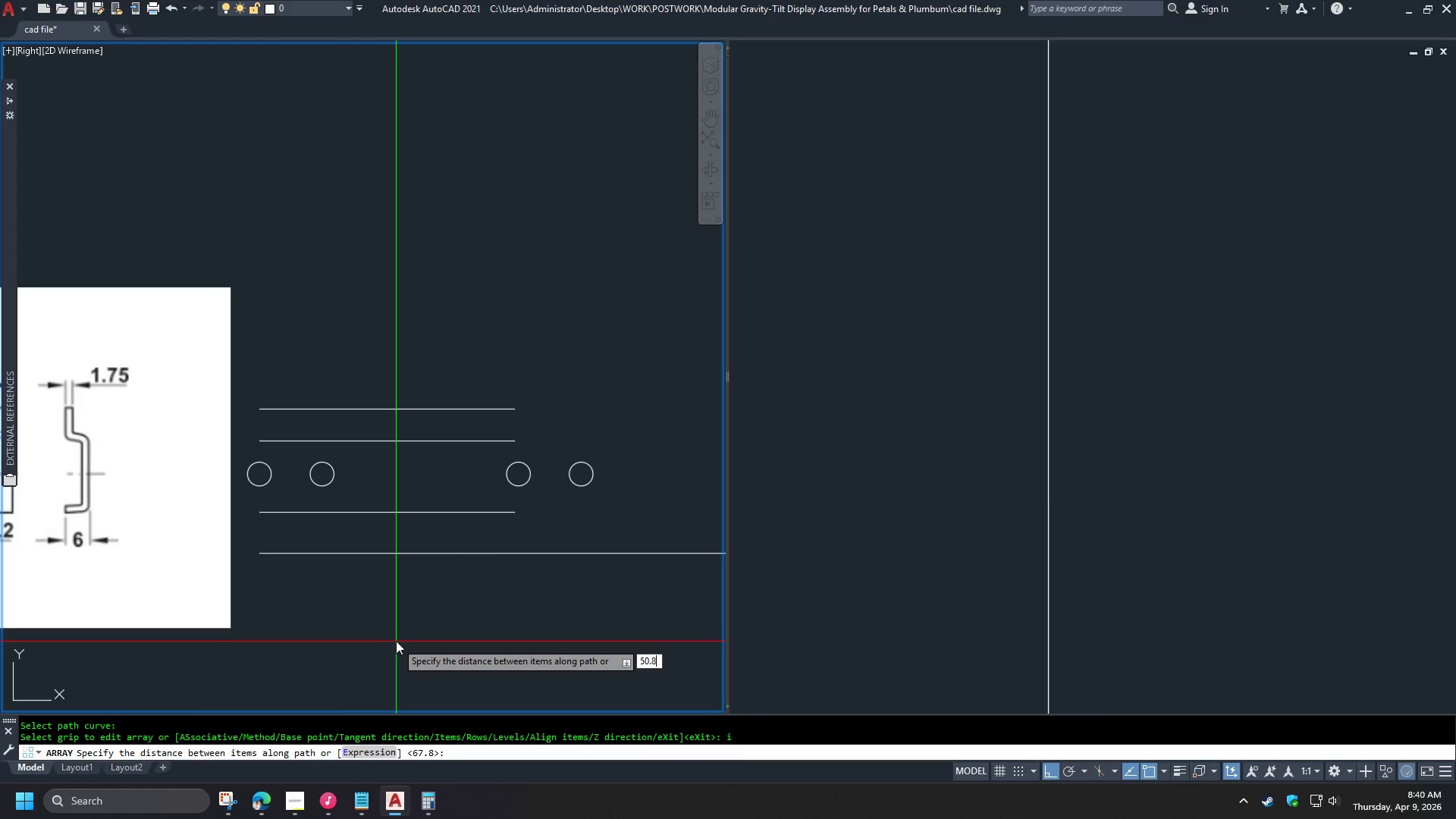 
key(Numpad8)
 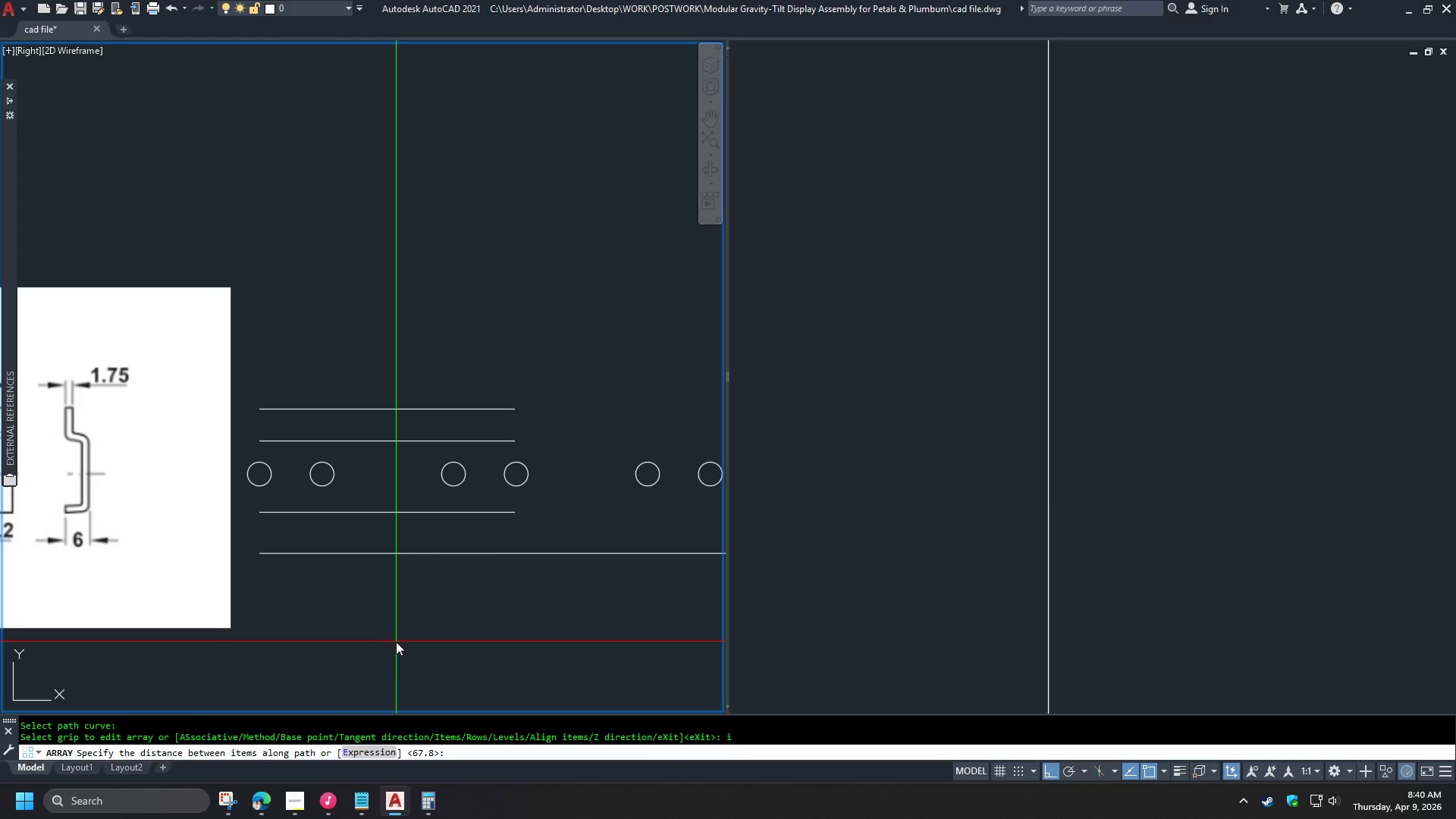 
key(NumpadEnter)
 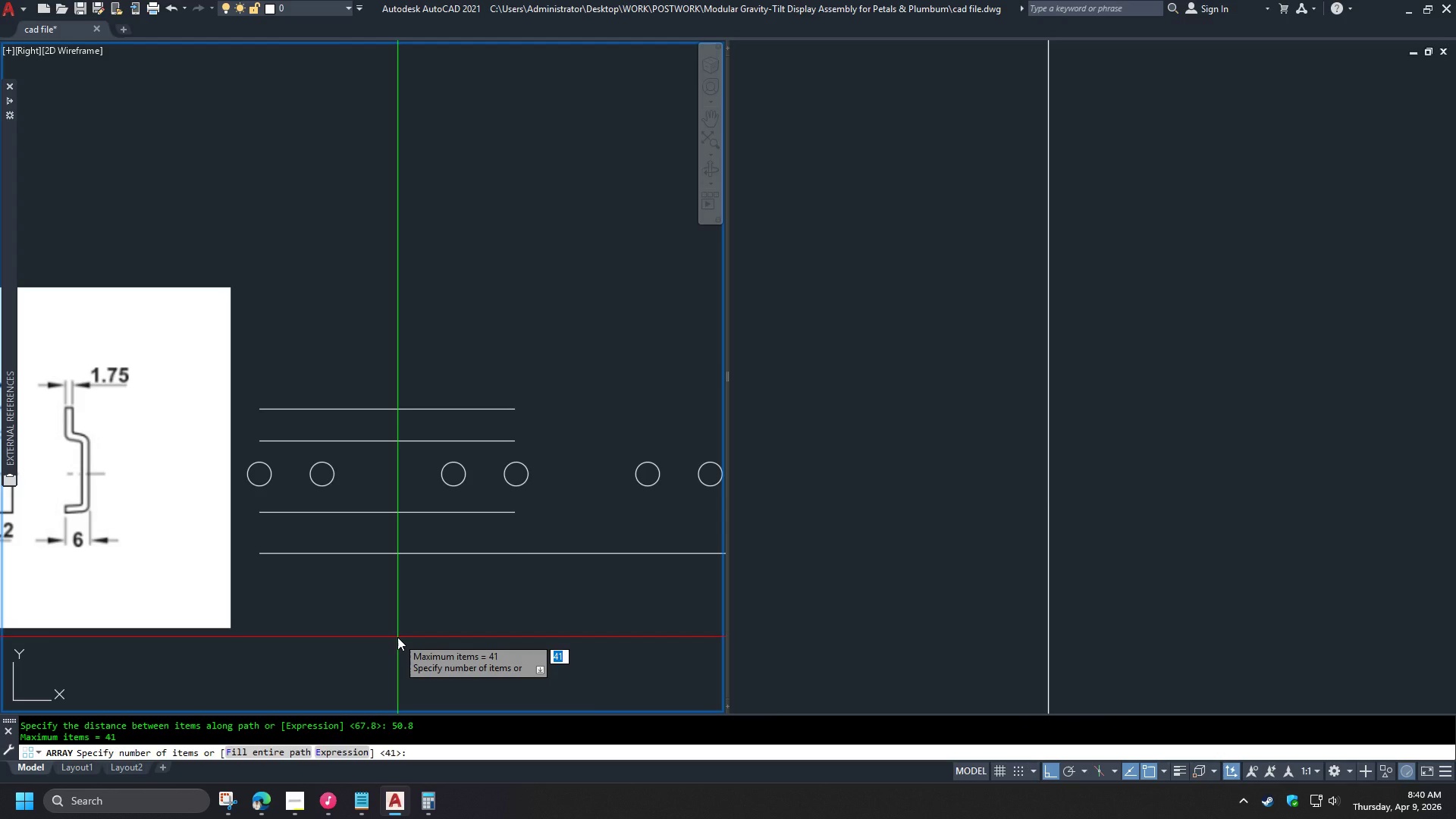 
key(NumpadEnter)
 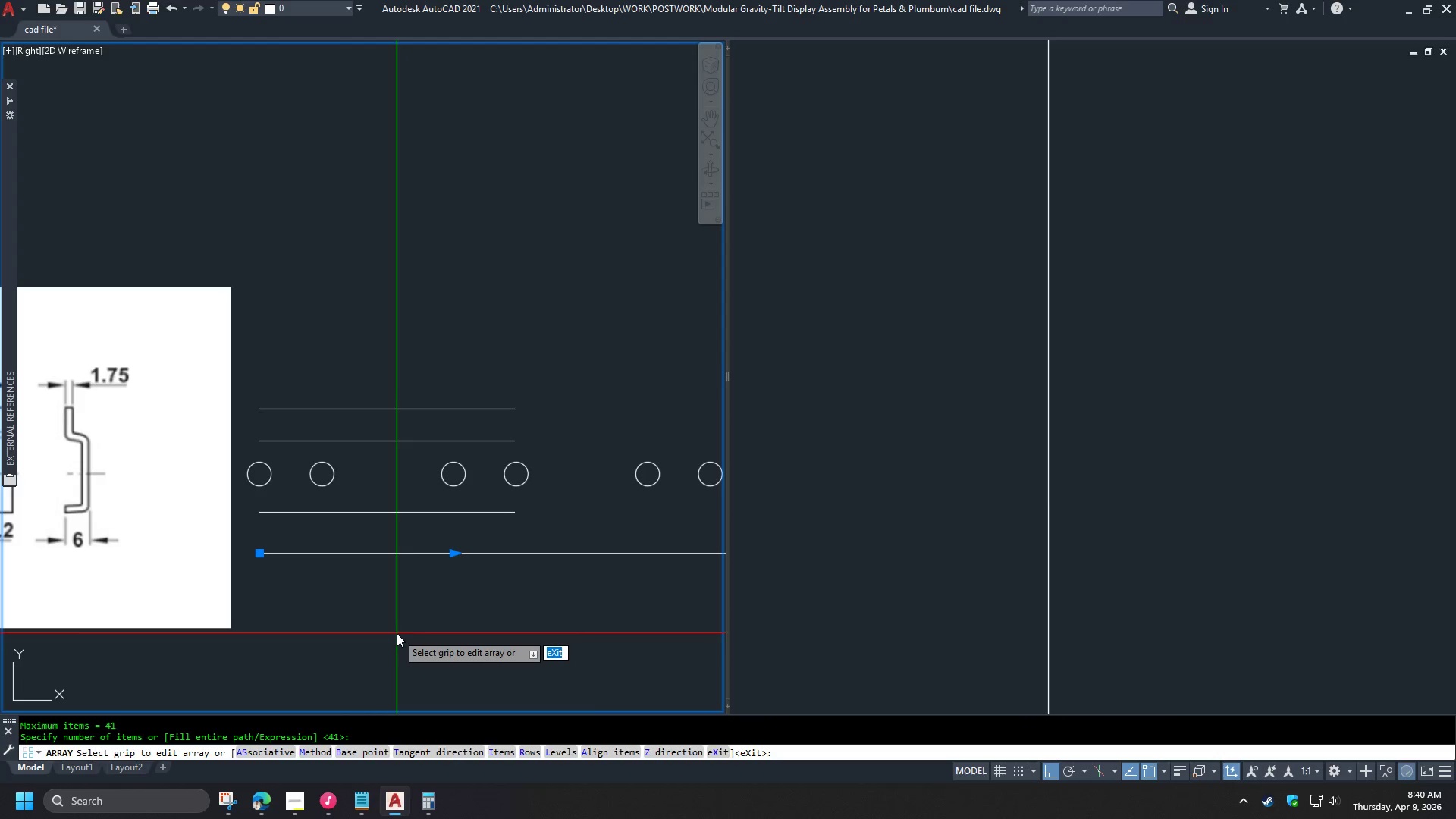 
key(NumpadEnter)
 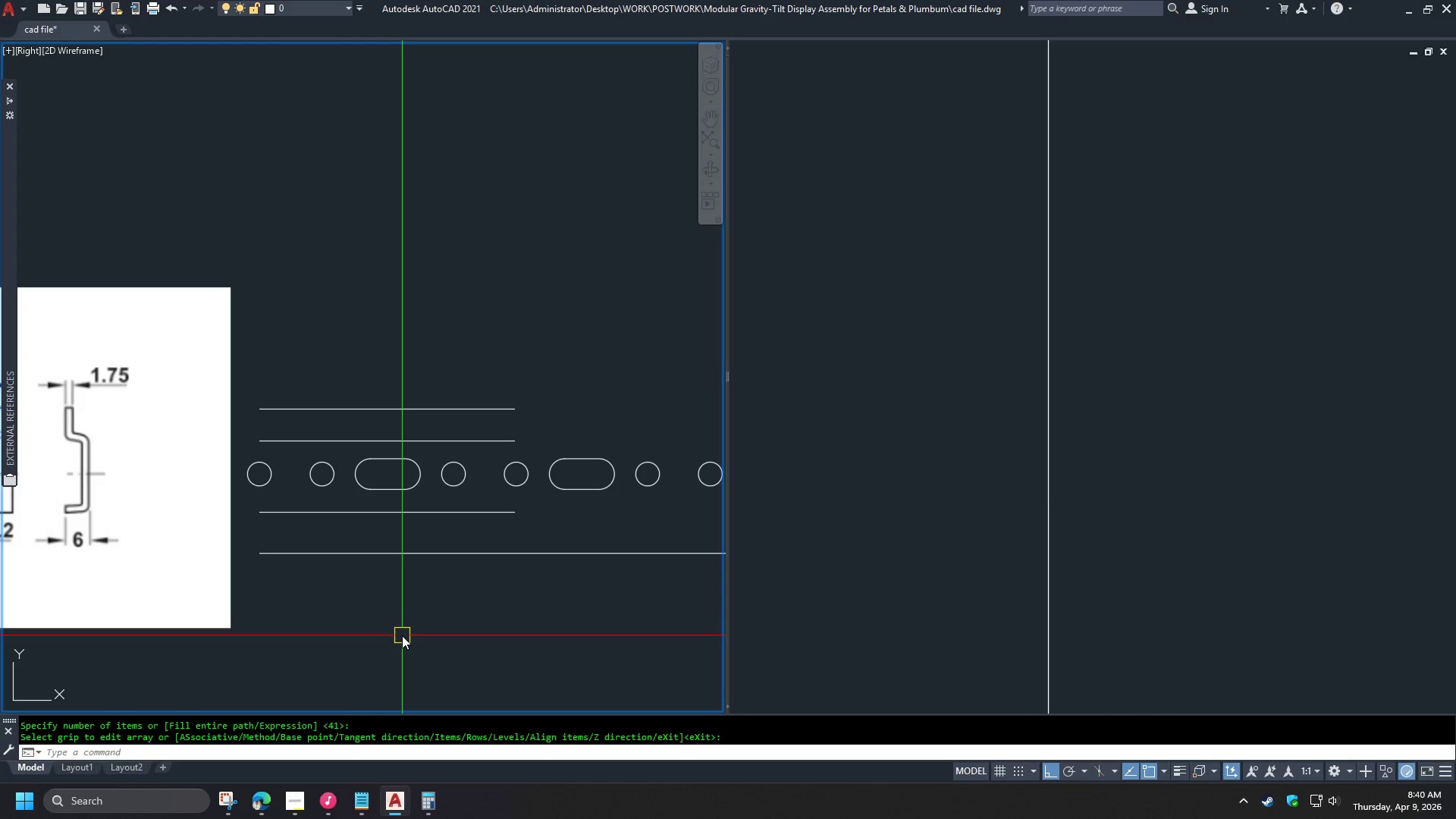 
scroll: coordinate [314, 638], scroll_direction: down, amount: 6.0
 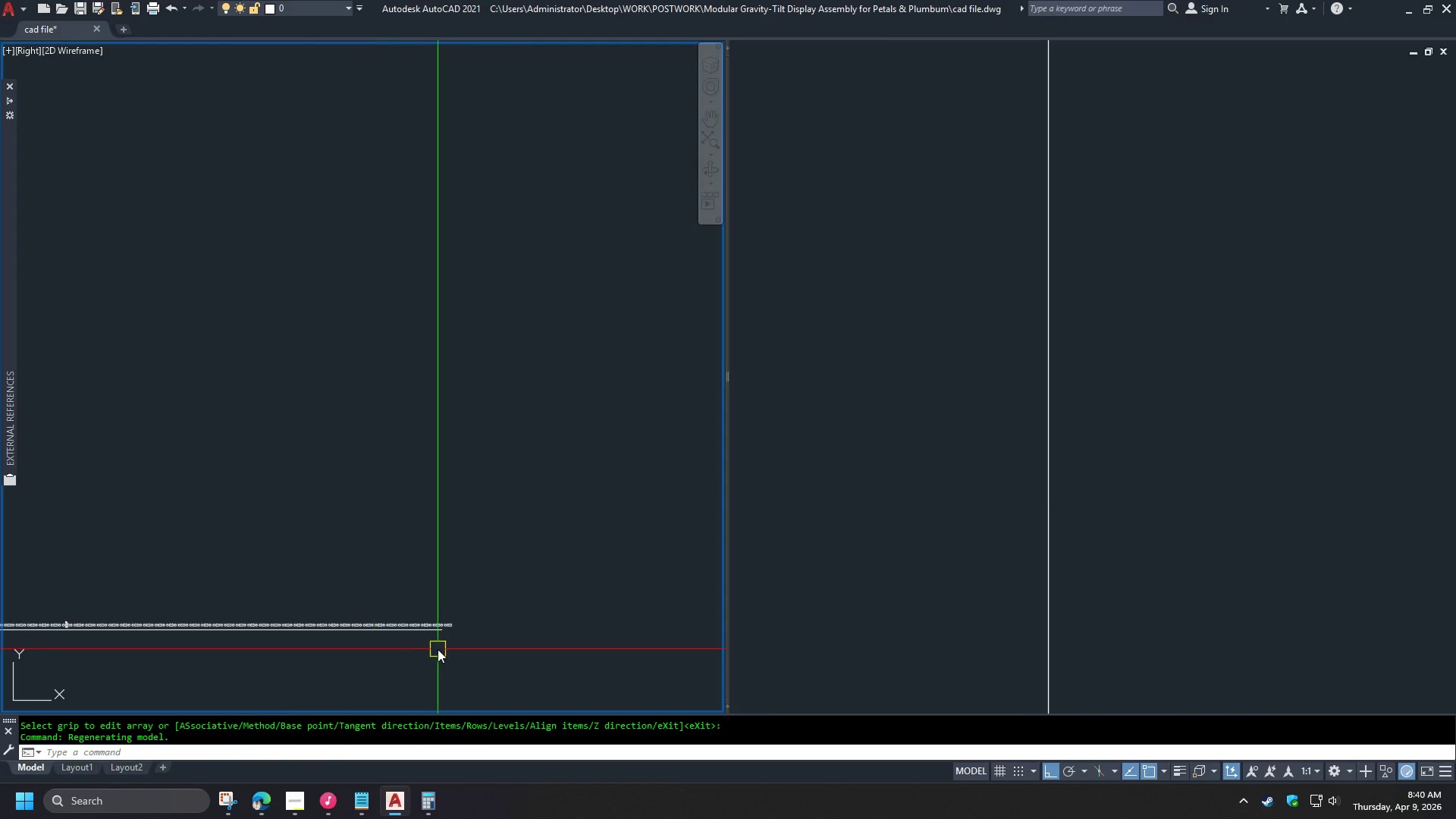 
scroll: coordinate [489, 545], scroll_direction: up, amount: 6.0
 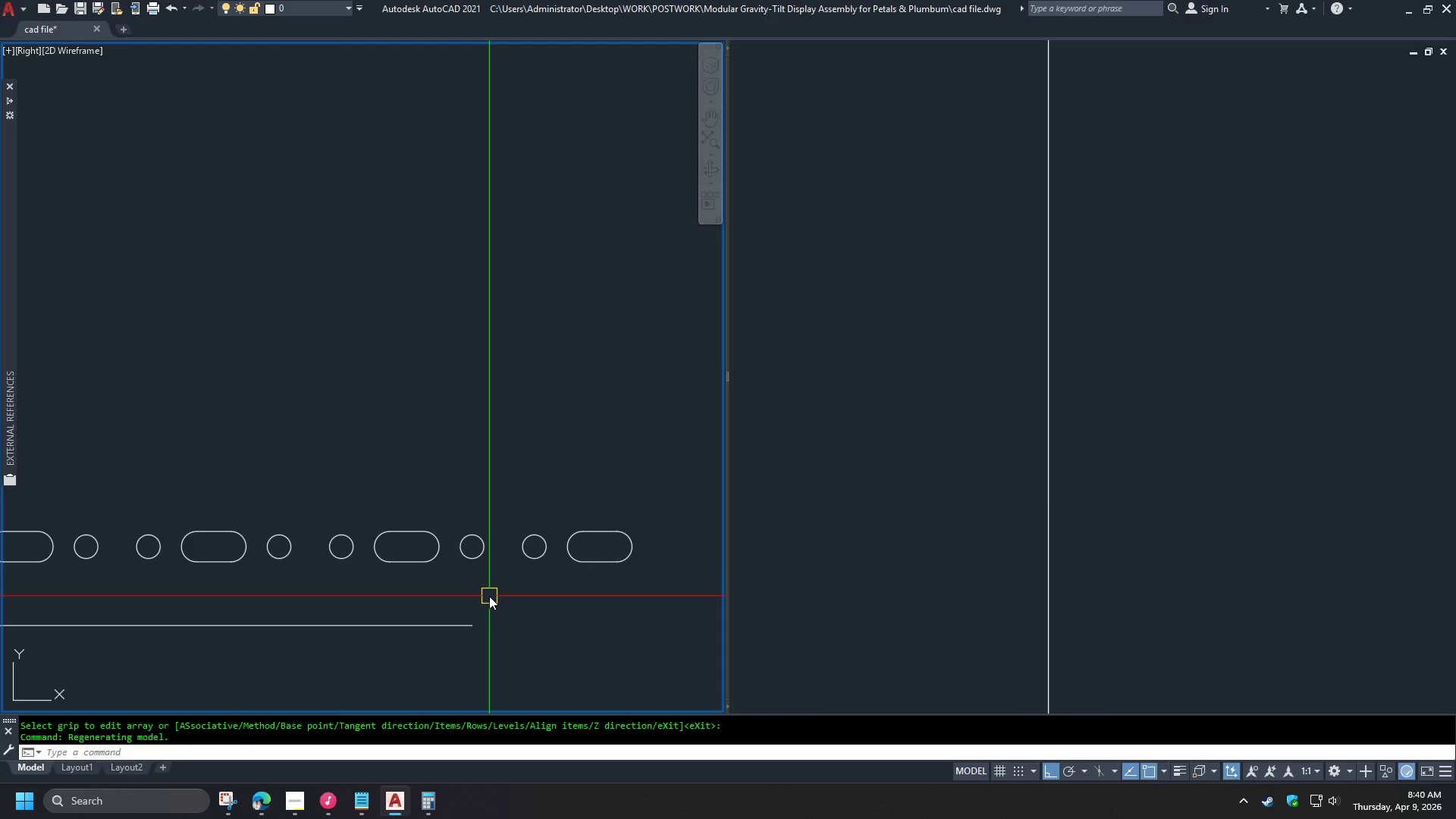 
key(L)
 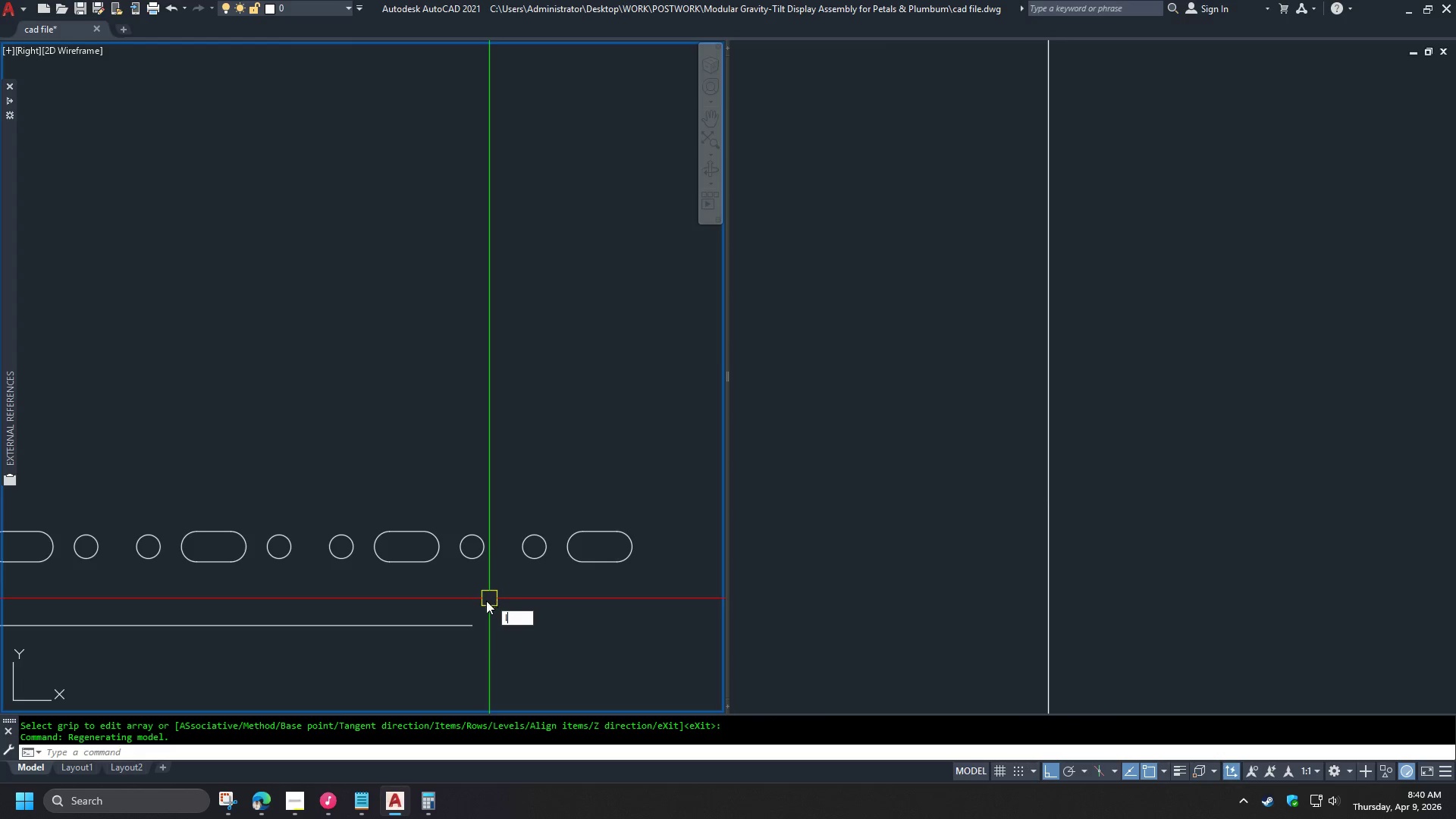 
key(Space)
 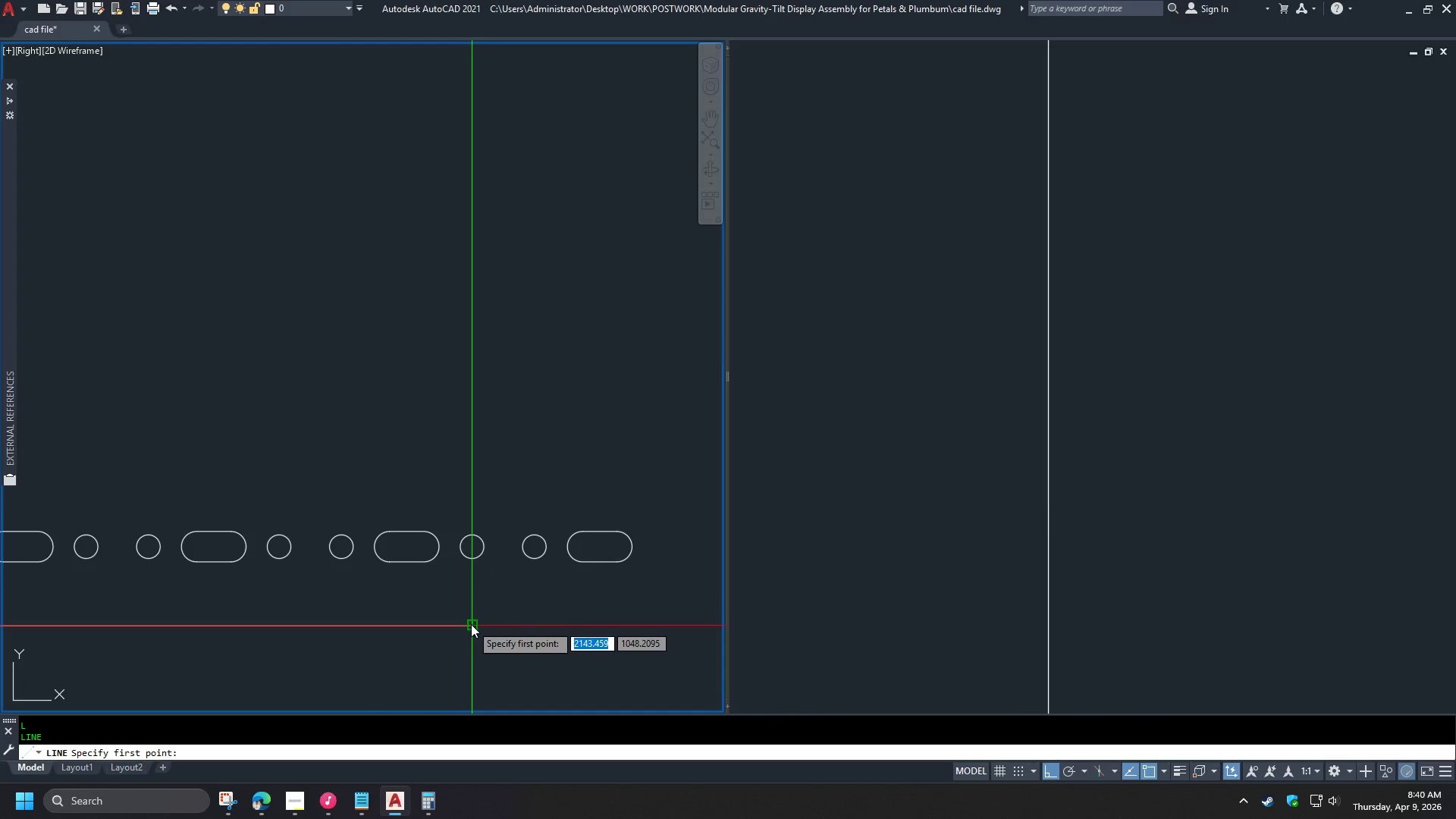 
left_click([471, 624])
 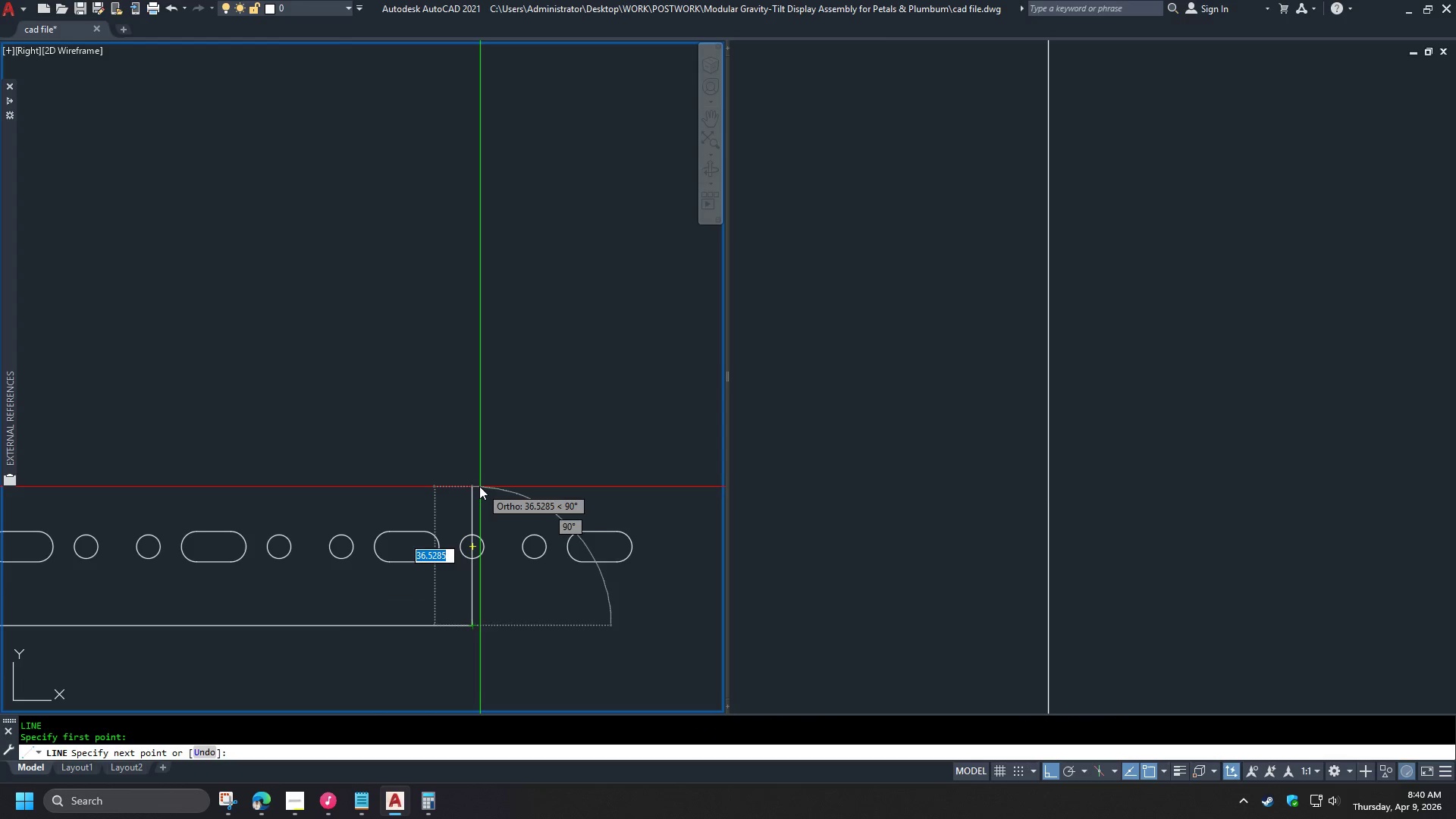 
left_click([477, 484])
 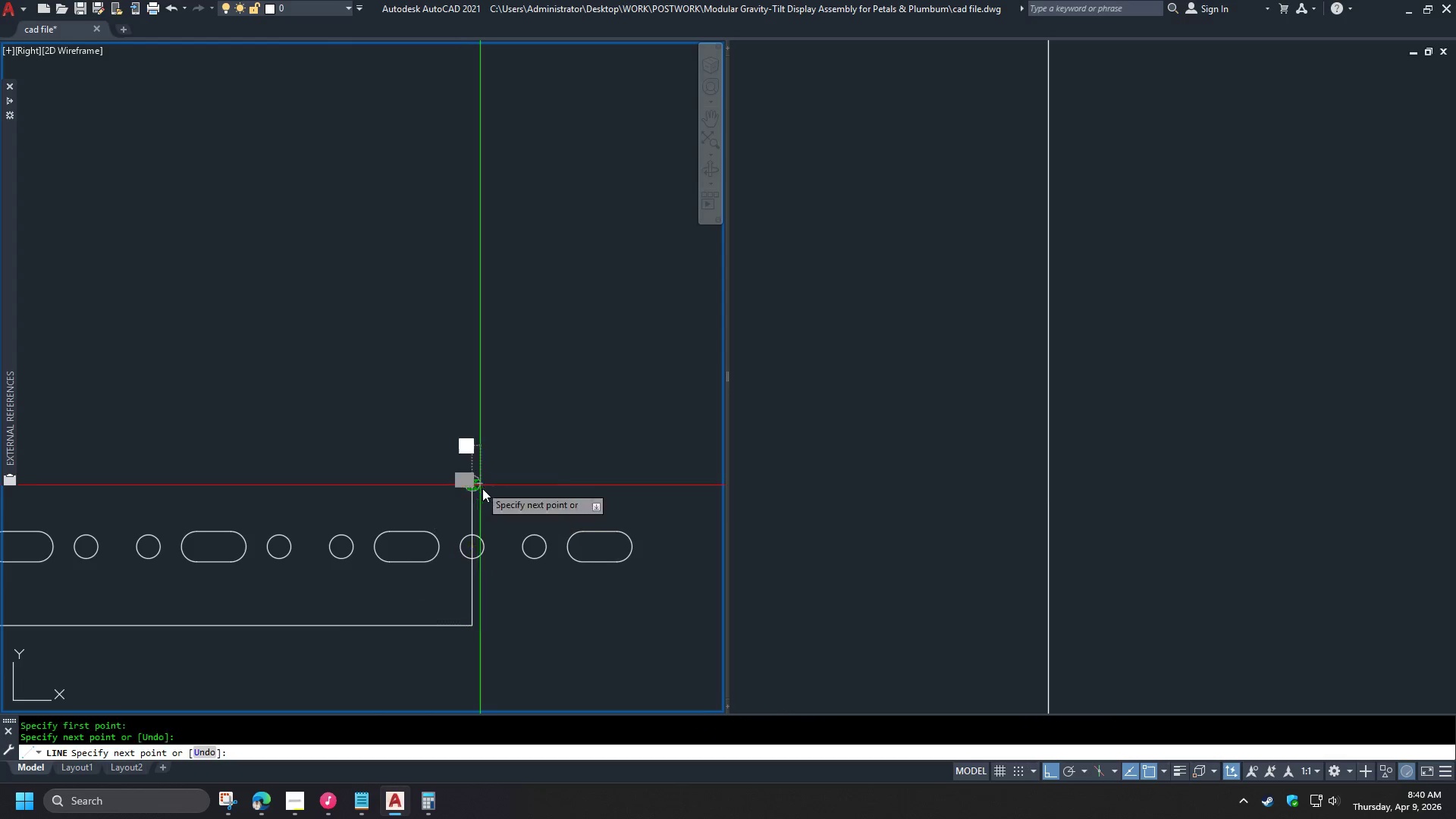 
key(Space)
 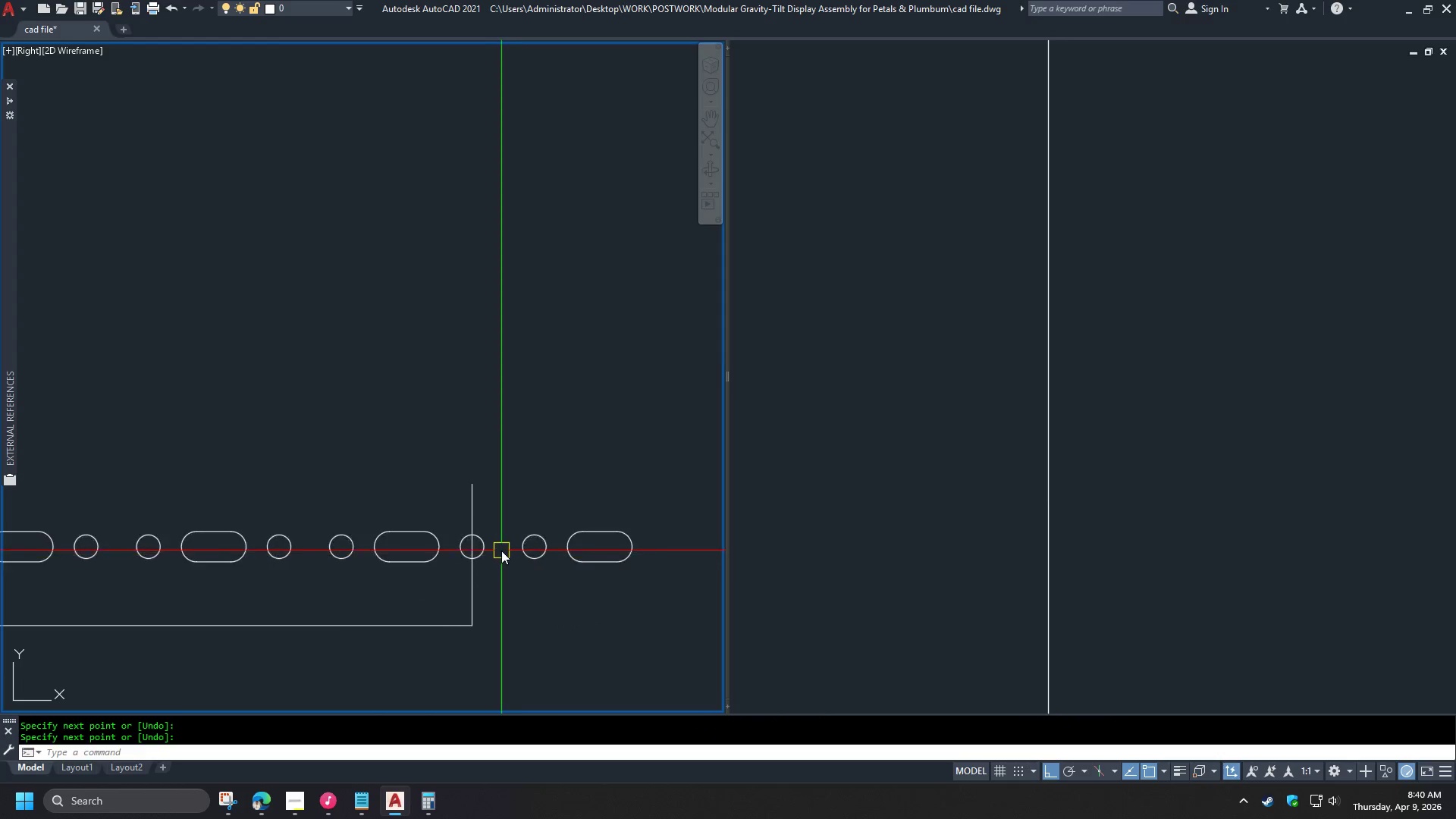 
scroll: coordinate [479, 541], scroll_direction: up, amount: 3.0
 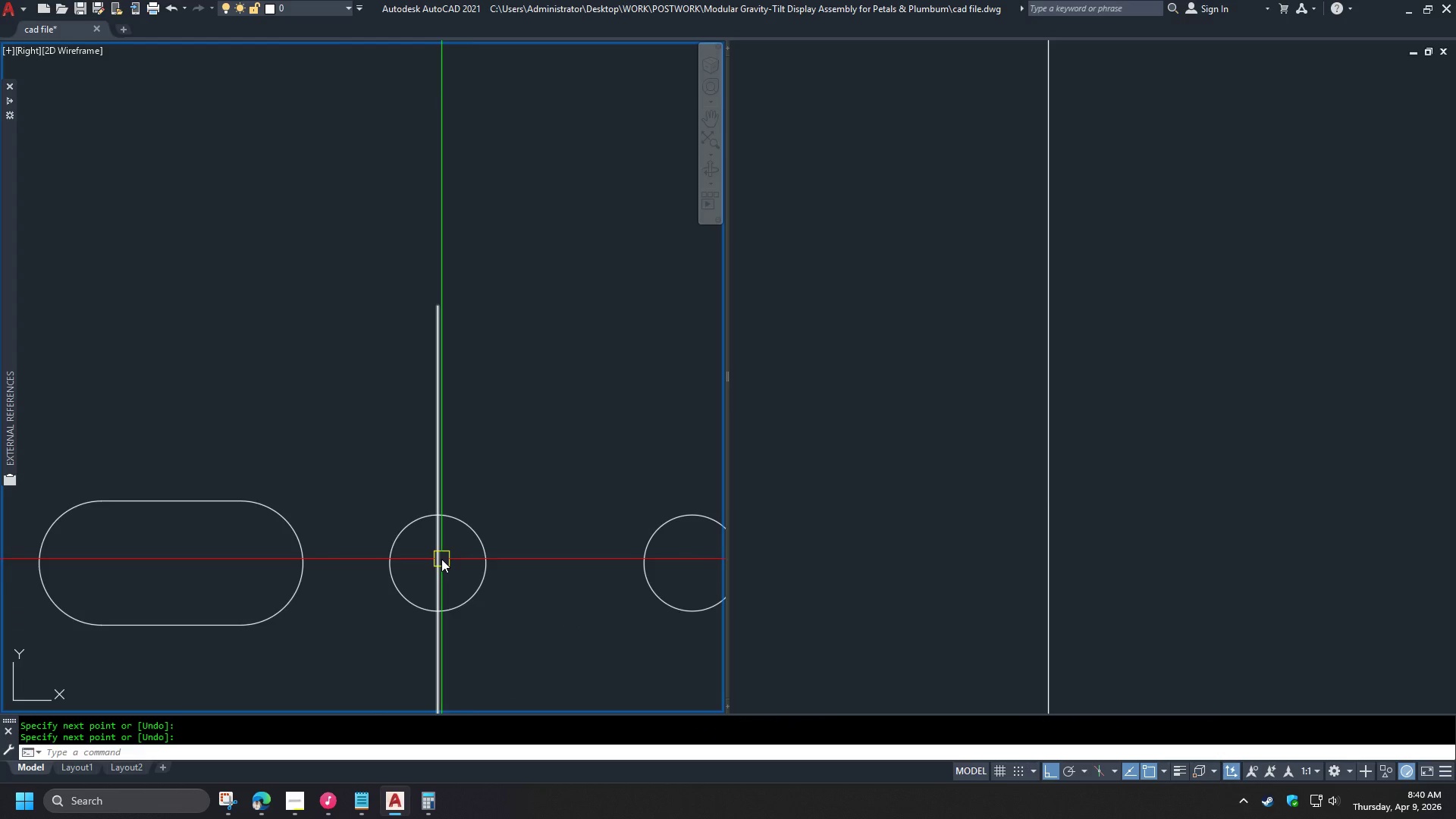 
left_click([487, 559])
 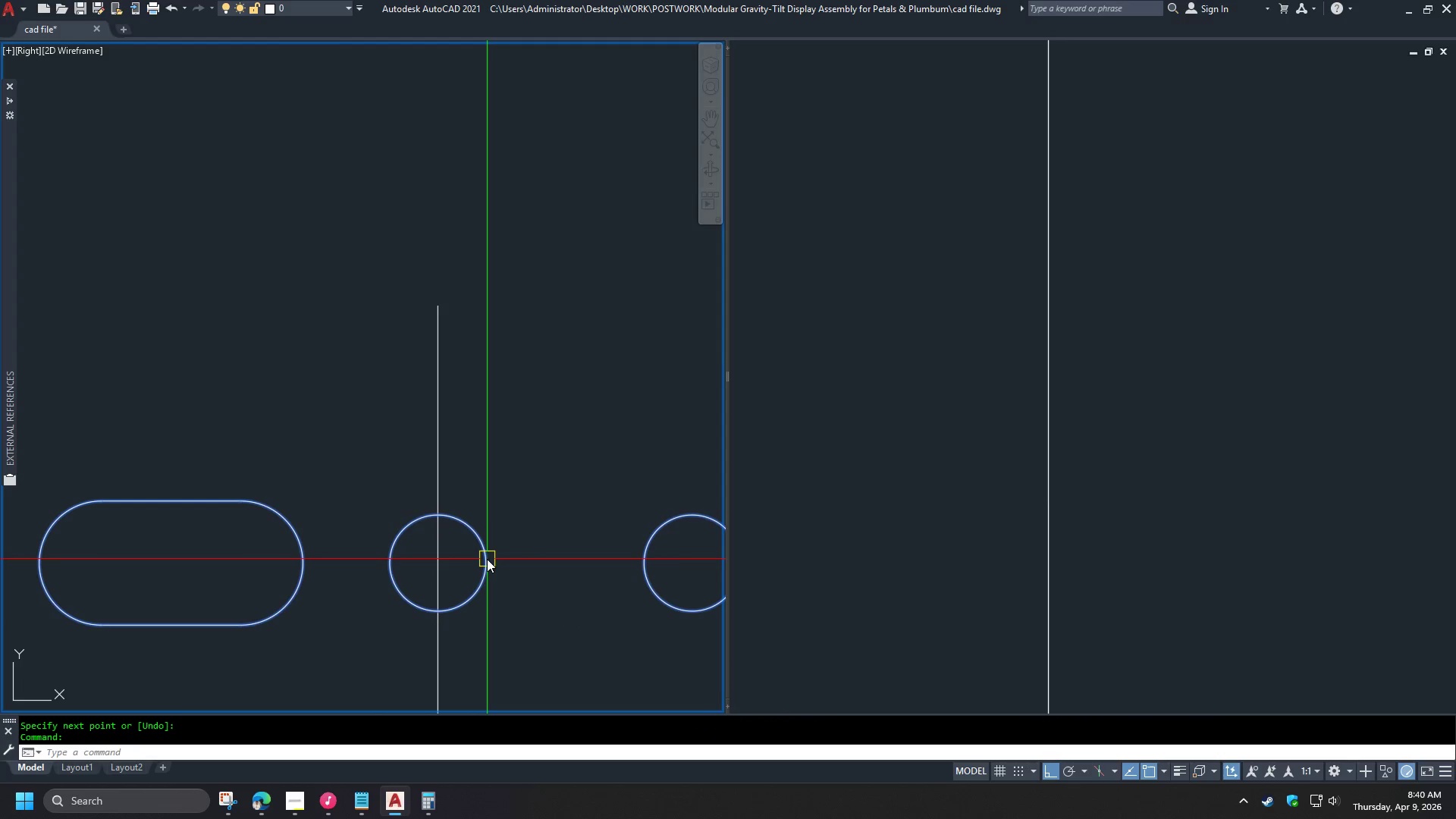 
type(x tr )
 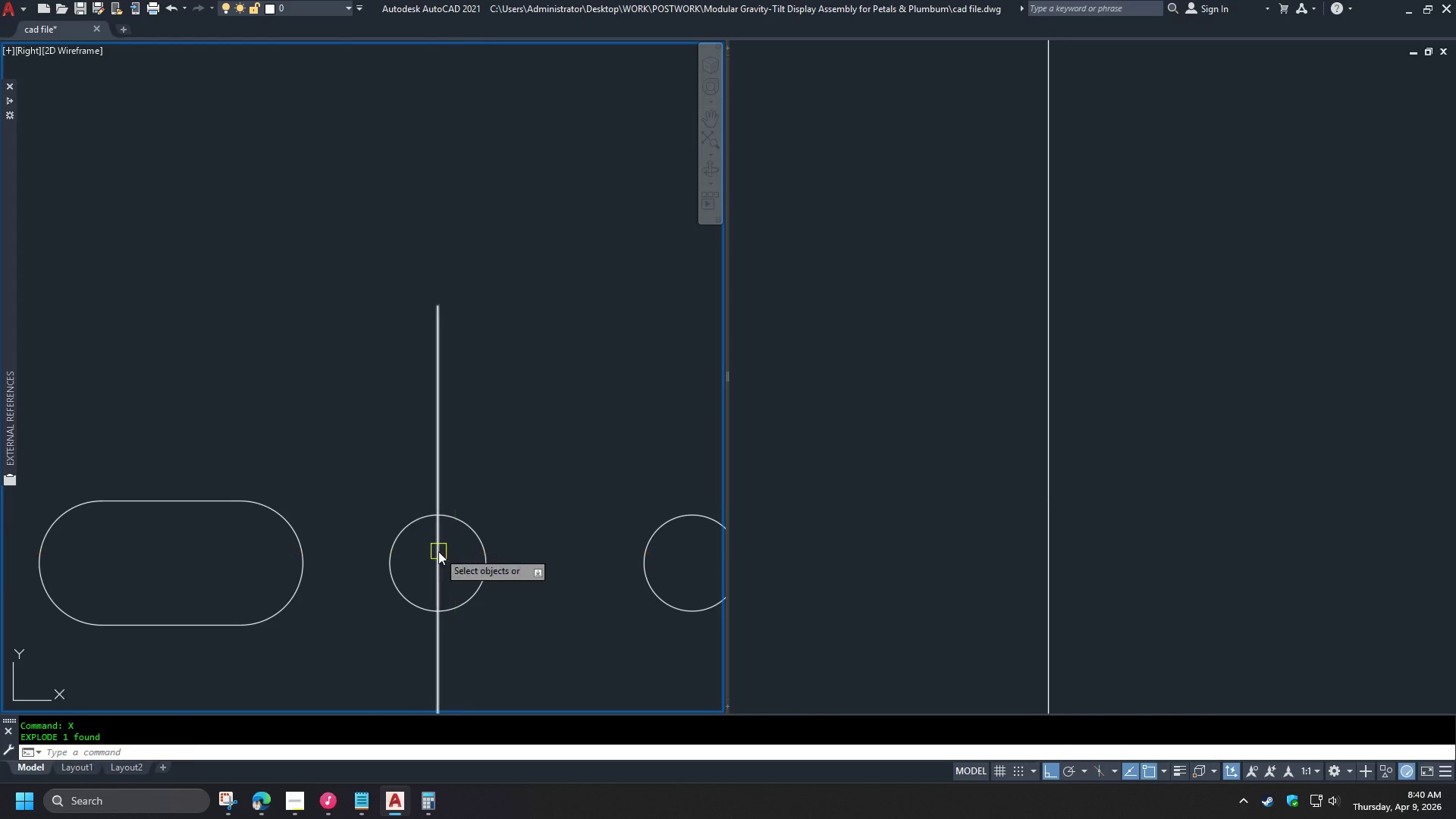 
left_click([438, 551])
 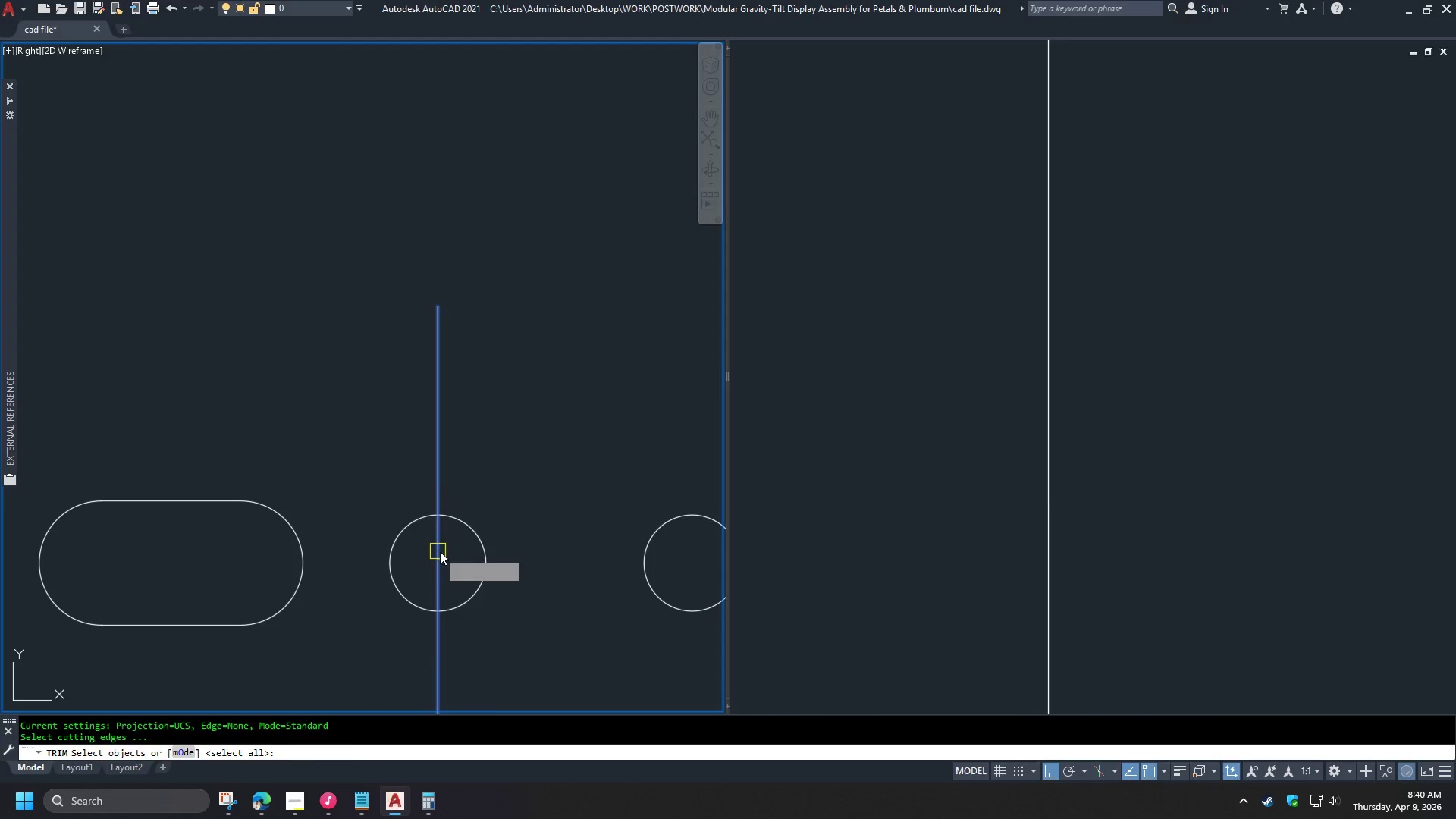 
key(Space)
 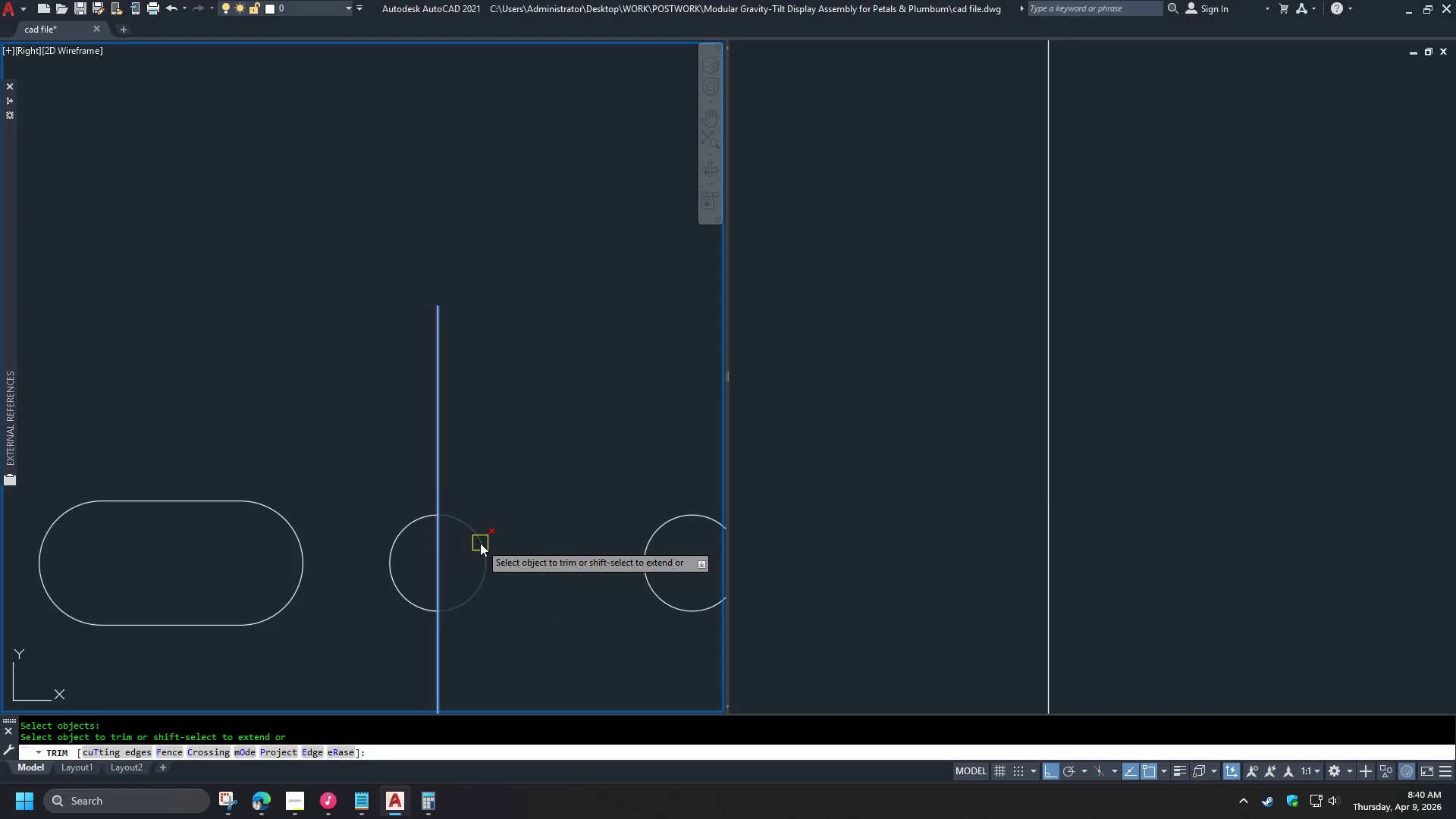 
double_click([480, 543])
 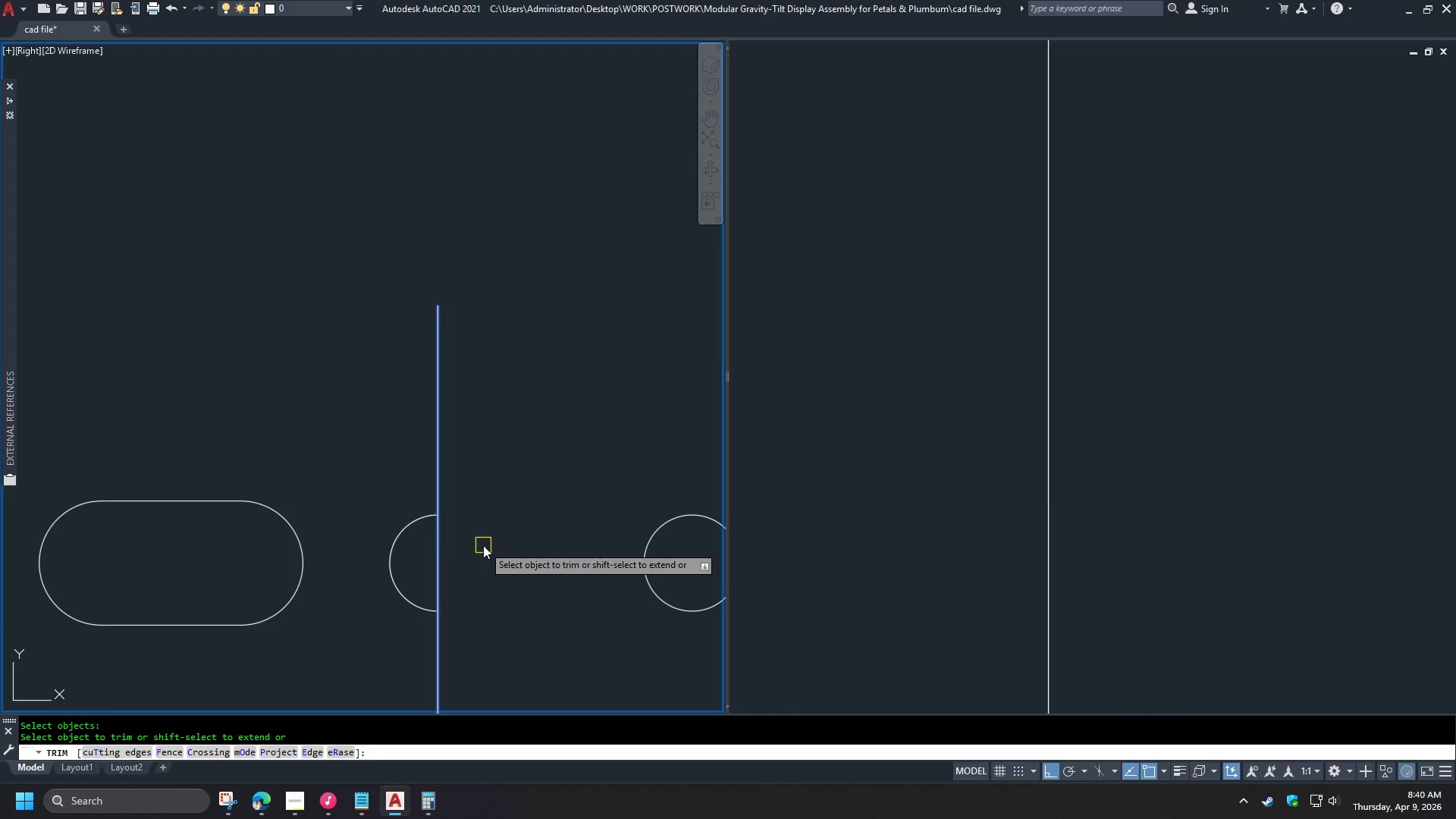 
key(Space)
 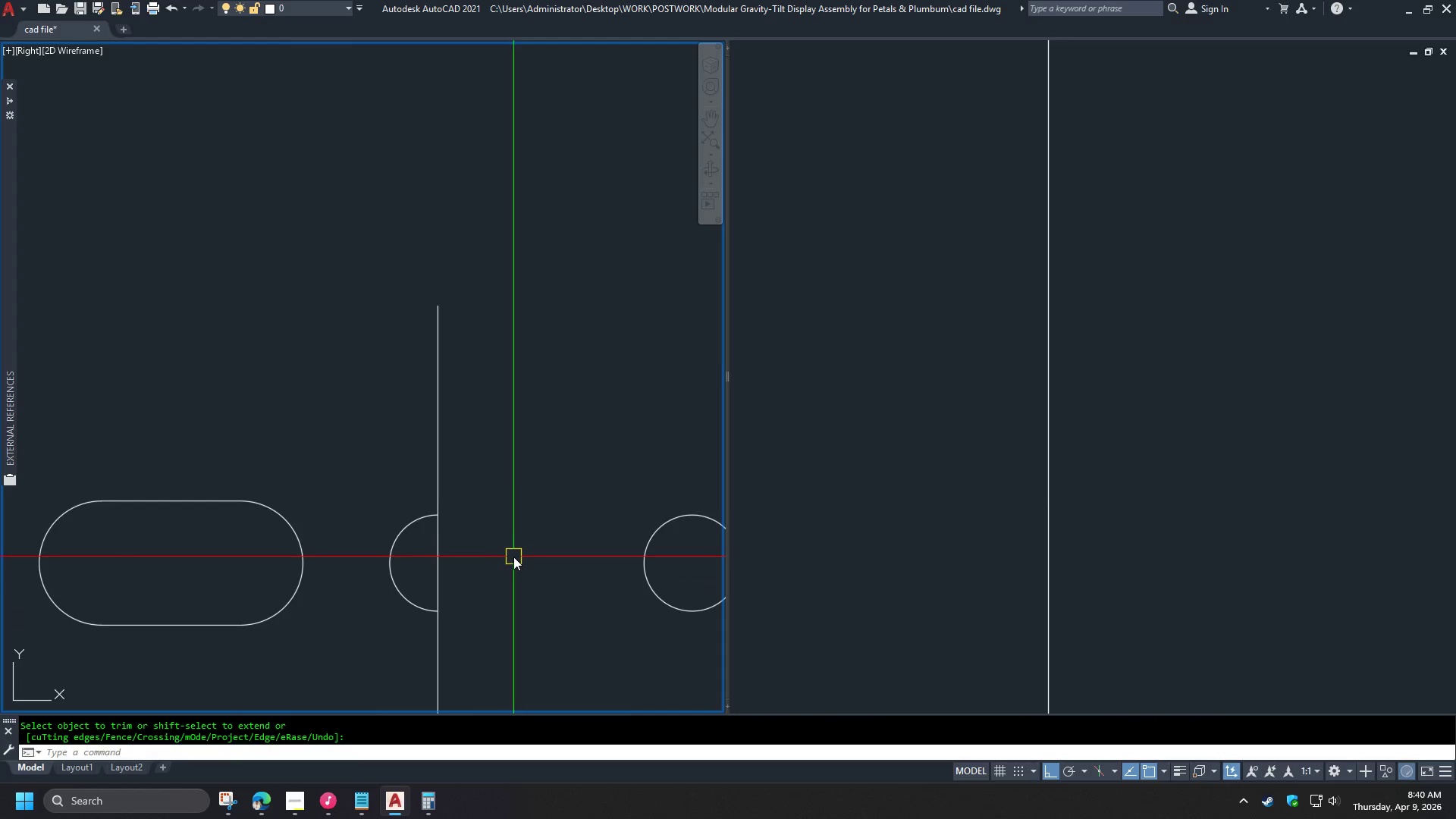 
scroll: coordinate [516, 558], scroll_direction: down, amount: 4.0
 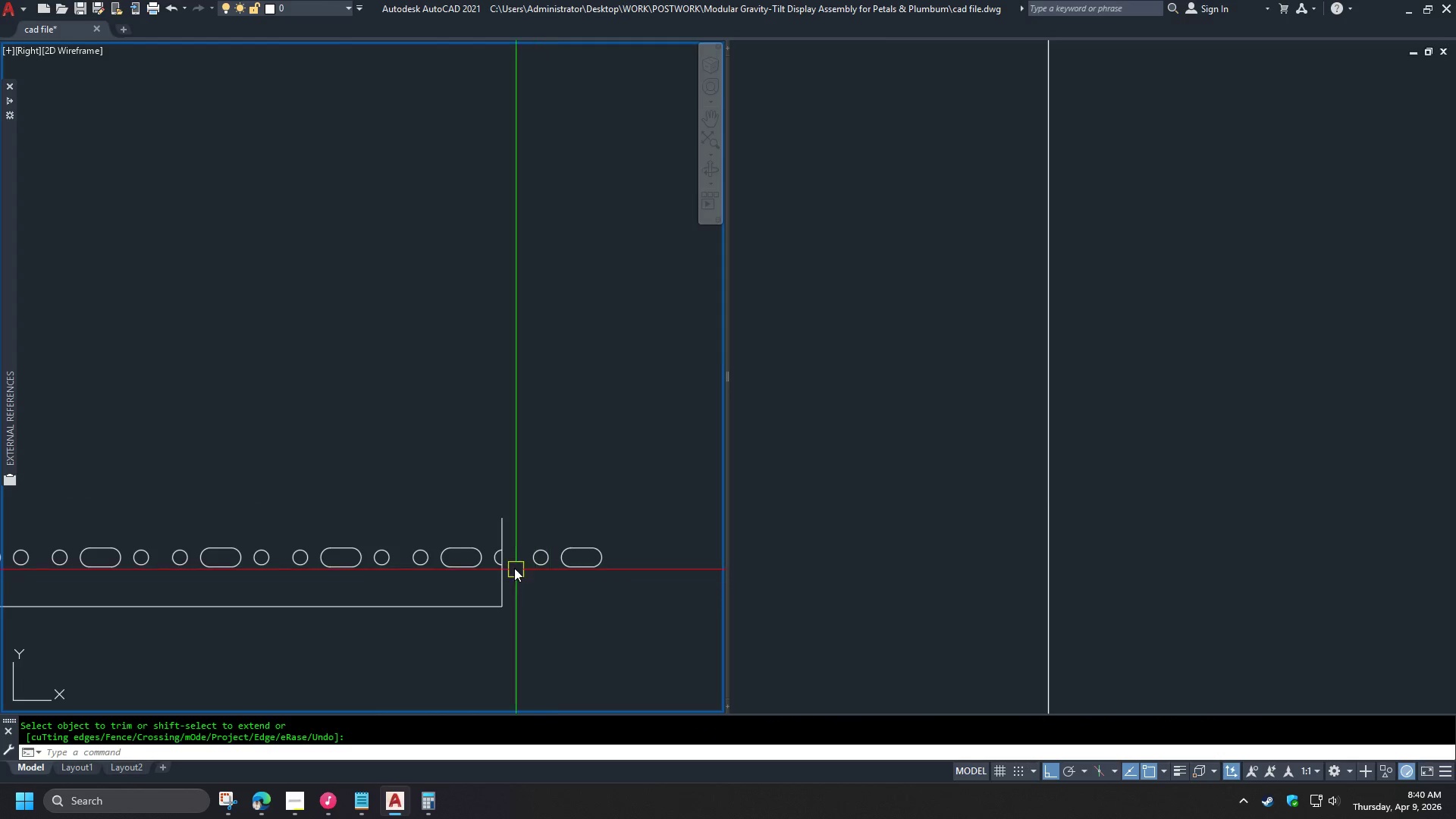 
scroll: coordinate [505, 559], scroll_direction: up, amount: 3.0
 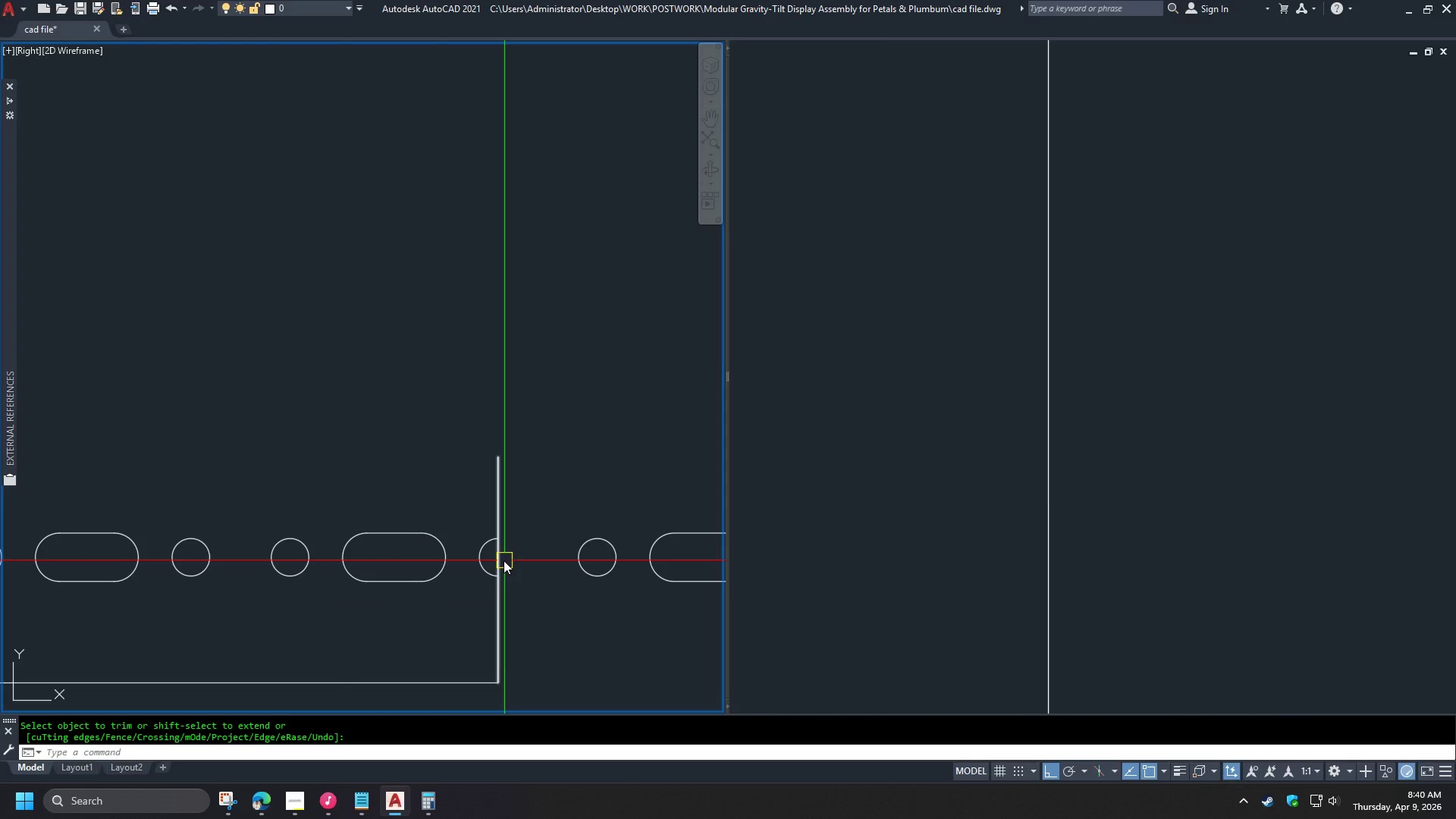 
type(tr )
 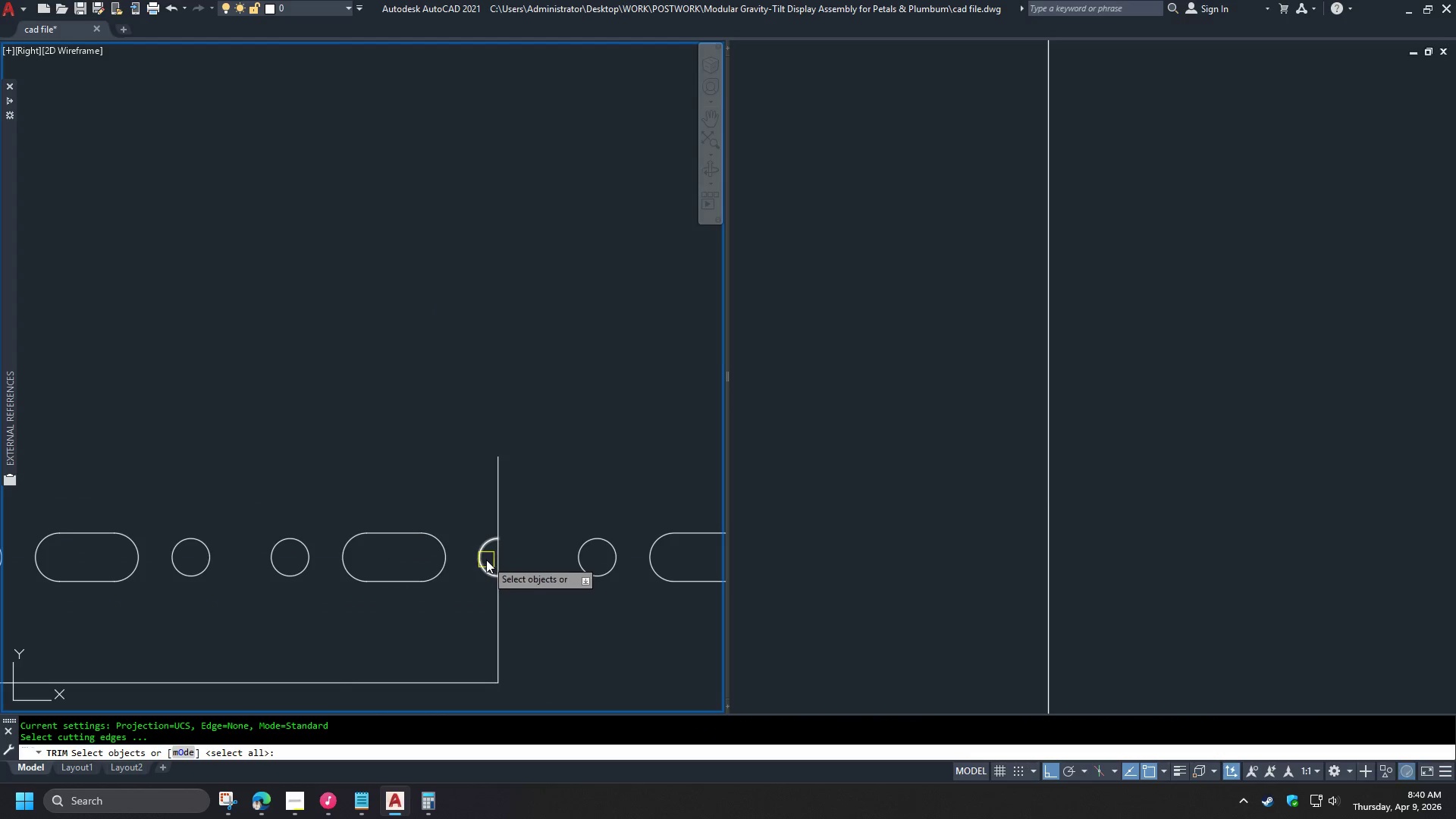 
left_click([486, 560])
 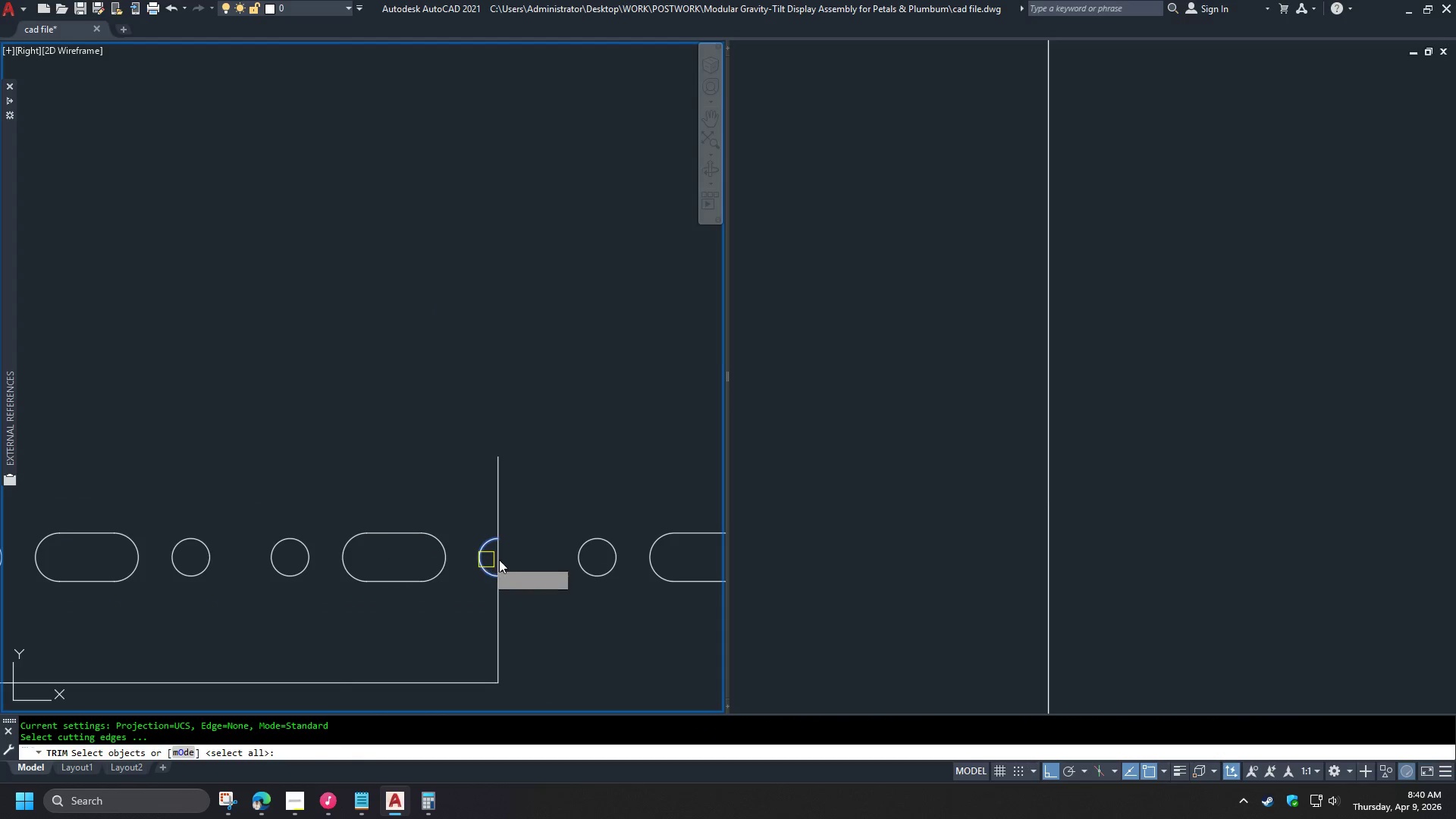 
key(Space)
 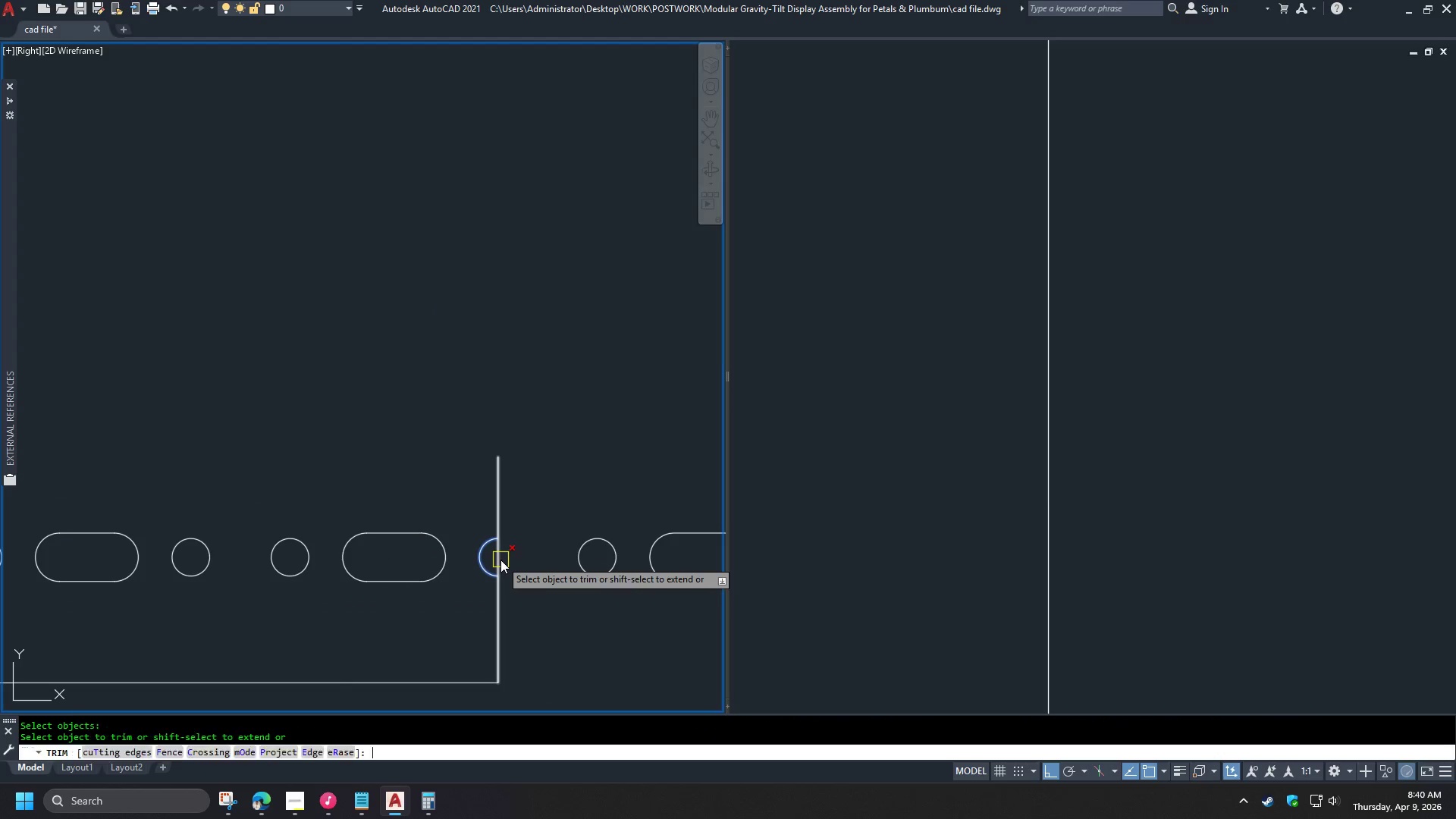 
double_click([500, 560])
 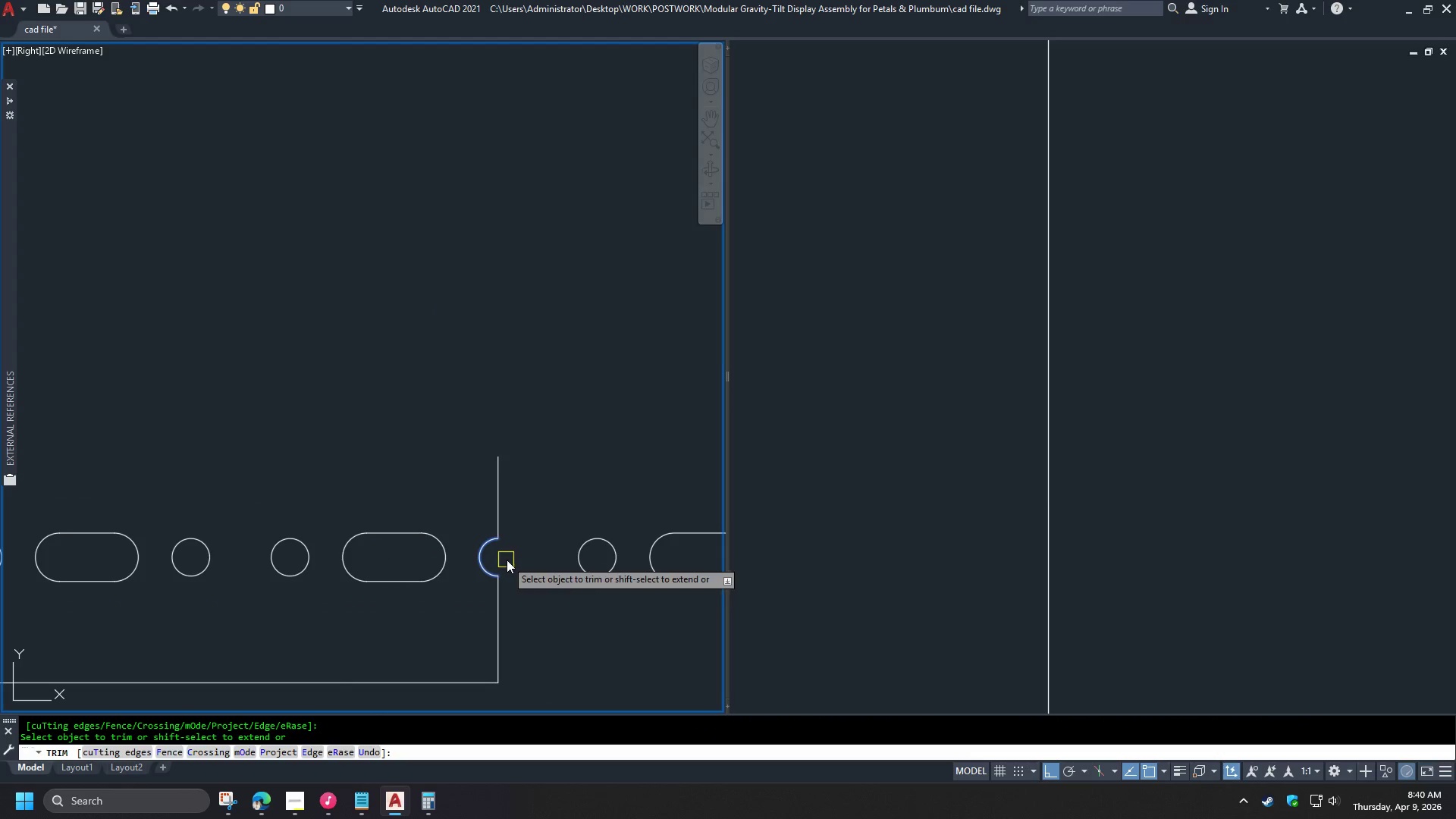 
key(Space)
 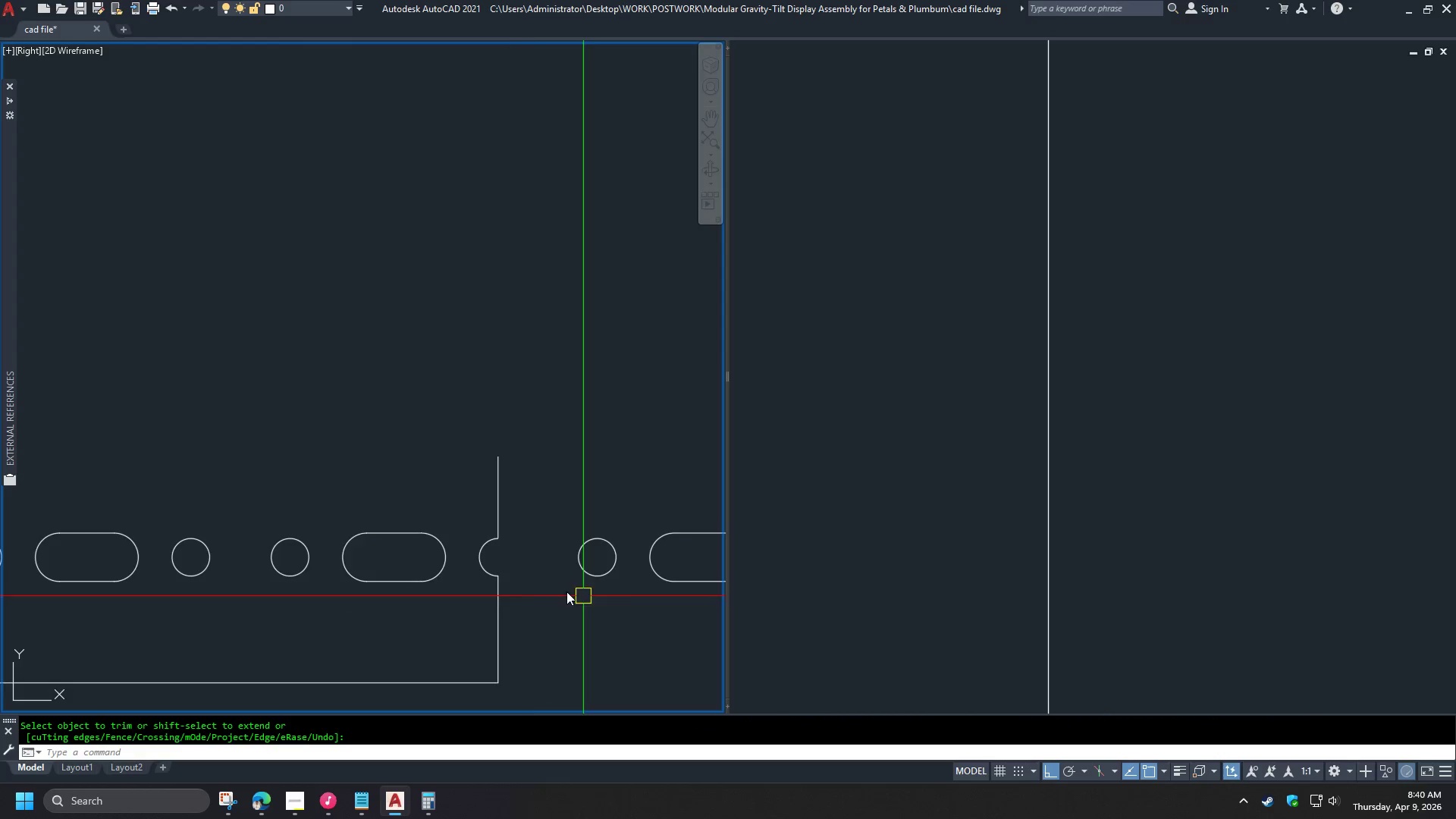 
left_click_drag(start_coordinate=[646, 589], to_coordinate=[635, 583])
 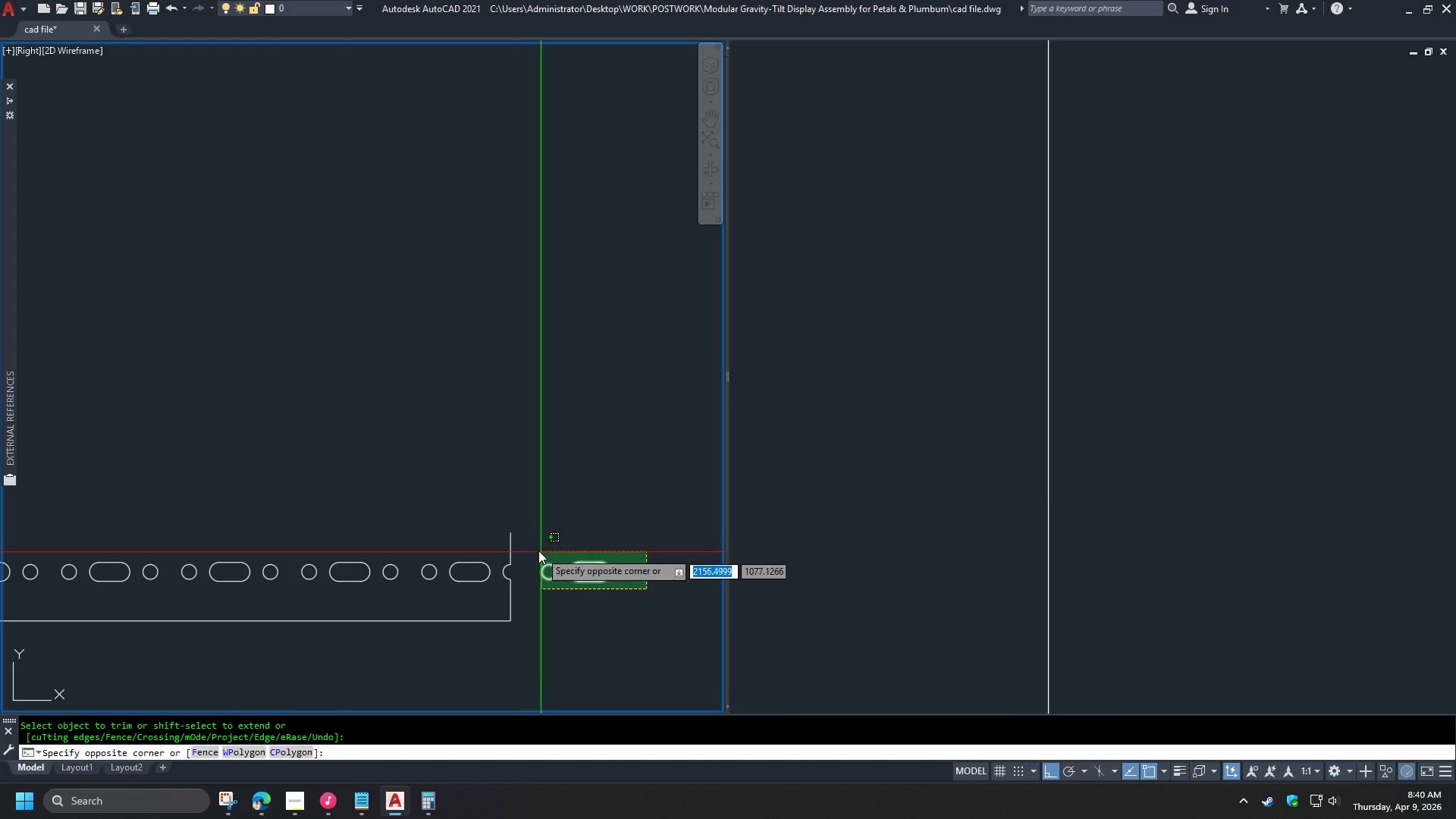 
scroll: coordinate [519, 582], scroll_direction: down, amount: 2.0
 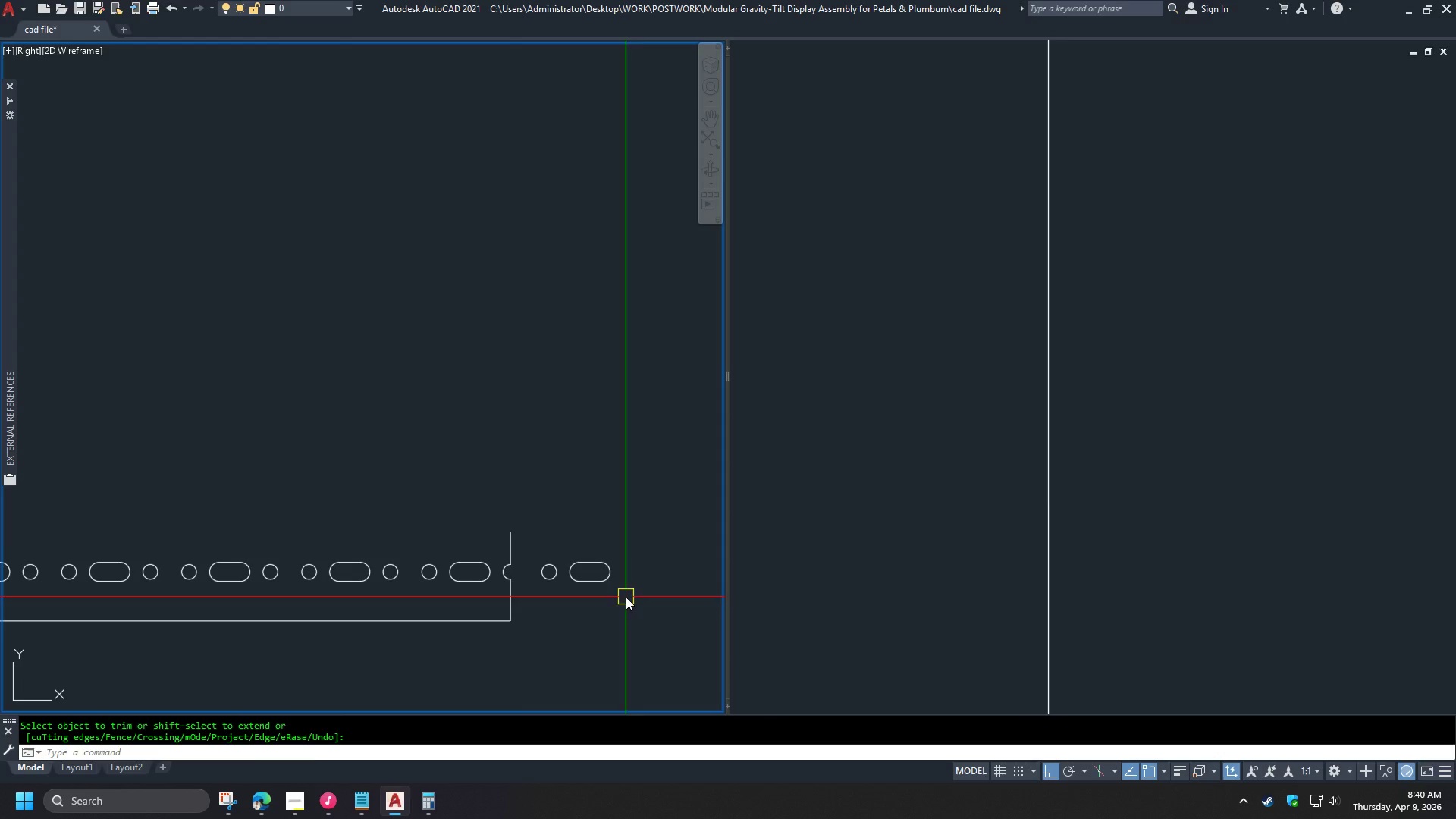 
double_click([538, 550])
 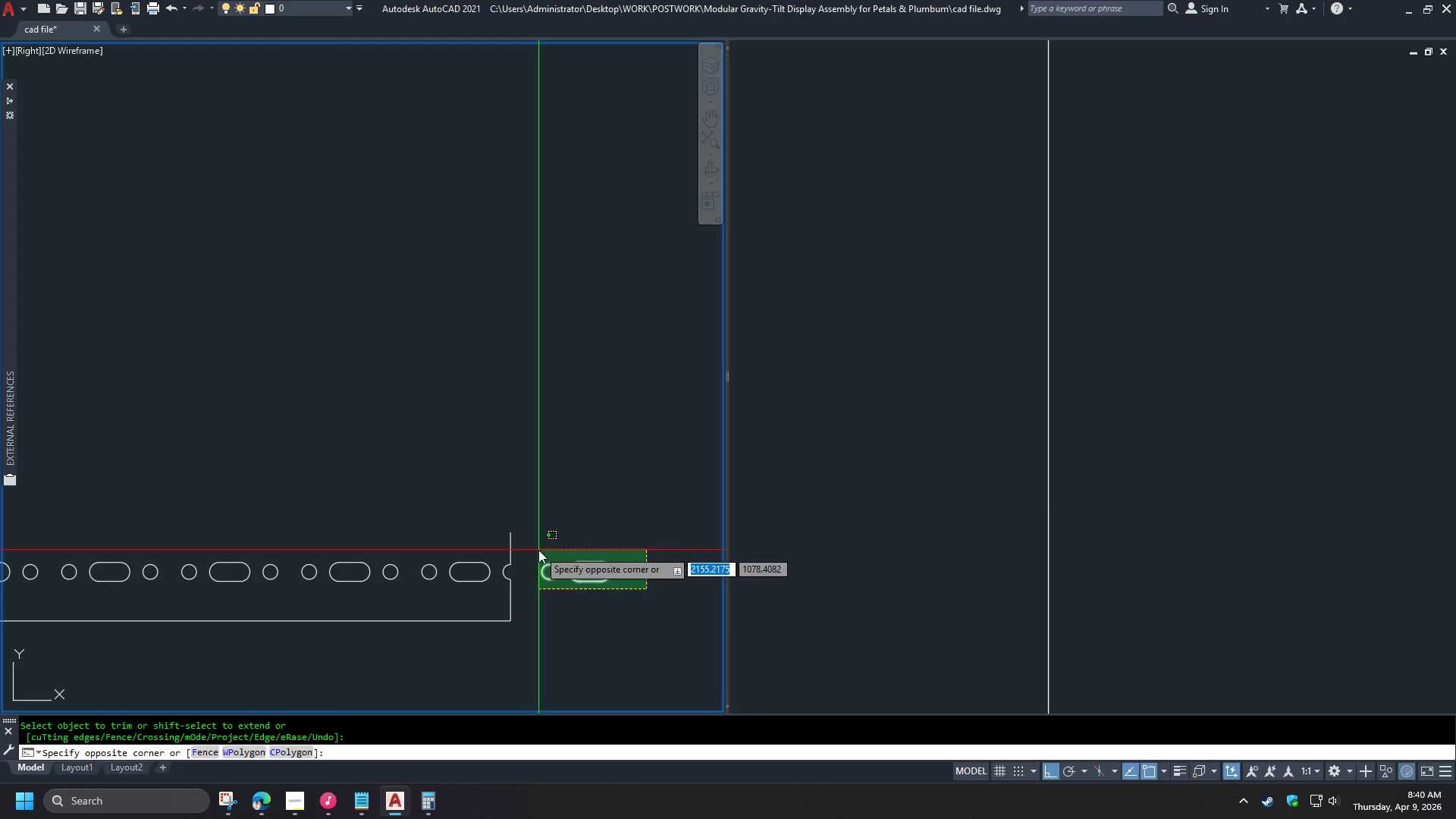 
key(E)
 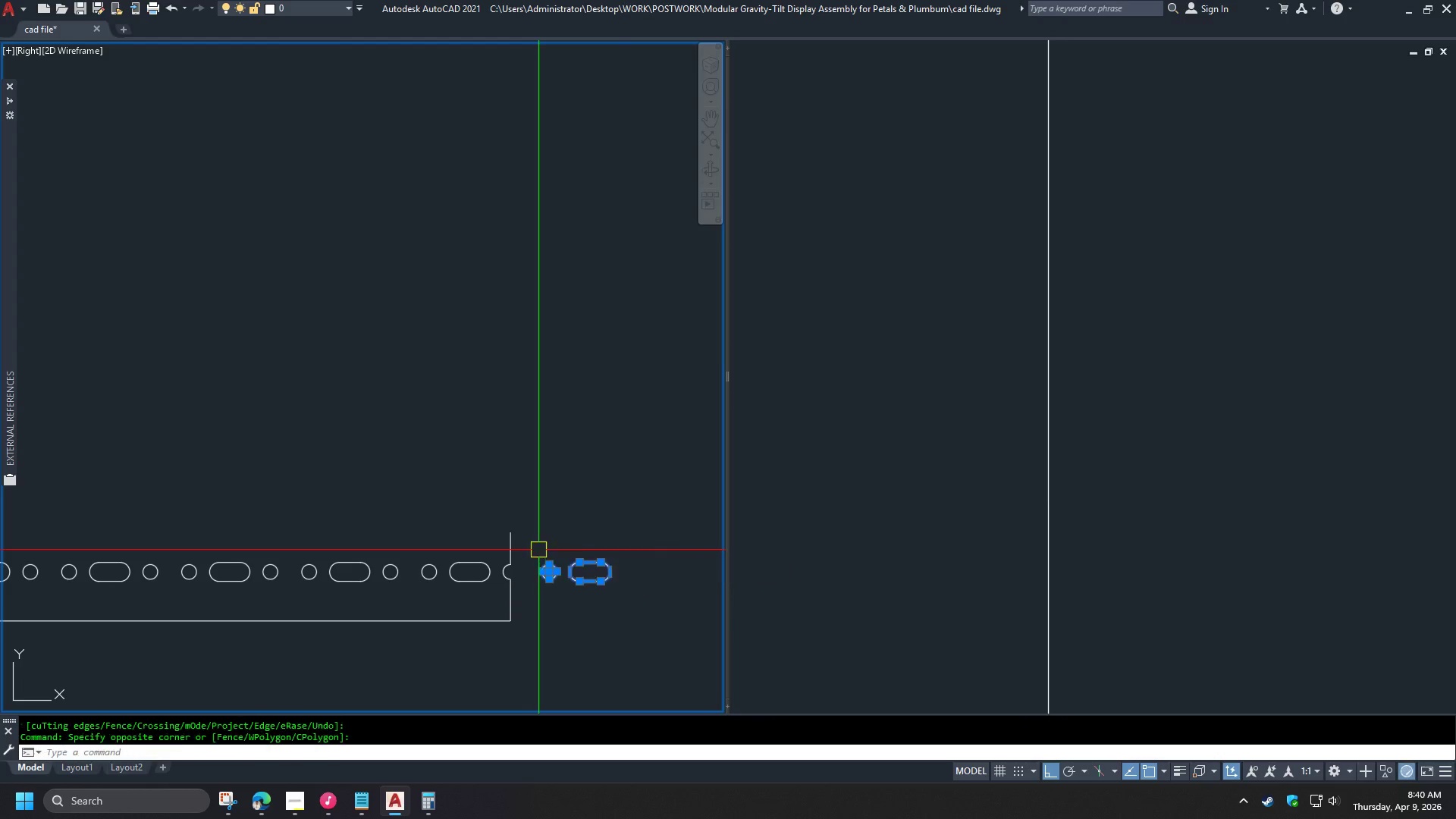 
key(Space)
 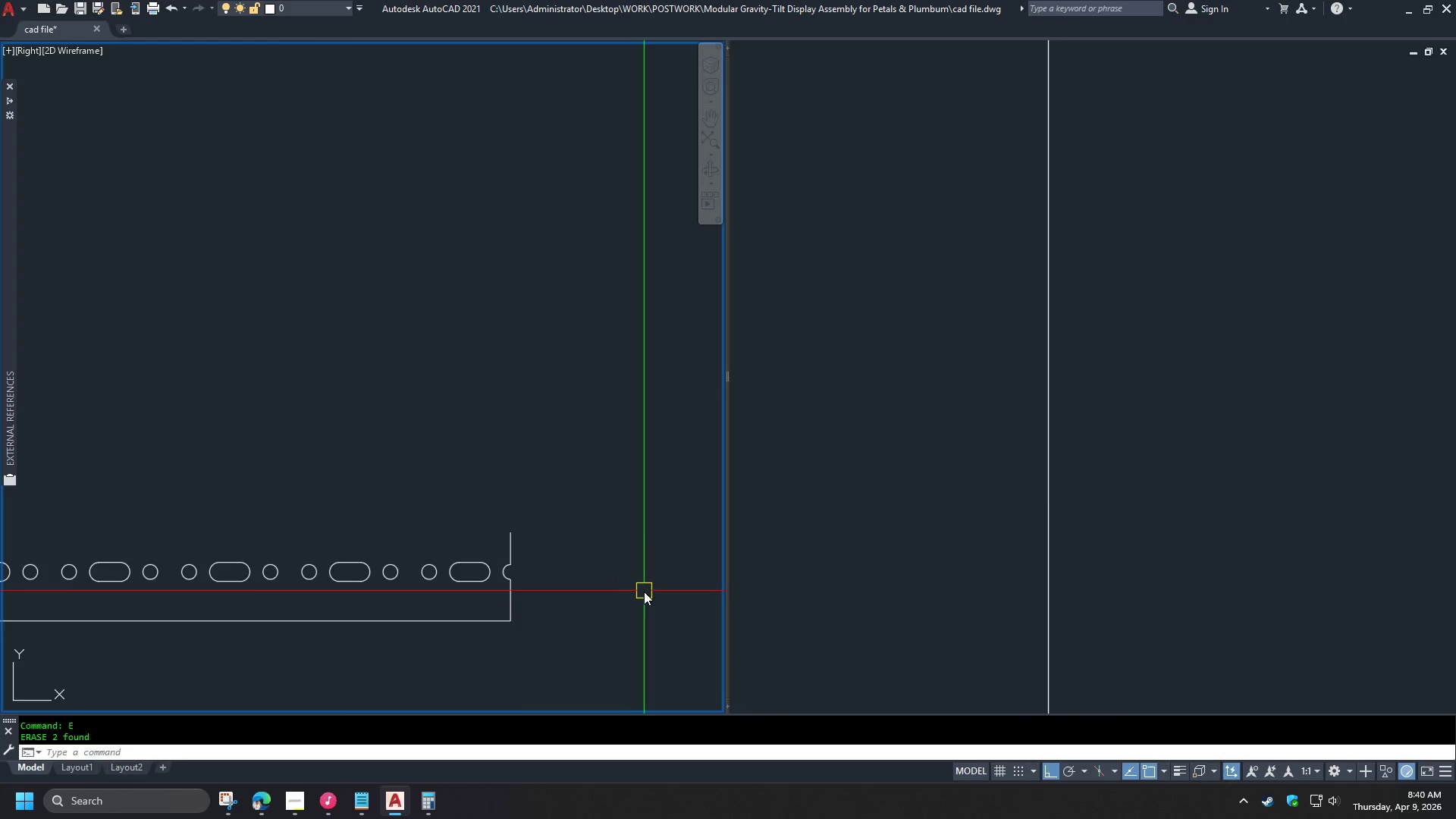 
scroll: coordinate [651, 607], scroll_direction: down, amount: 5.0
 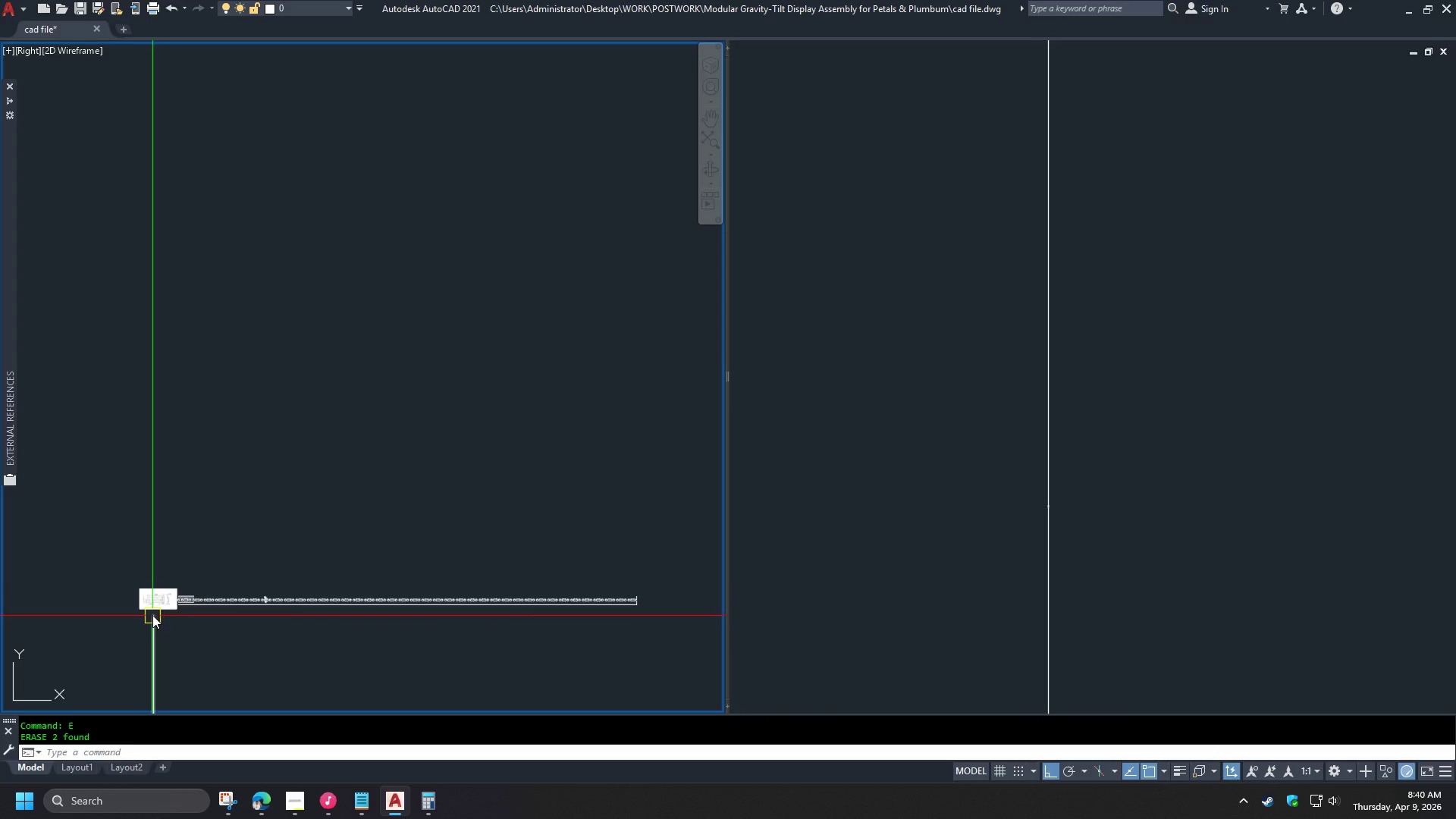 
scroll: coordinate [222, 602], scroll_direction: up, amount: 6.0
 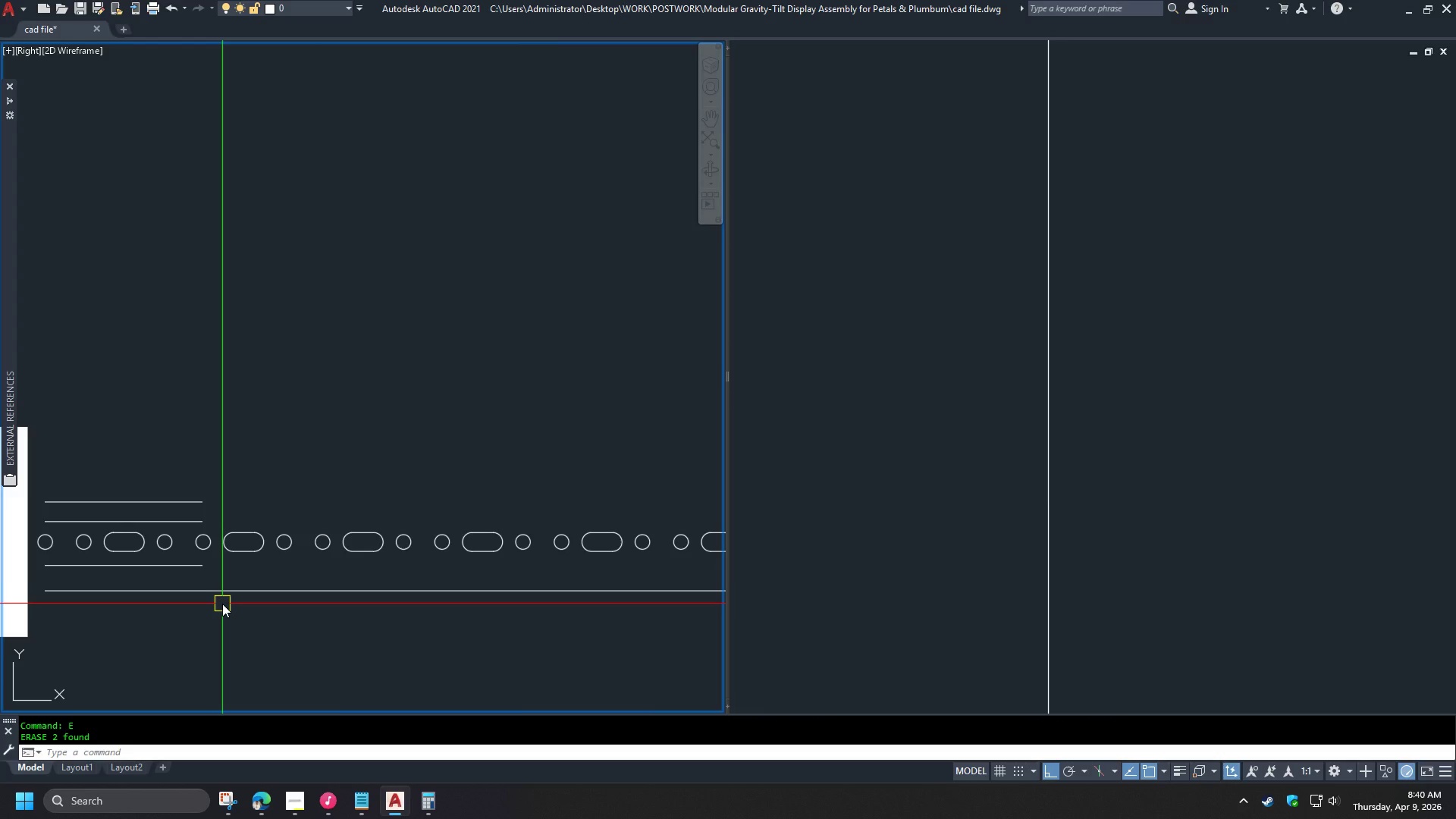 
scroll: coordinate [222, 604], scroll_direction: down, amount: 3.0
 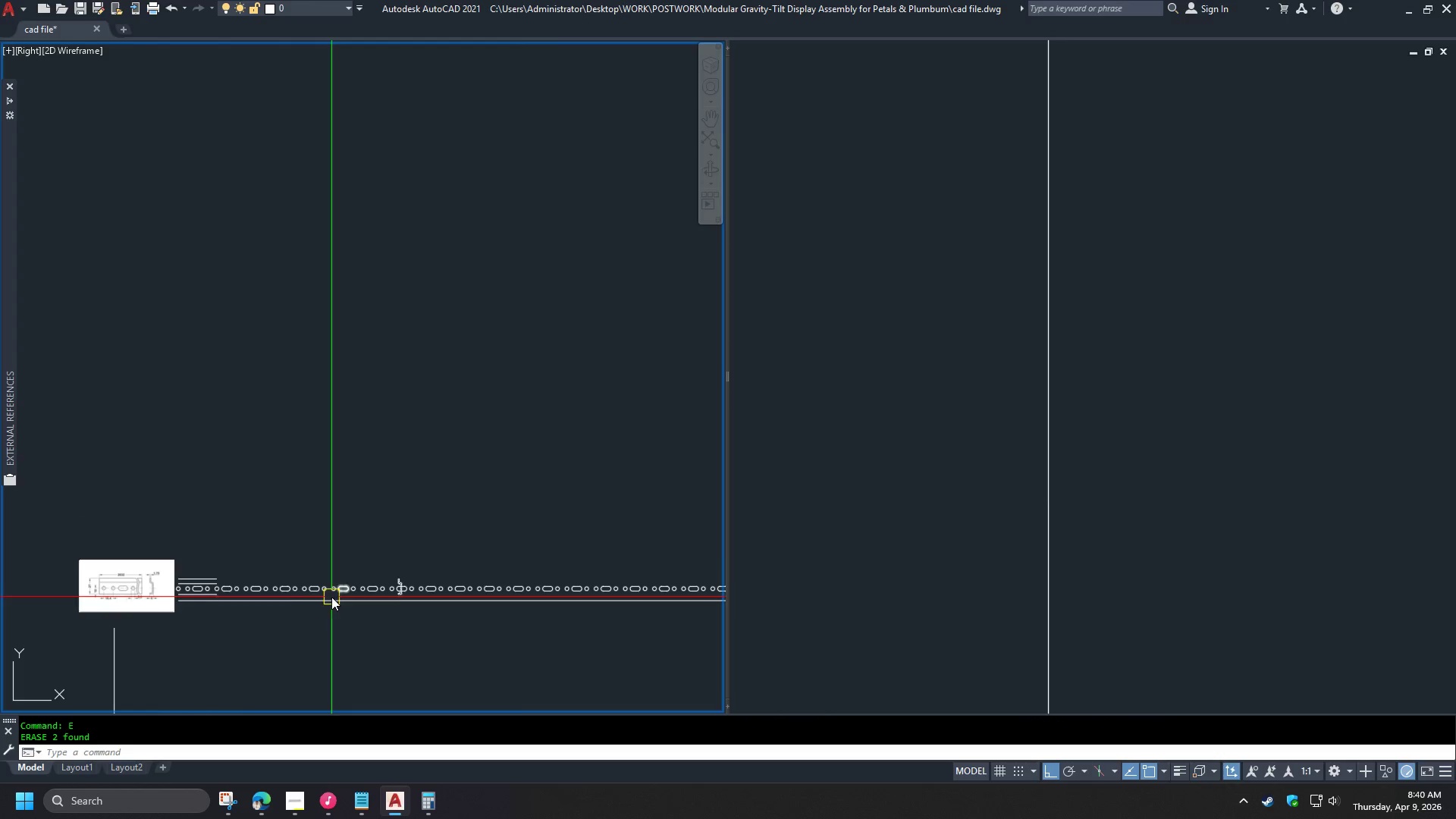 
scroll: coordinate [172, 586], scroll_direction: up, amount: 8.0
 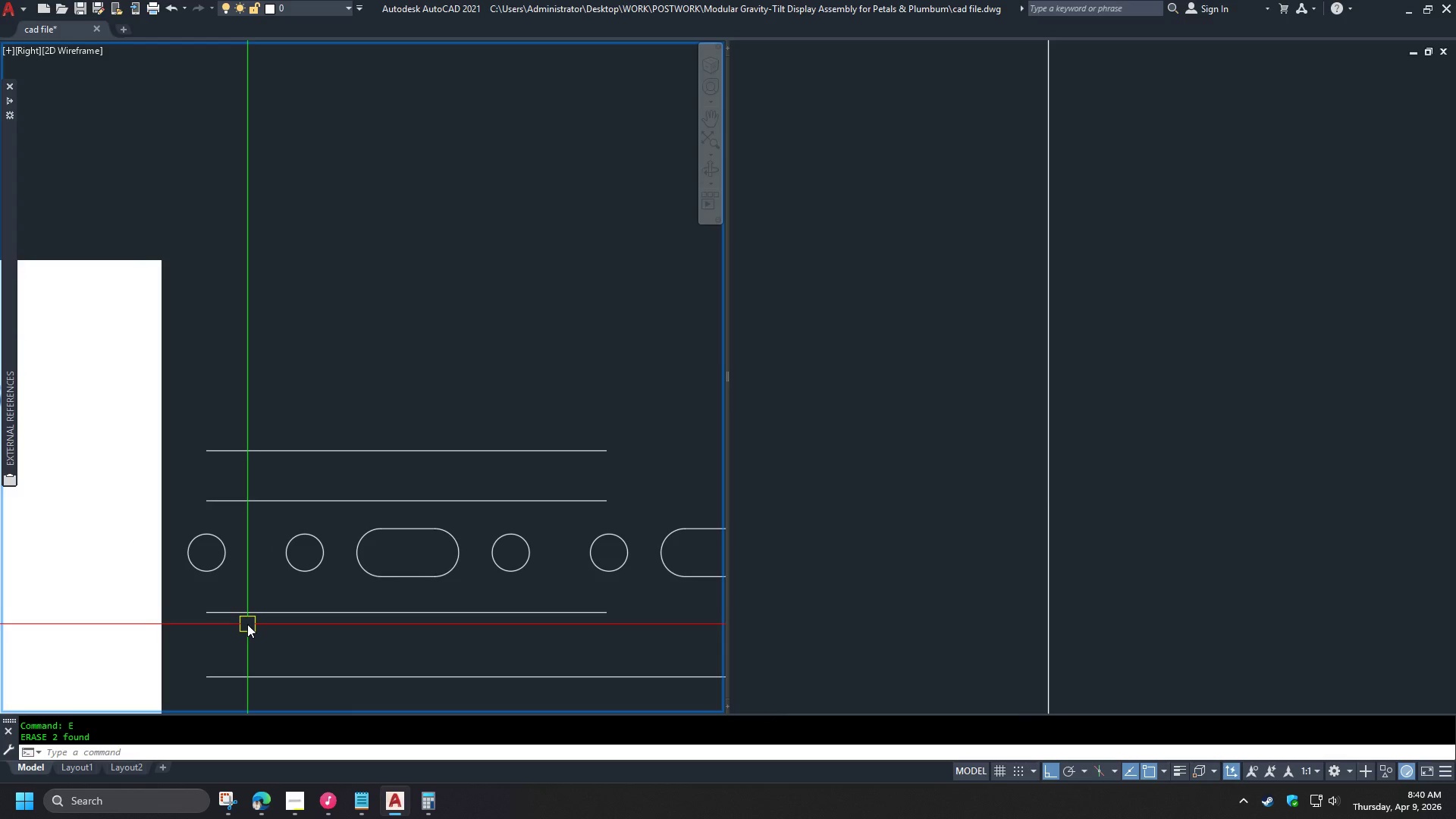 
key(L)
 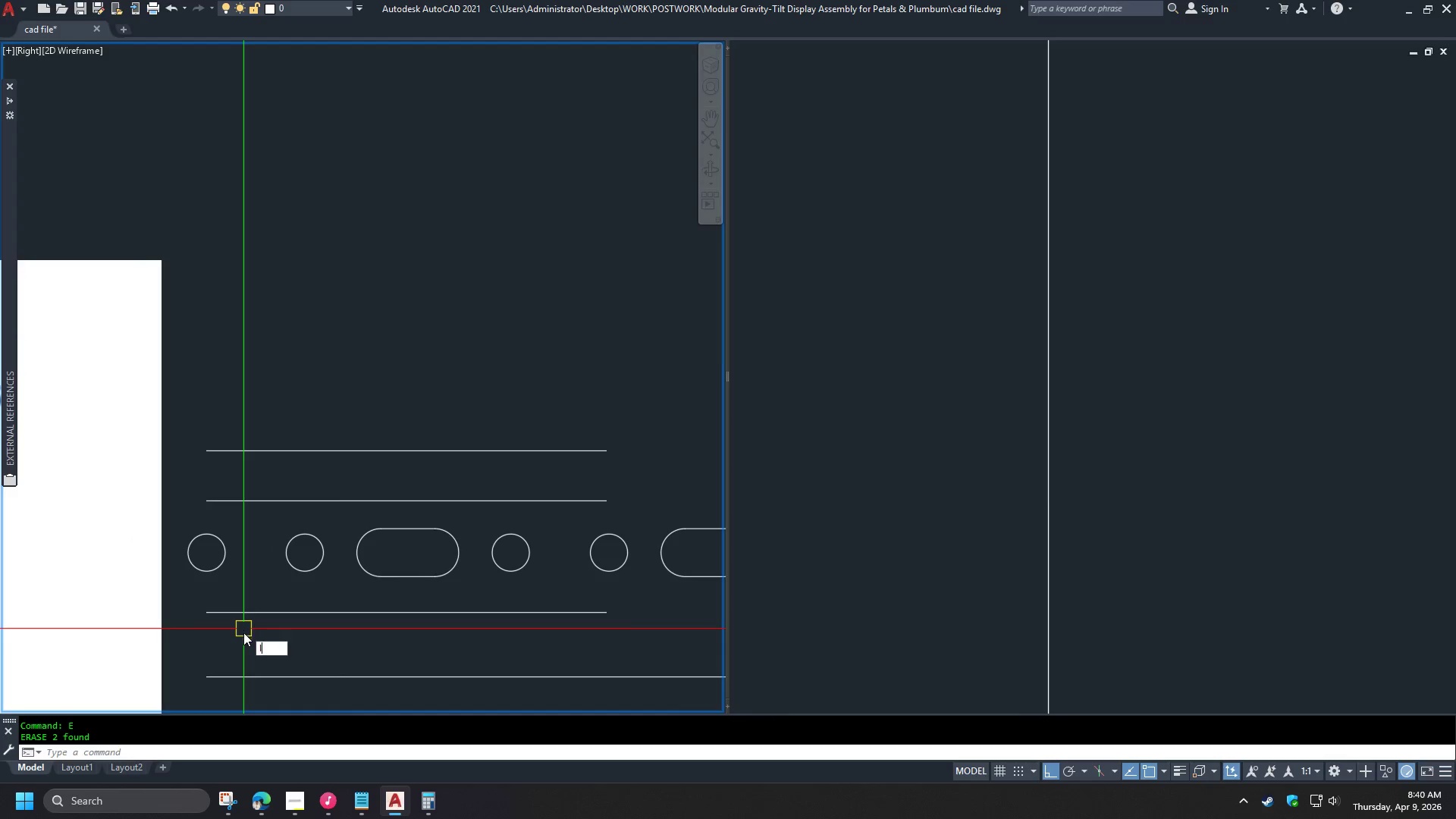 
key(Space)
 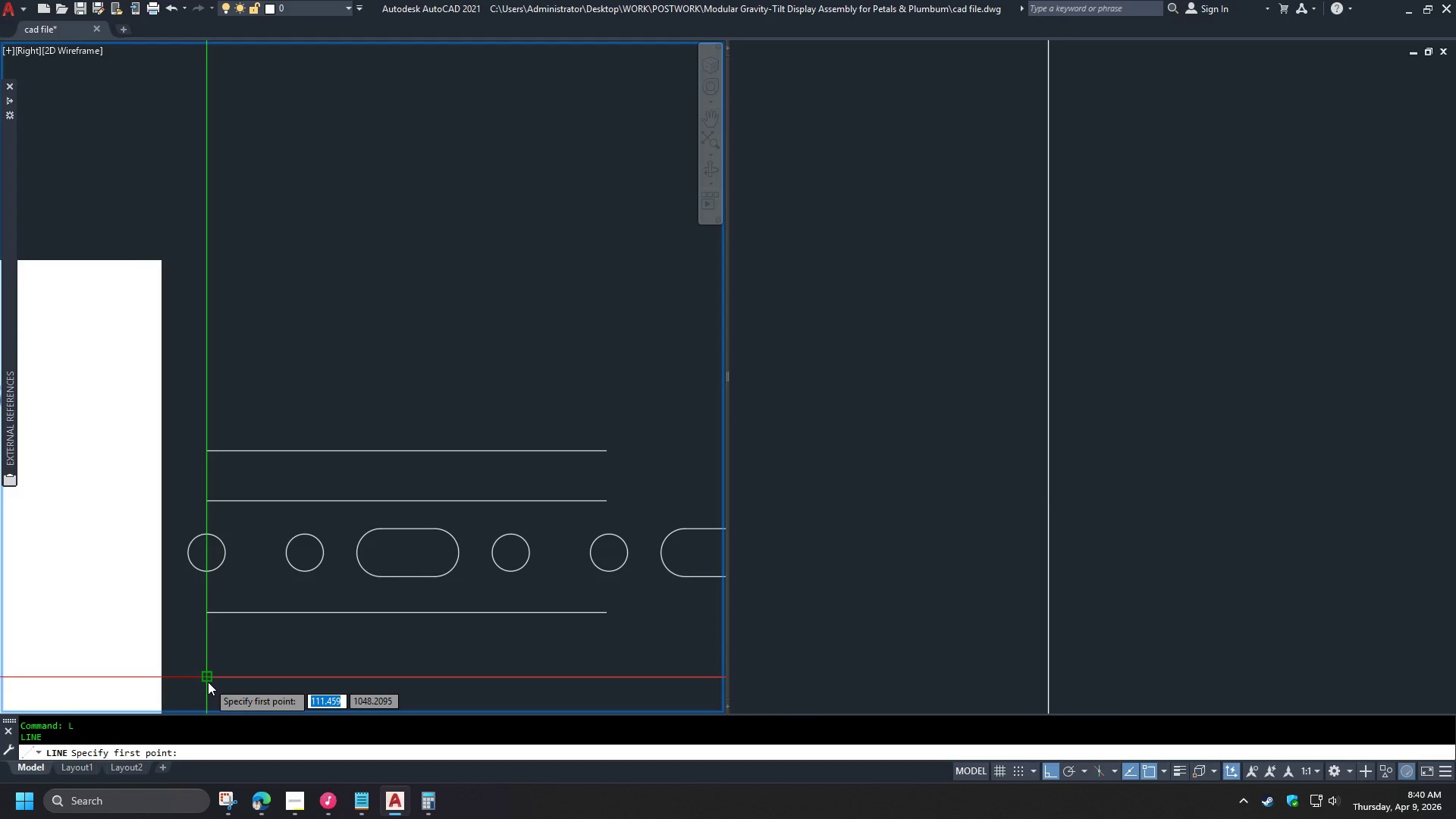 
left_click([208, 684])
 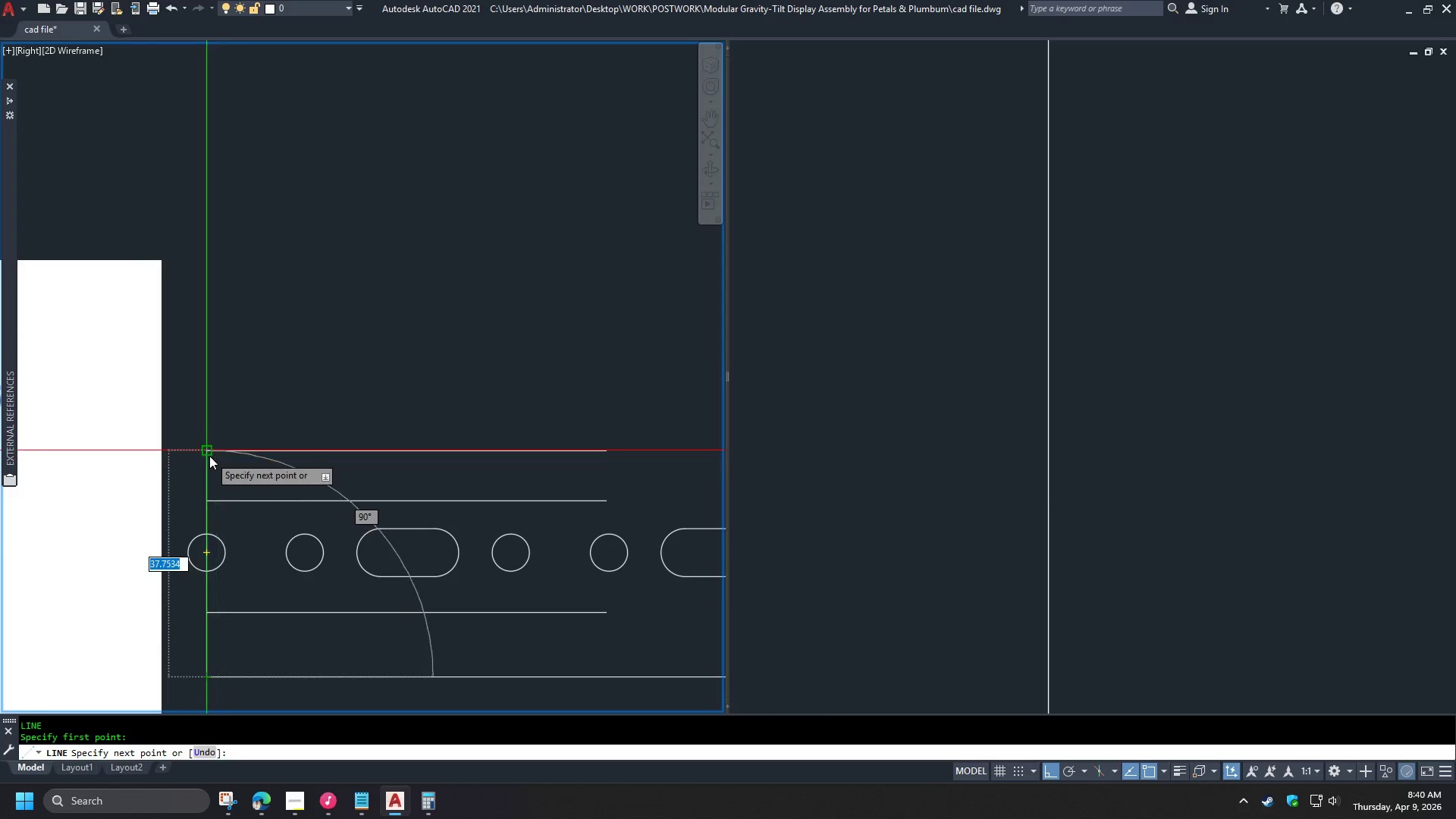 
left_click([208, 455])
 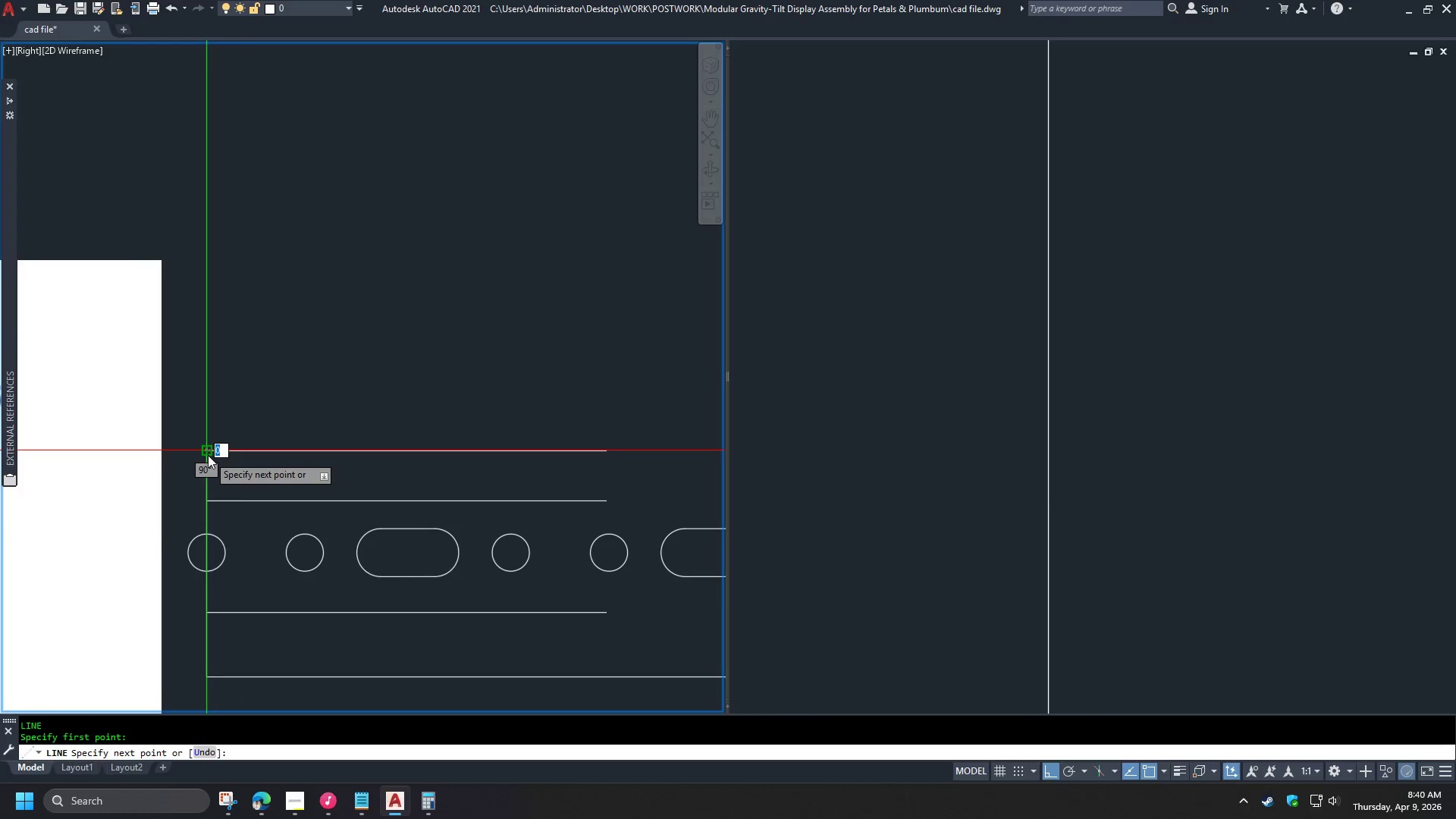 
type( tr )
 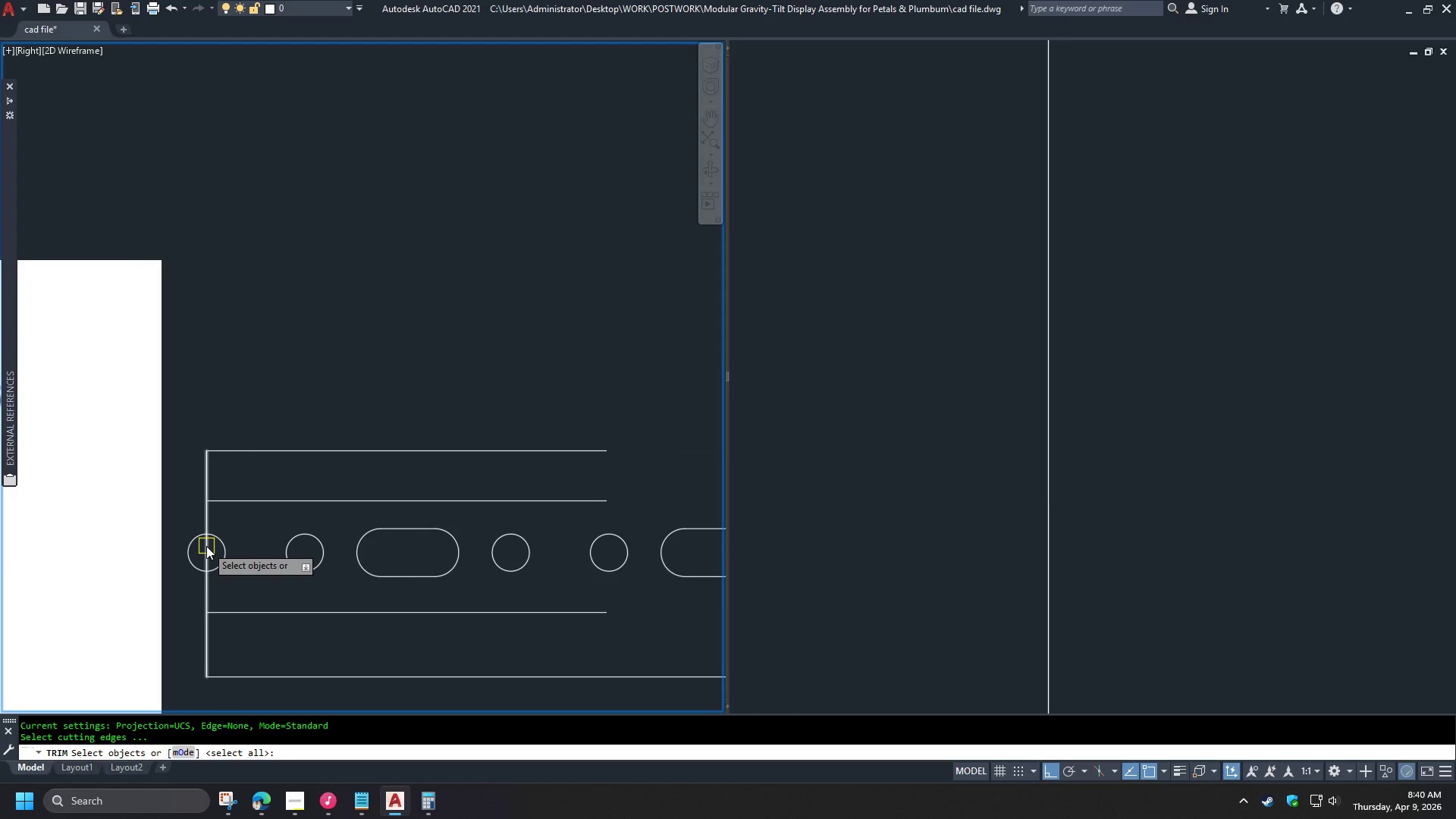 
left_click_drag(start_coordinate=[266, 590], to_coordinate=[259, 585])
 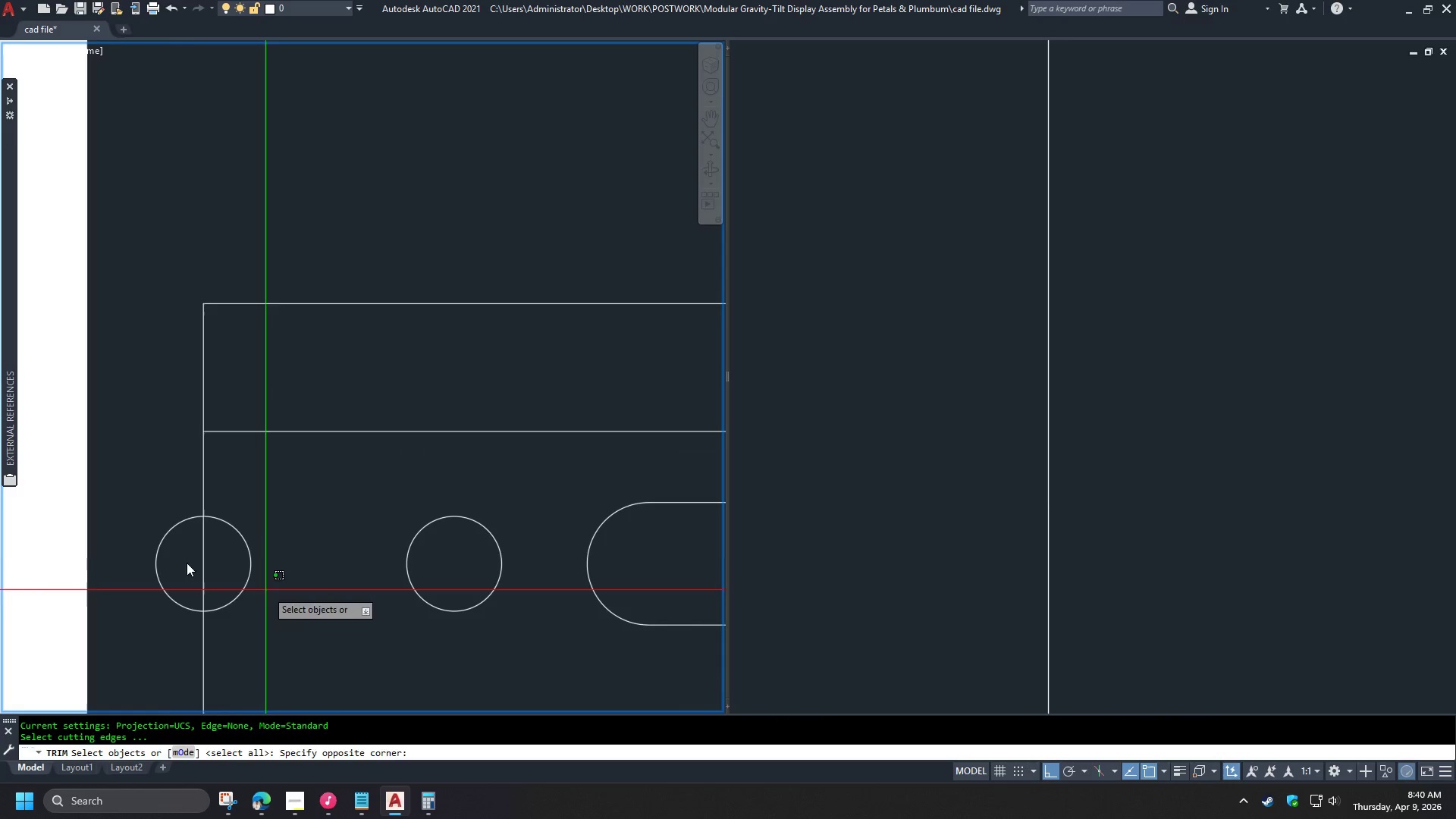 
scroll: coordinate [207, 546], scroll_direction: up, amount: 2.0
 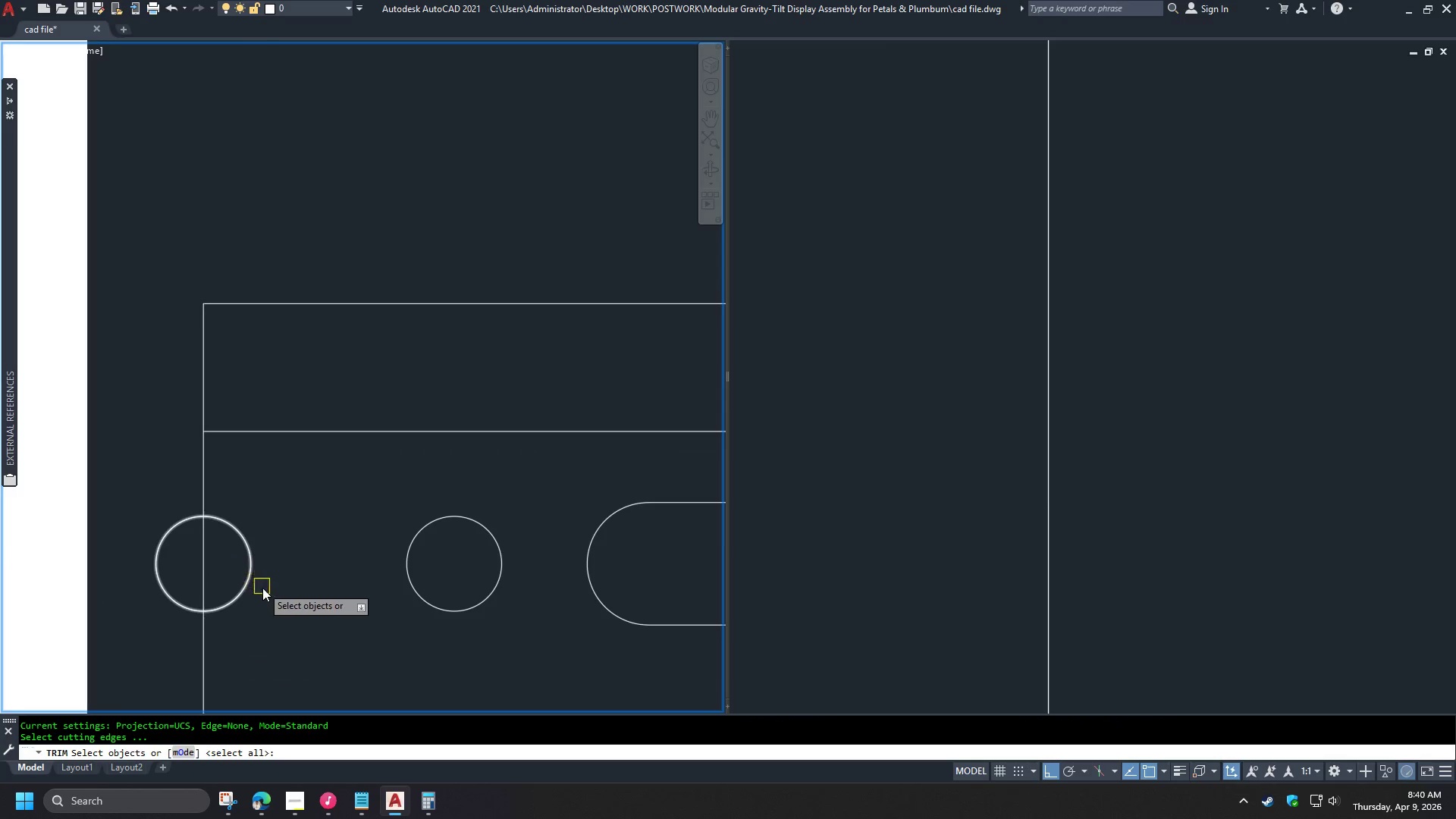 
double_click([168, 557])
 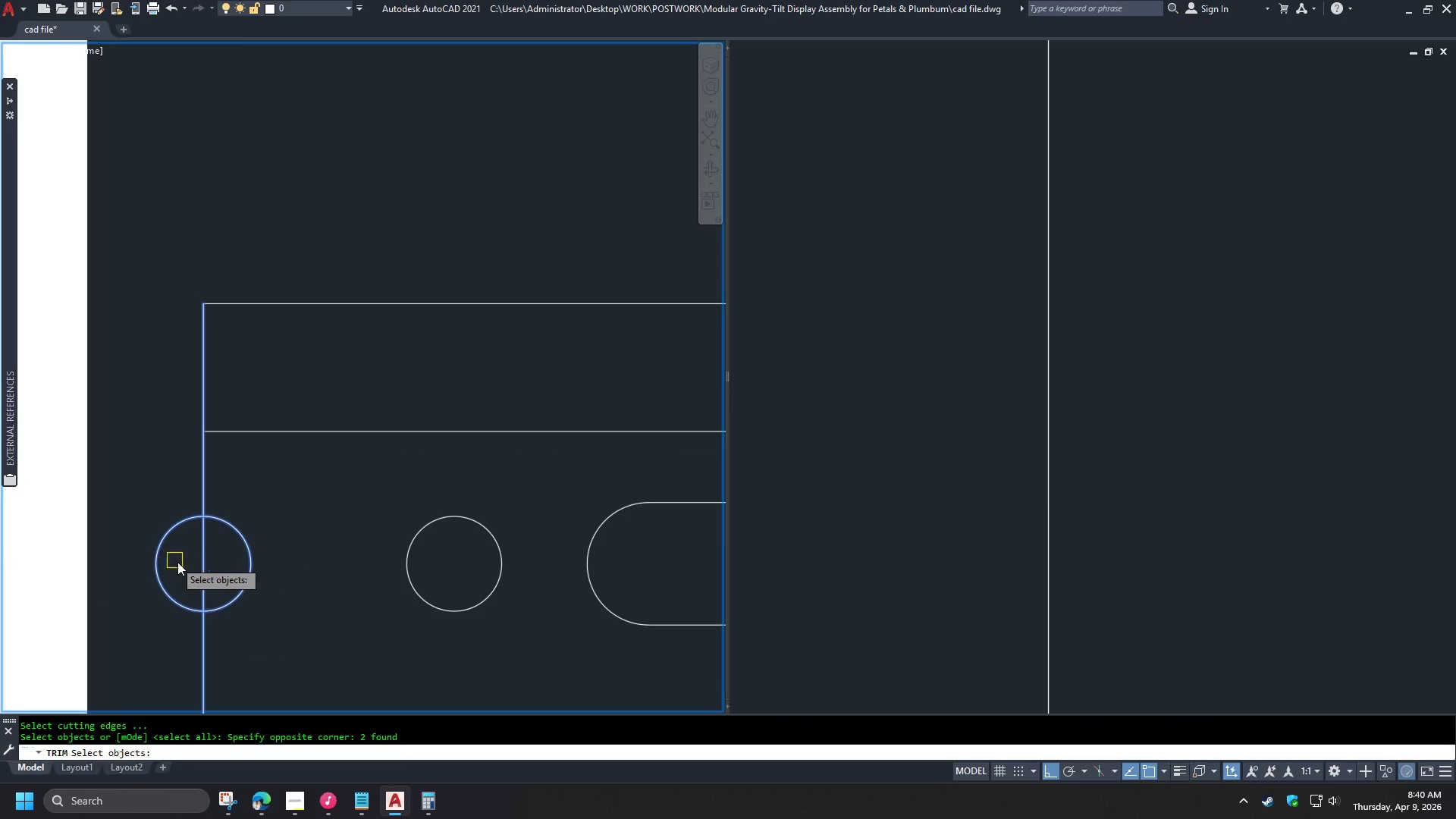 
key(Space)
 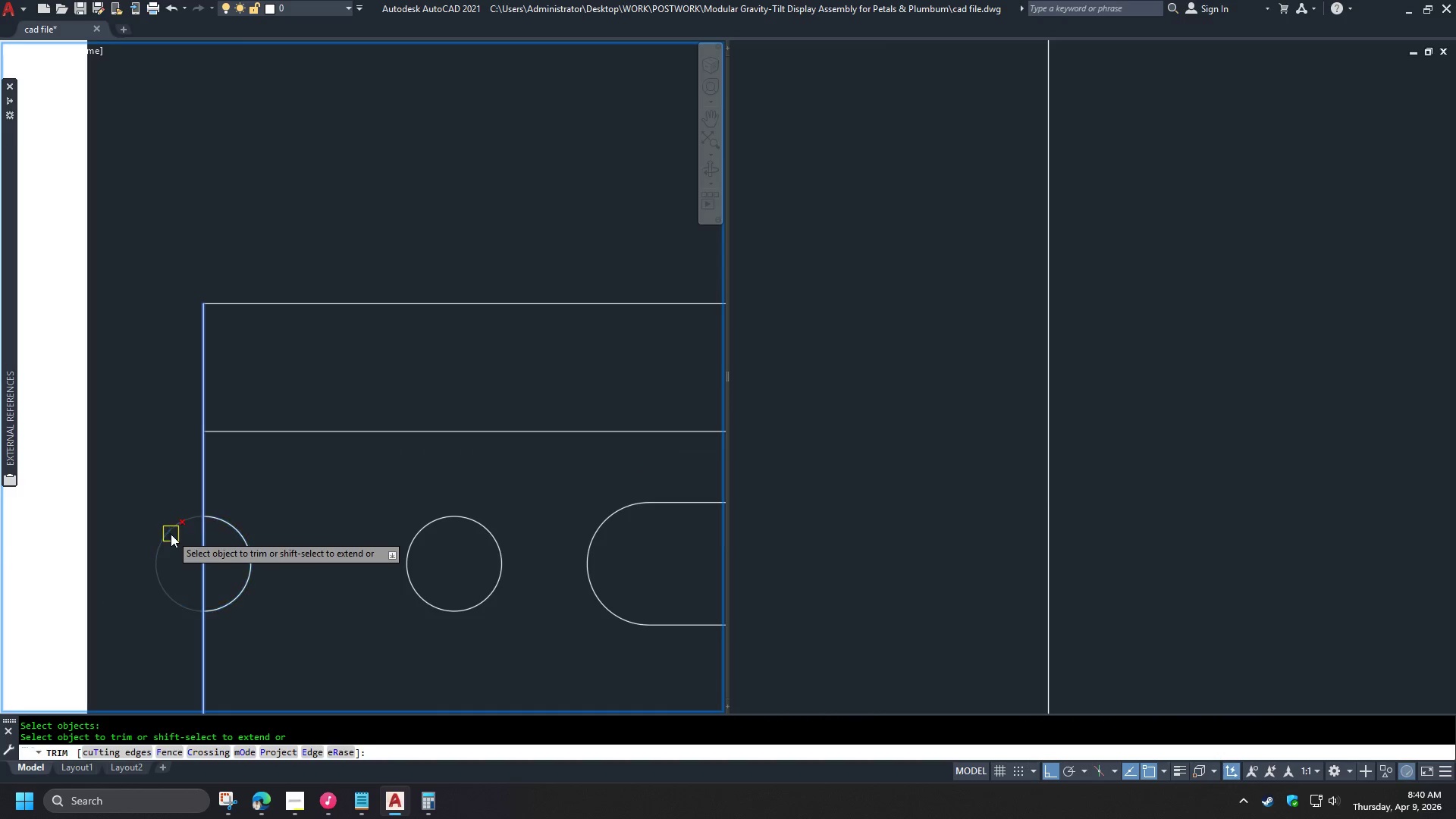 
left_click([171, 534])
 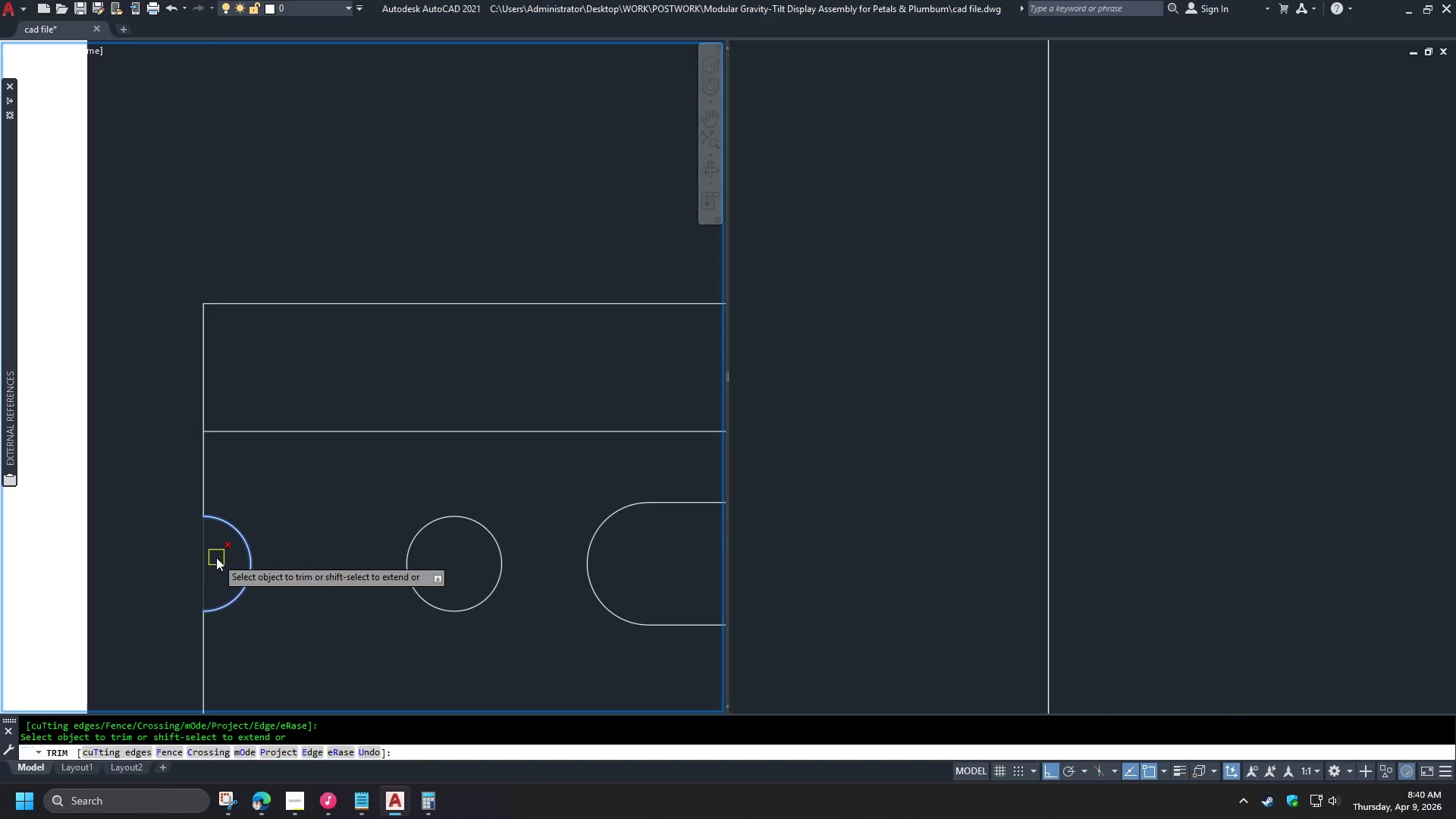 
key(Space)
 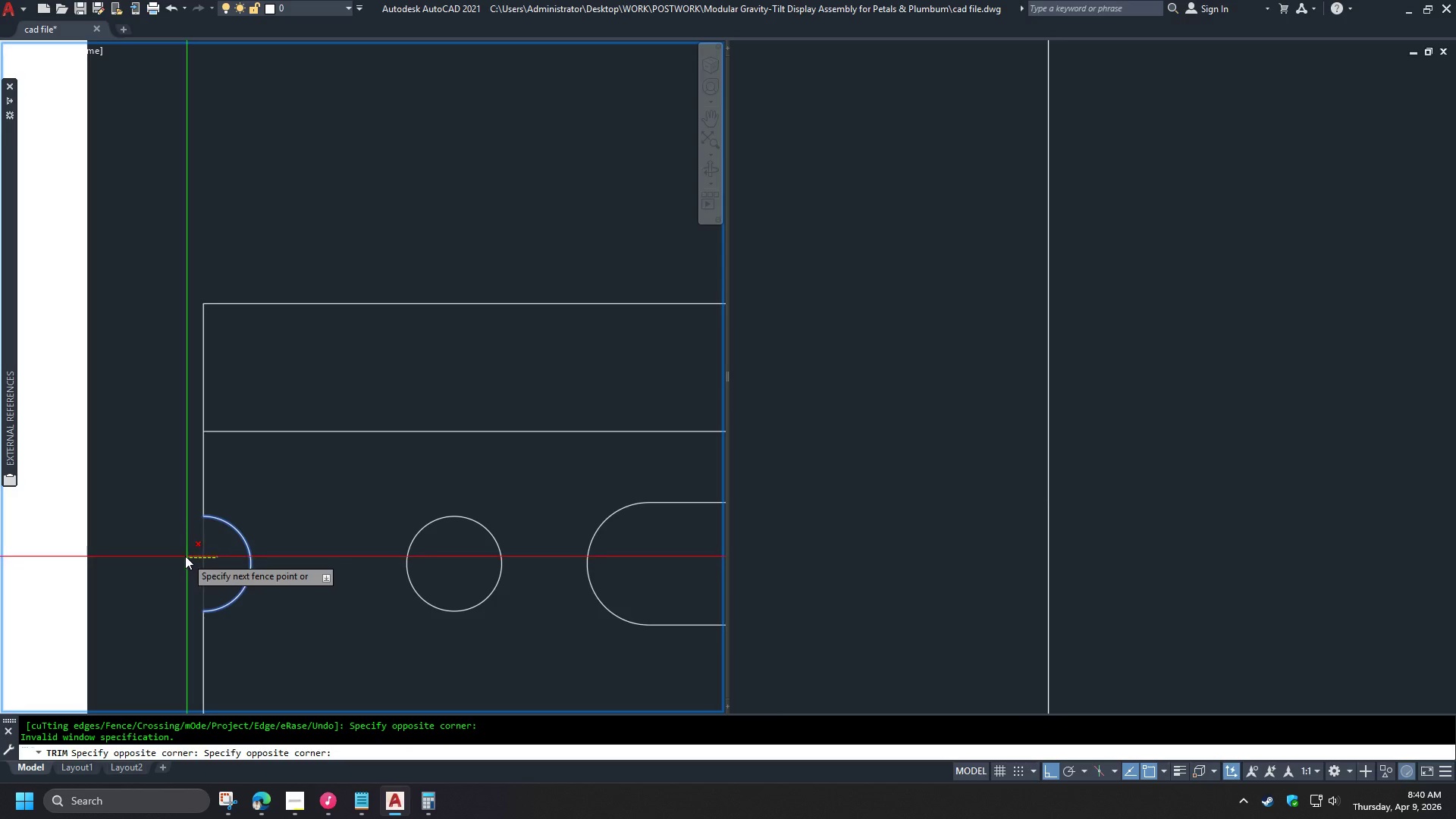 
double_click([182, 556])
 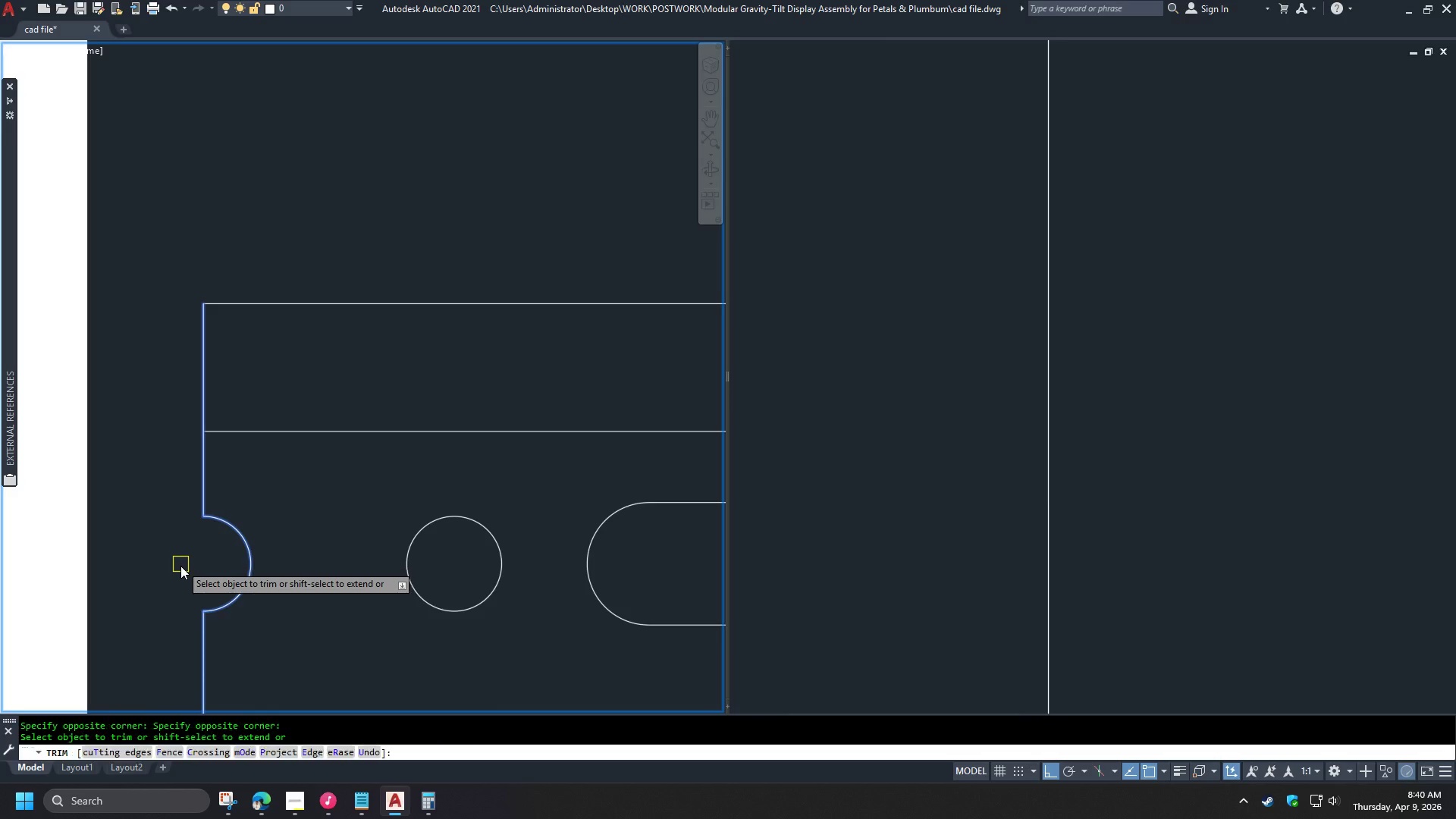 
key(Space)
 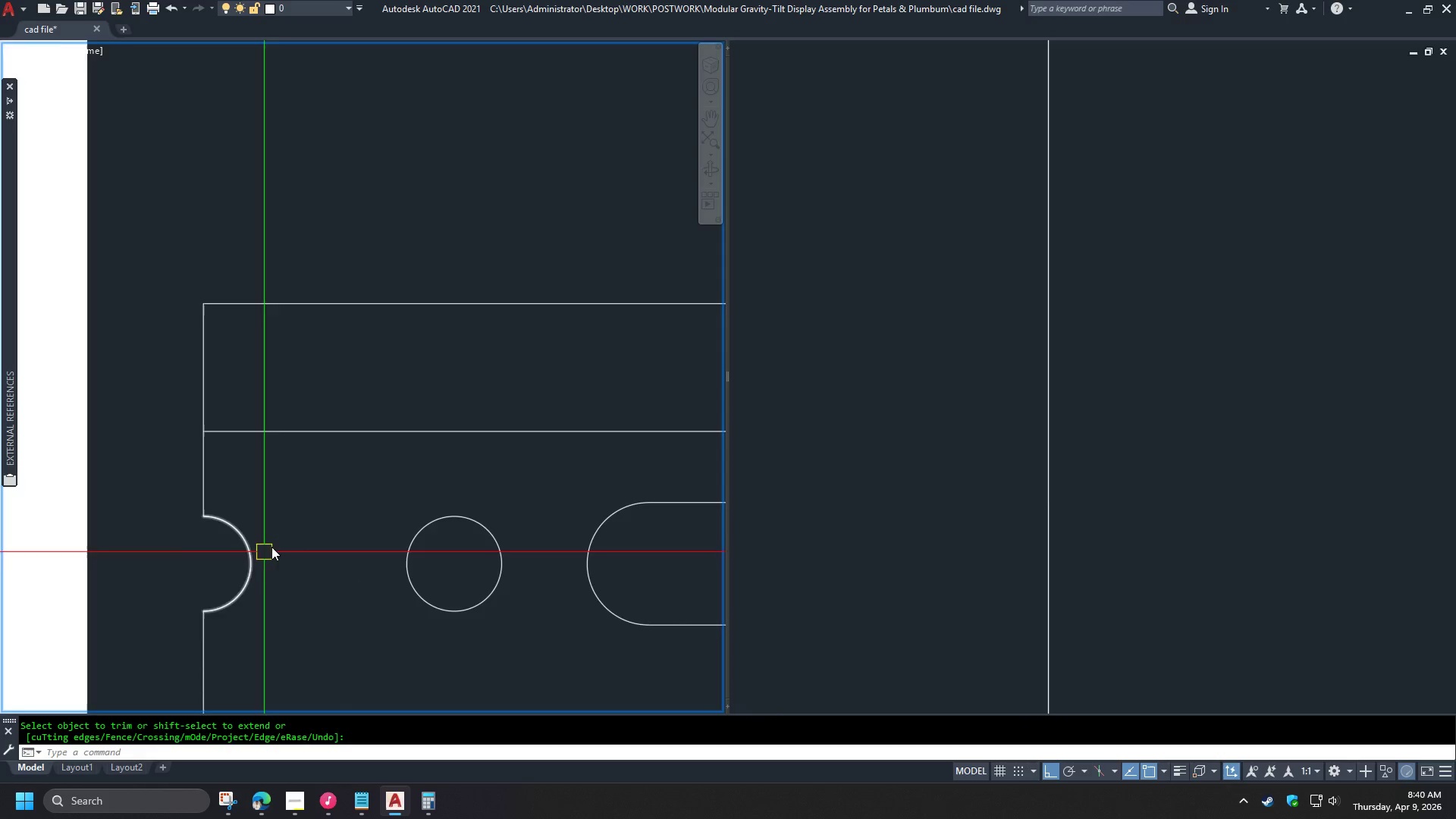 
scroll: coordinate [231, 602], scroll_direction: down, amount: 9.0
 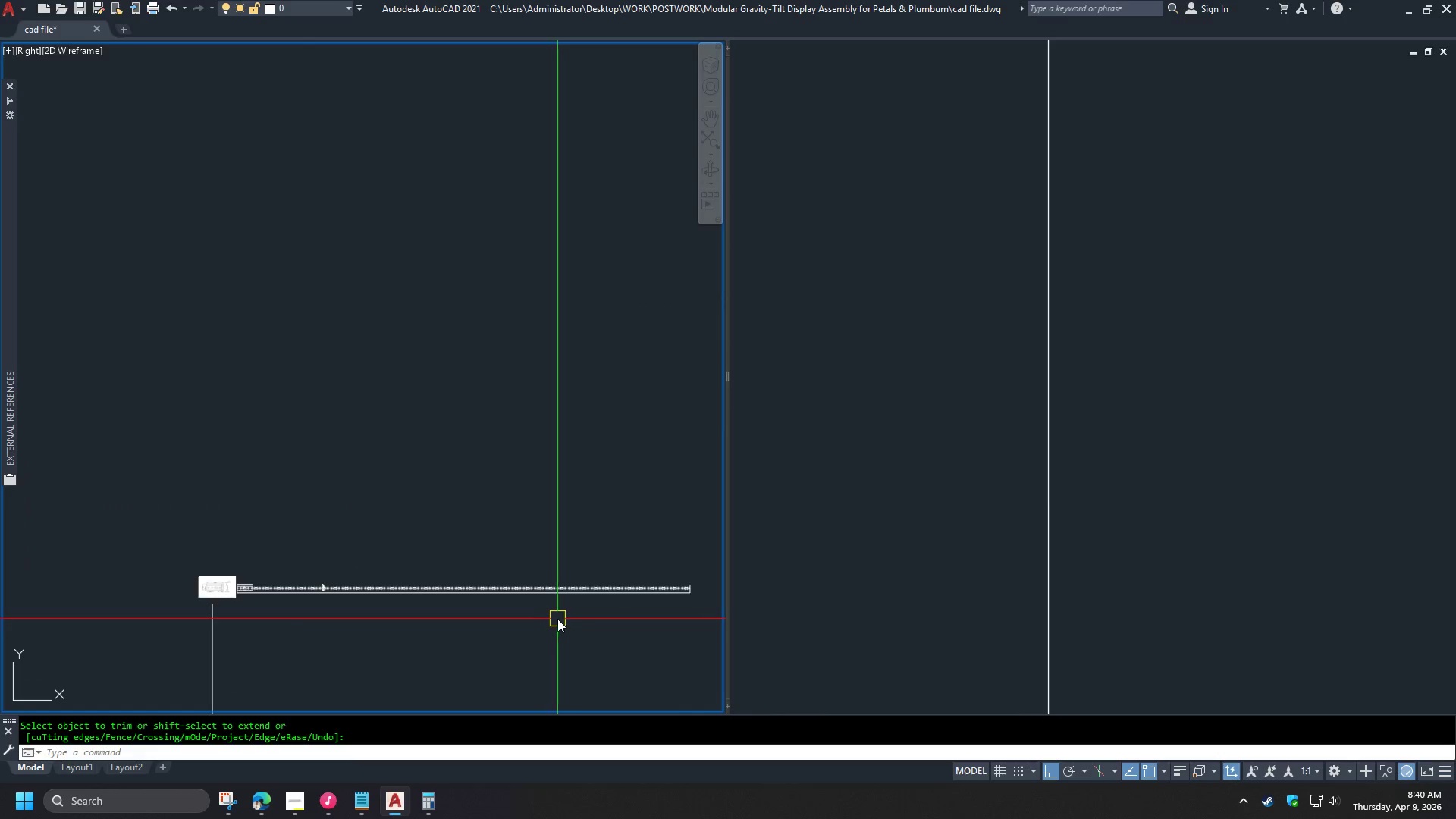 
type(ex)
 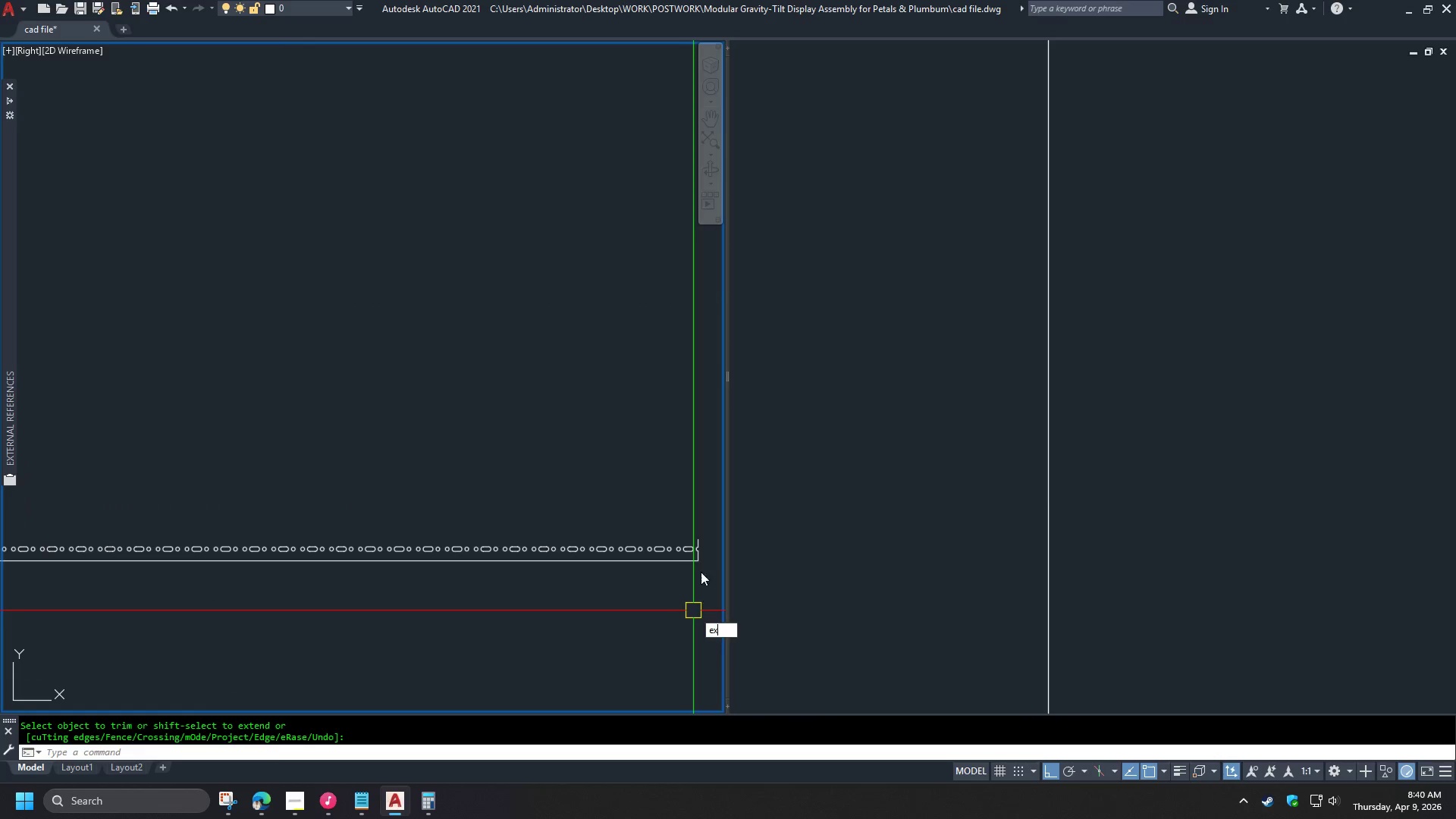 
scroll: coordinate [686, 613], scroll_direction: up, amount: 2.0
 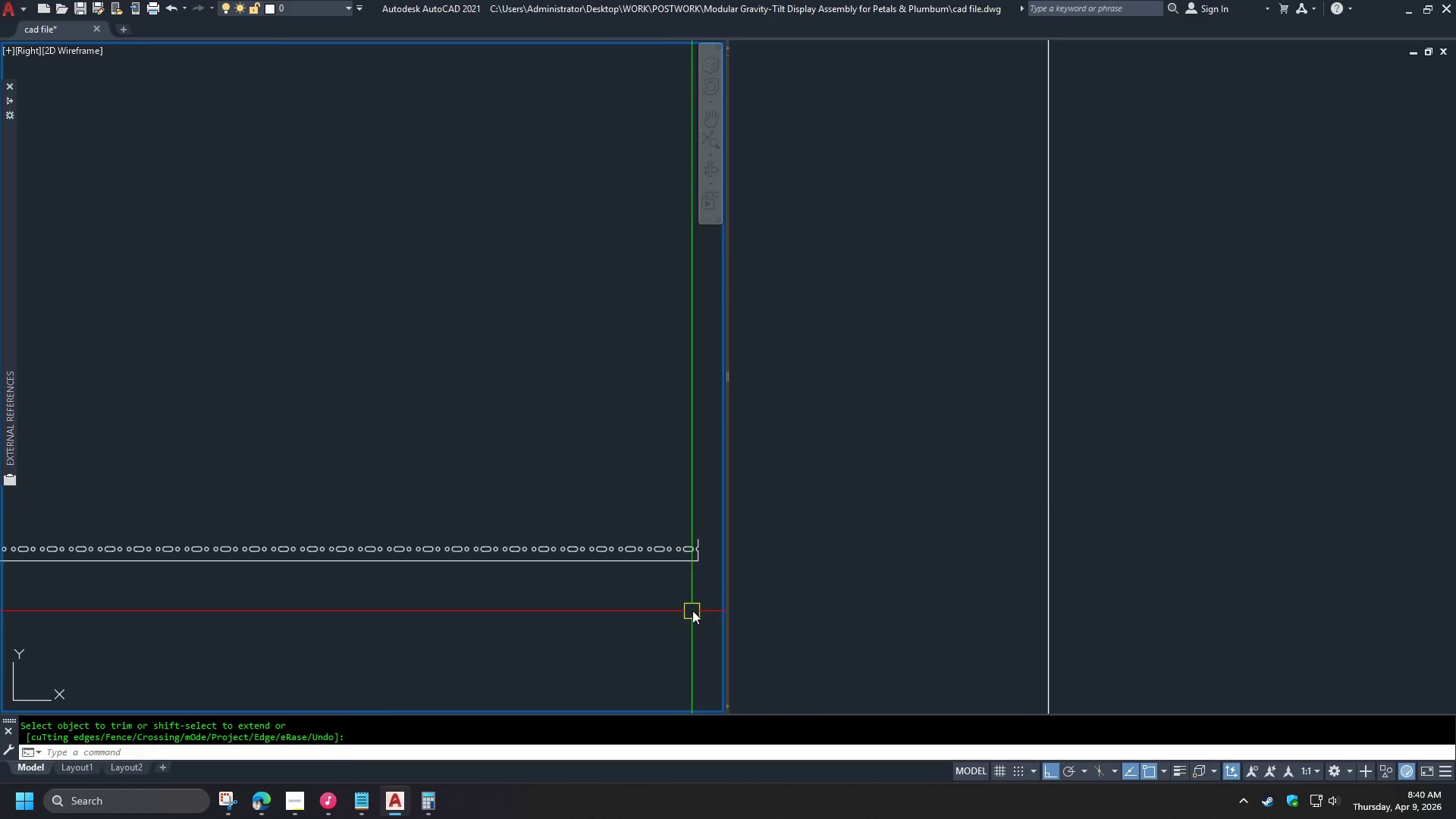 
key(Space)
 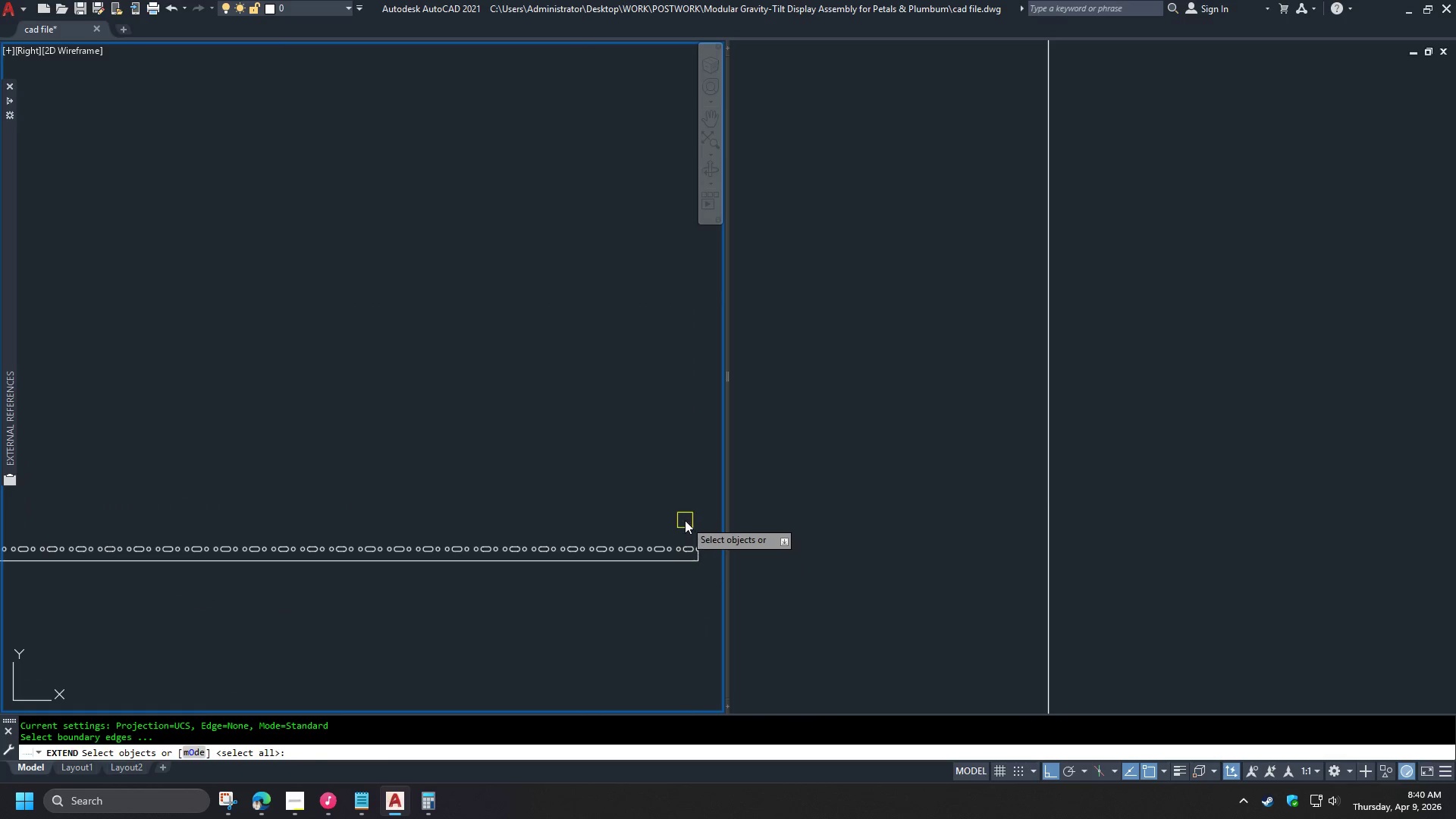 
left_click_drag(start_coordinate=[685, 520], to_coordinate=[698, 541])
 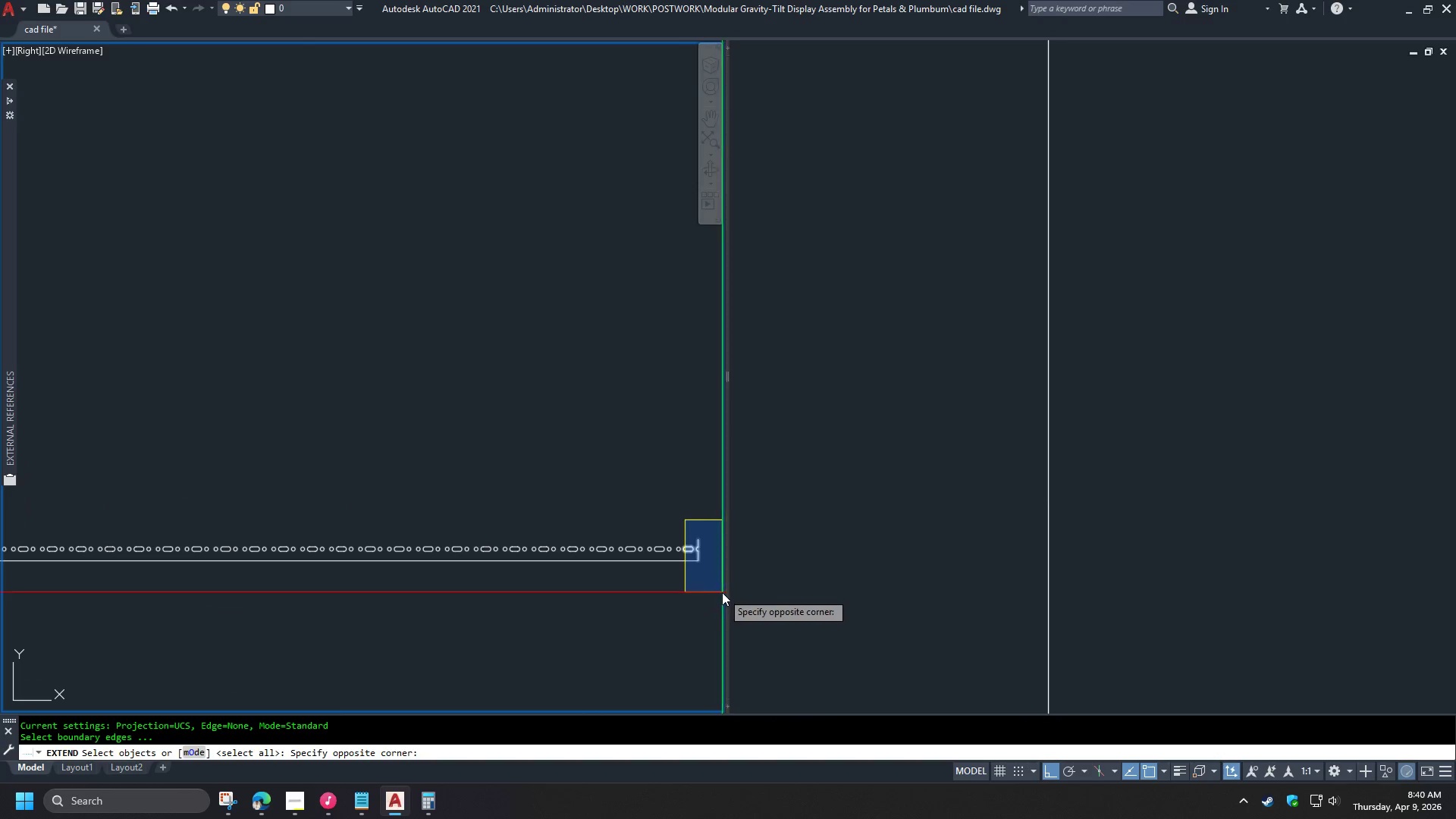 
double_click([722, 592])
 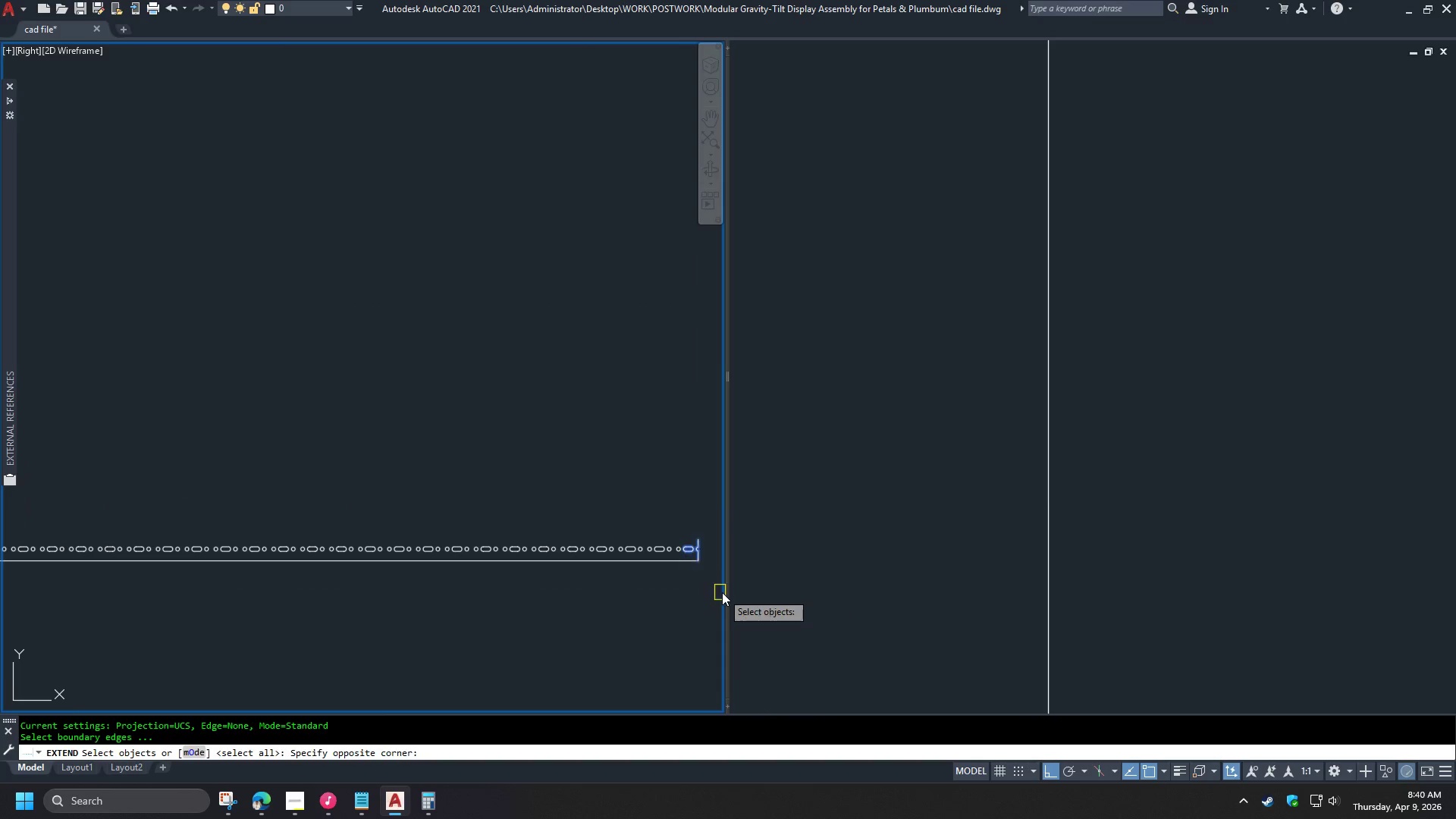 
key(Space)
 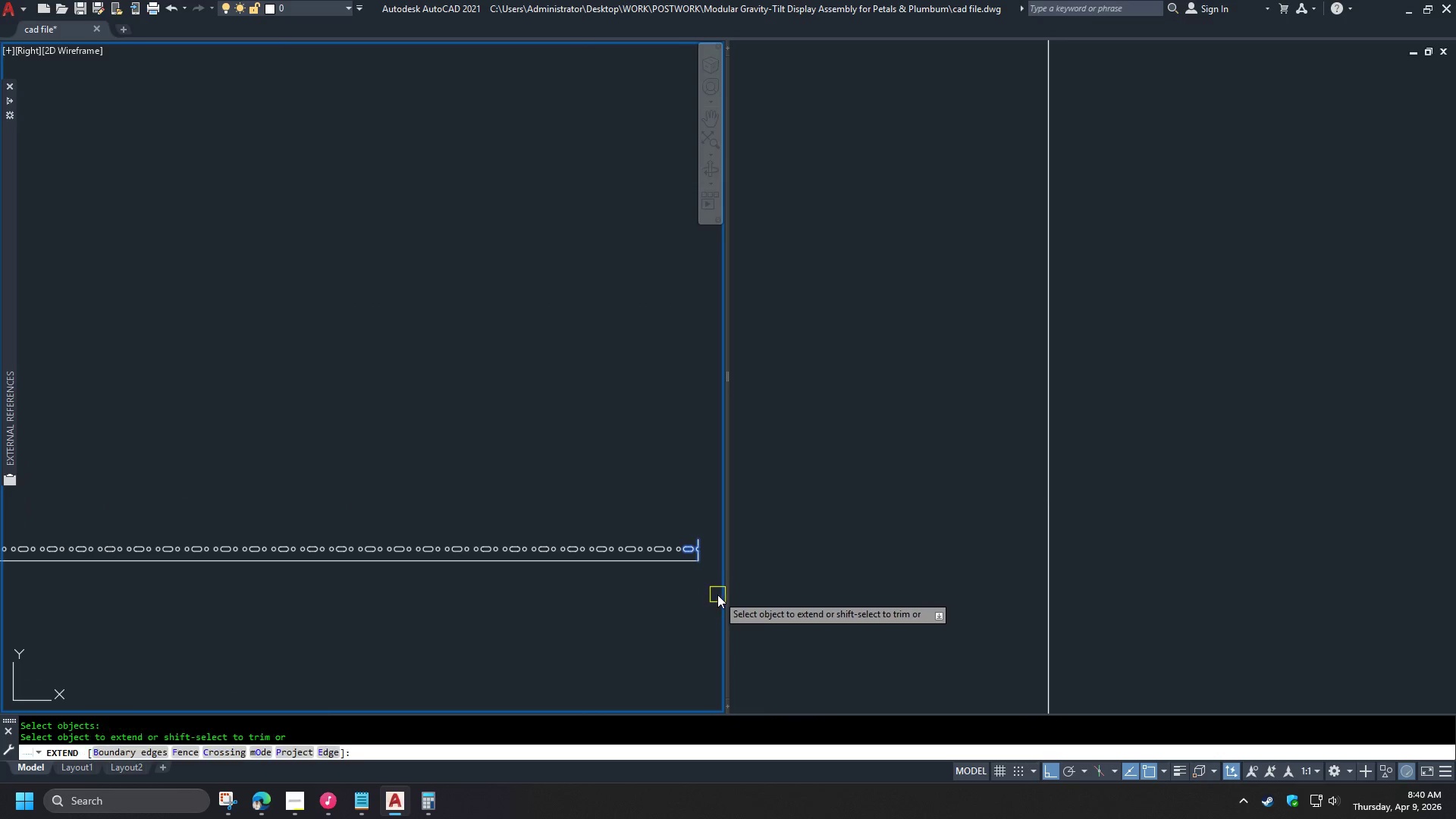 
scroll: coordinate [713, 595], scroll_direction: down, amount: 2.0
 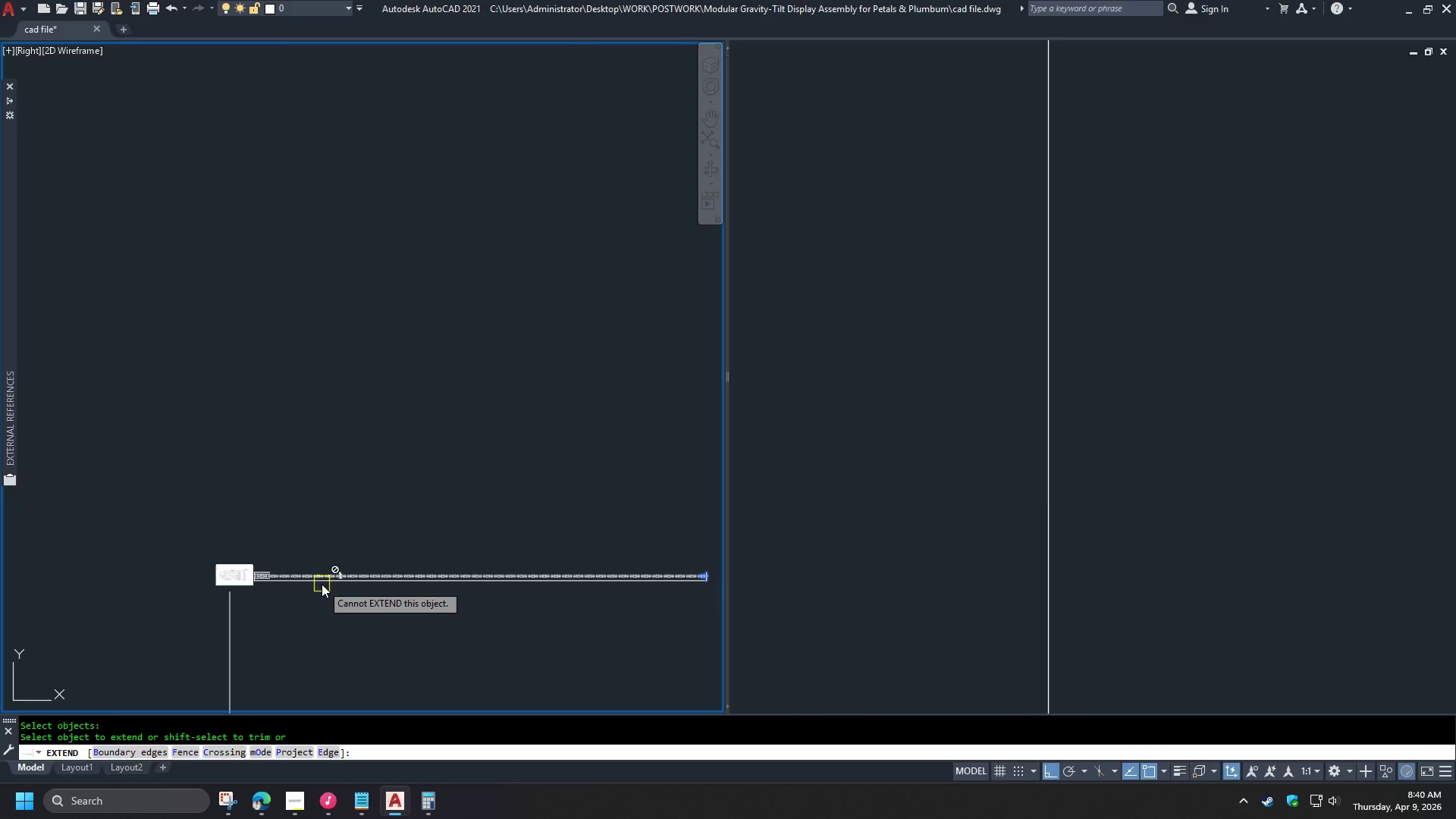 
scroll: coordinate [271, 566], scroll_direction: up, amount: 6.0
 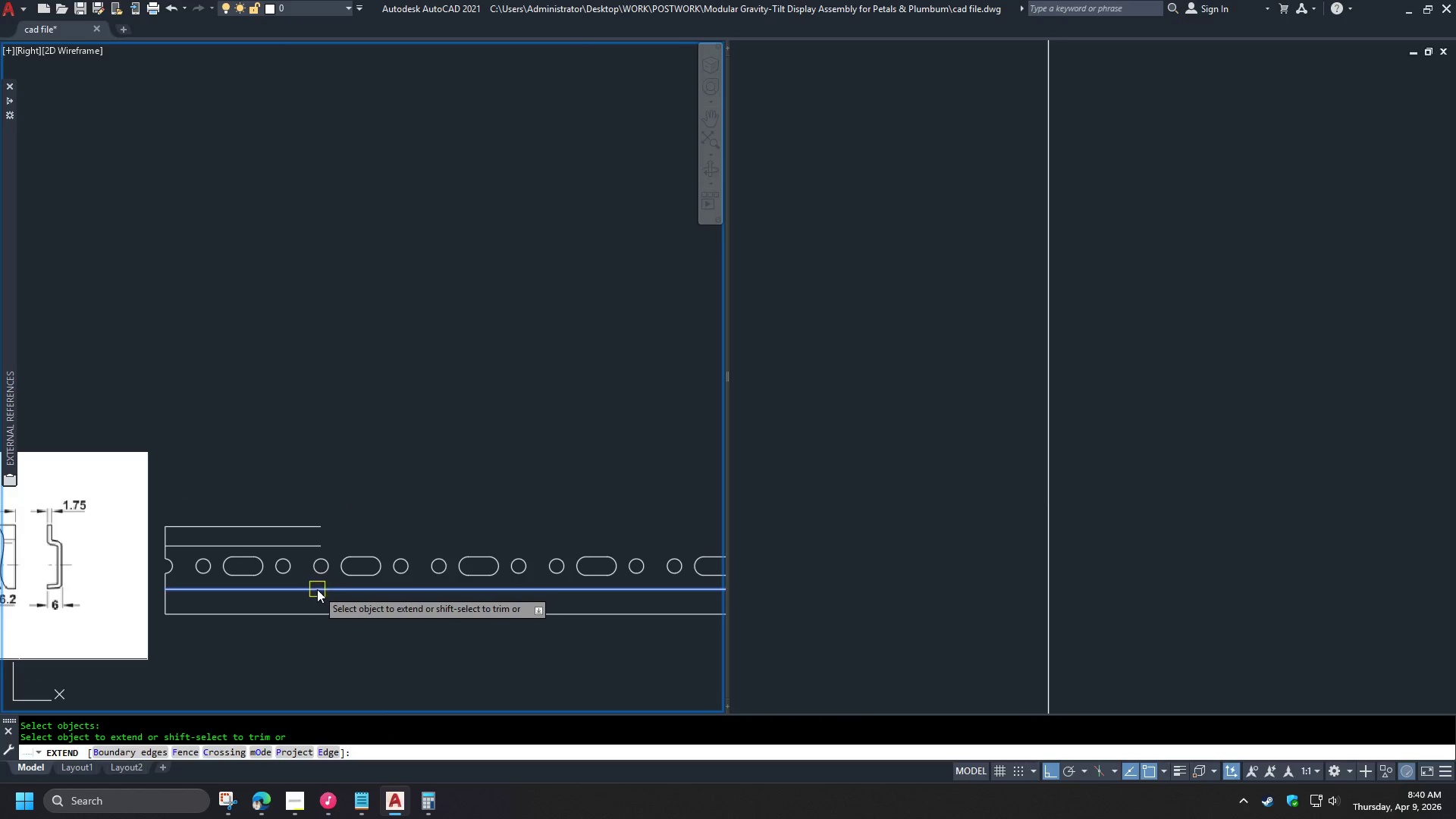 
left_click([317, 588])
 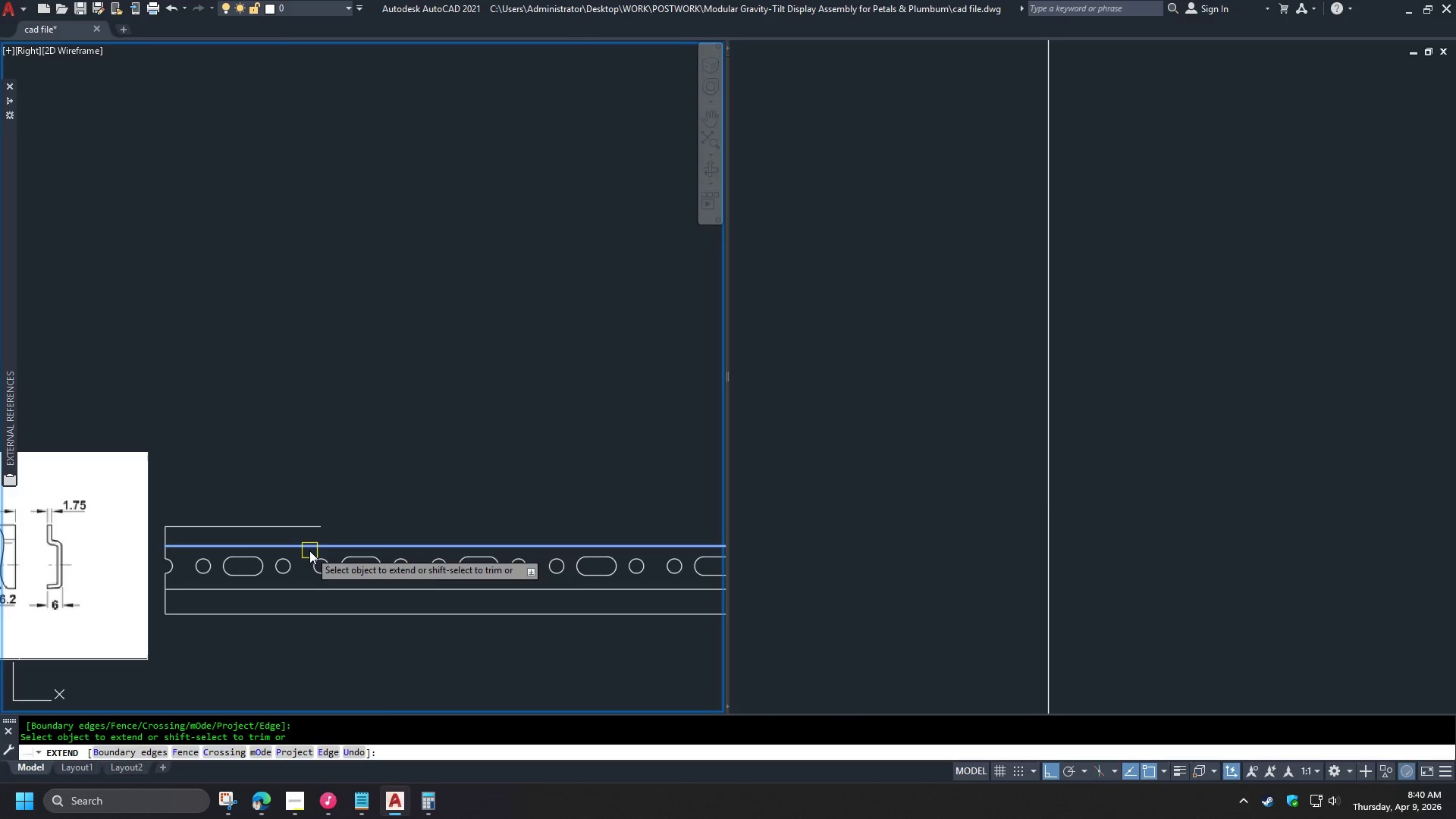 
left_click([309, 552])
 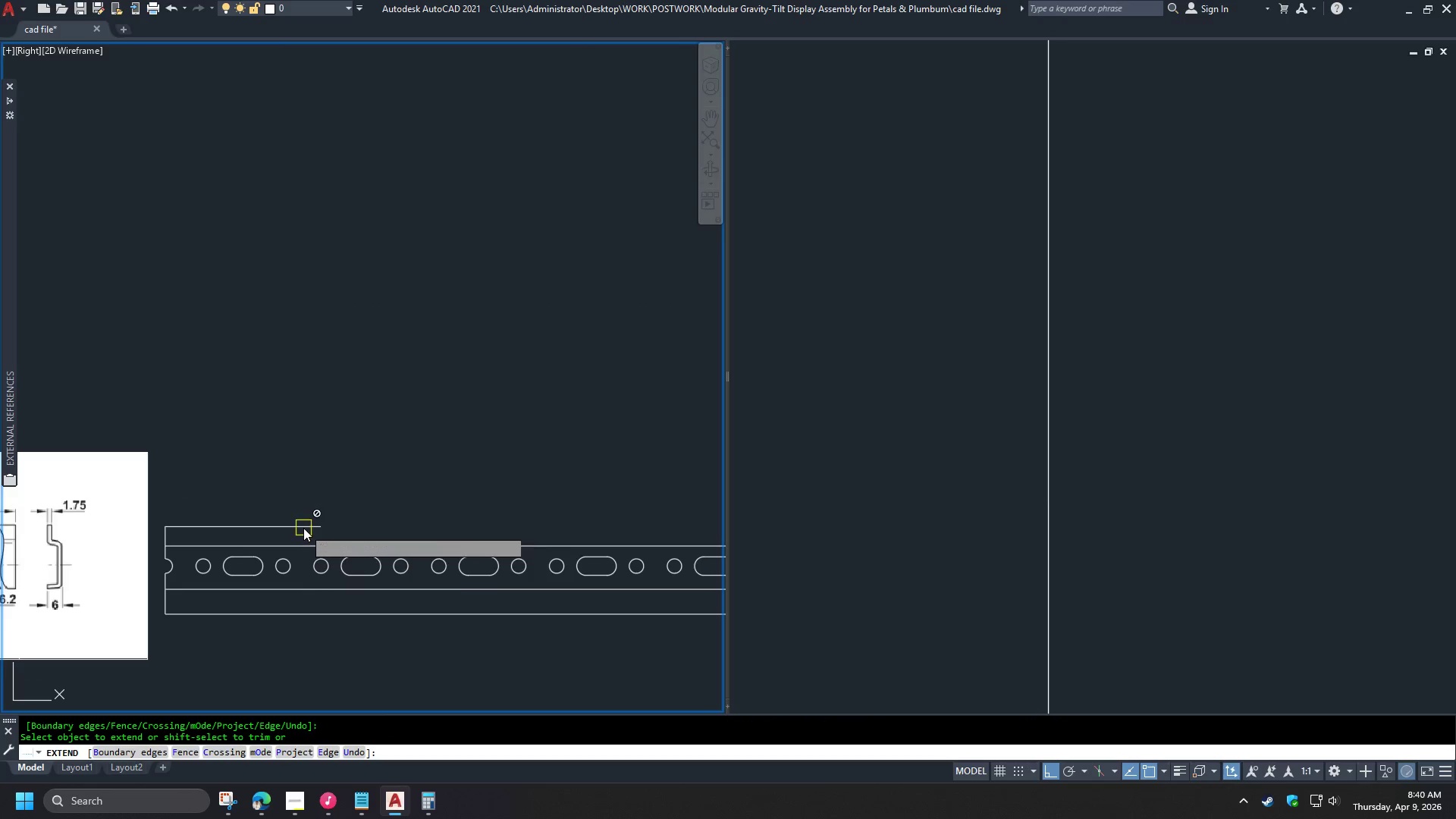 
left_click([303, 528])
 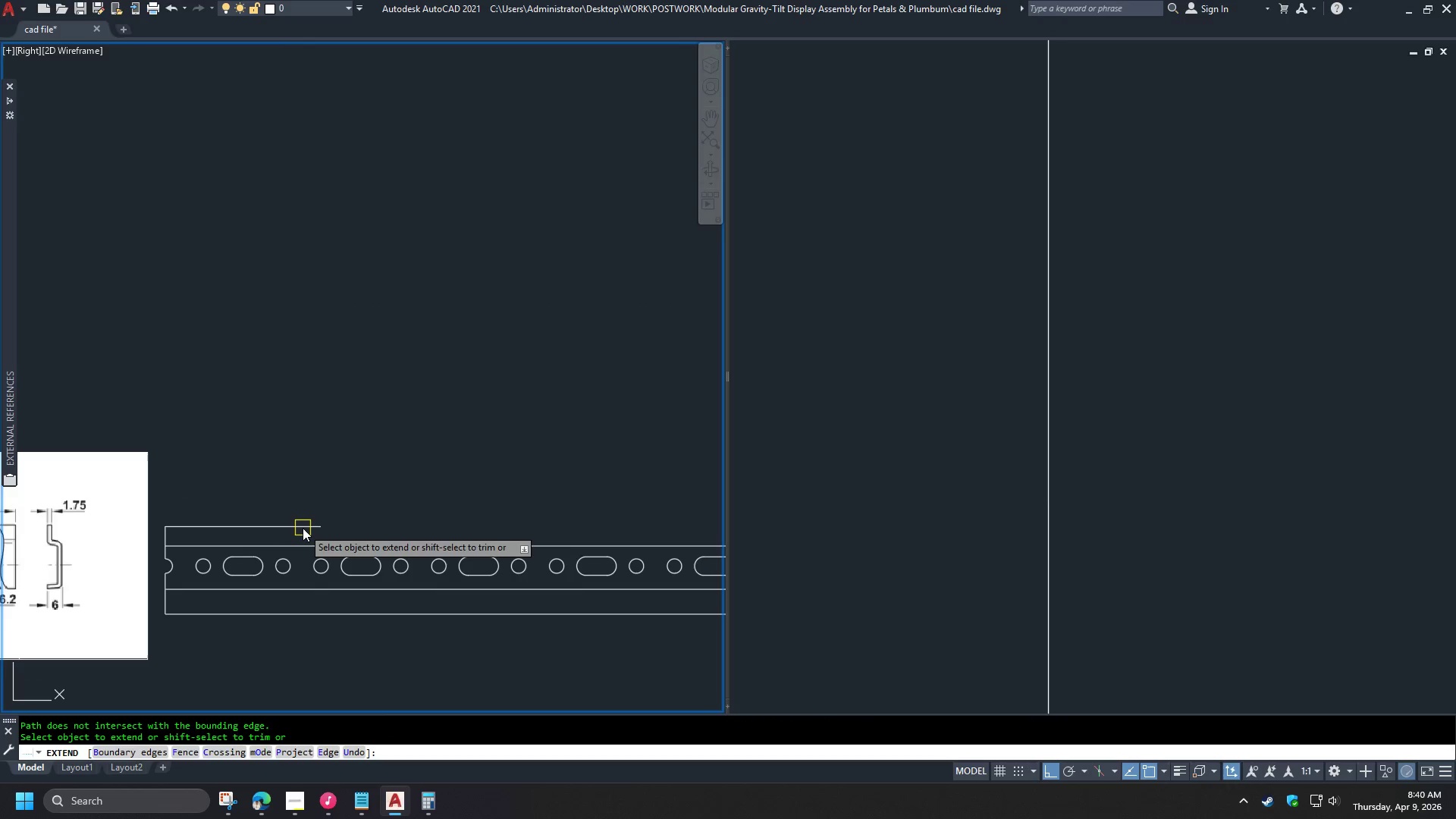 
type( ff )
key(Escape)
type(f )
 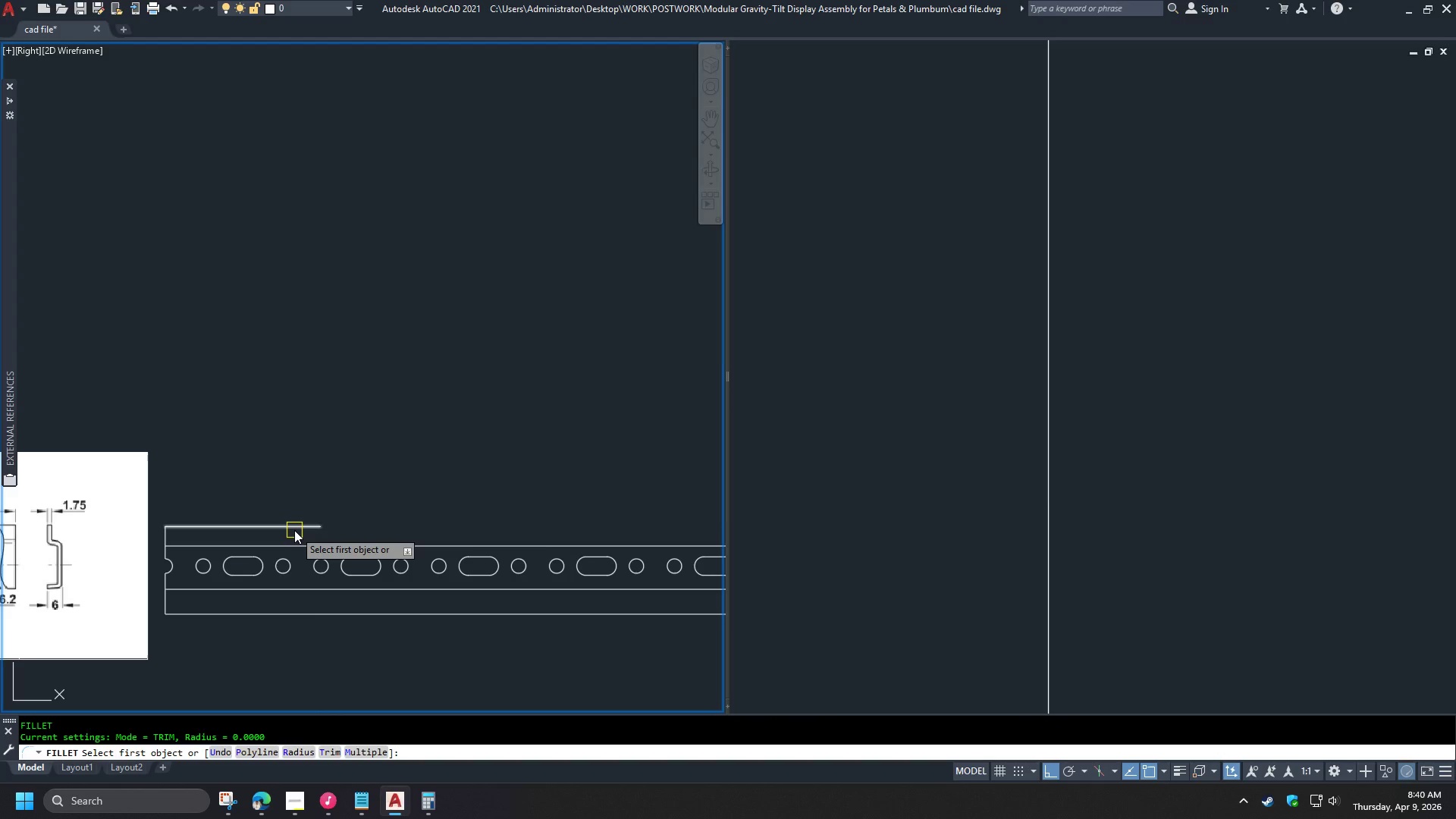 
left_click([294, 530])
 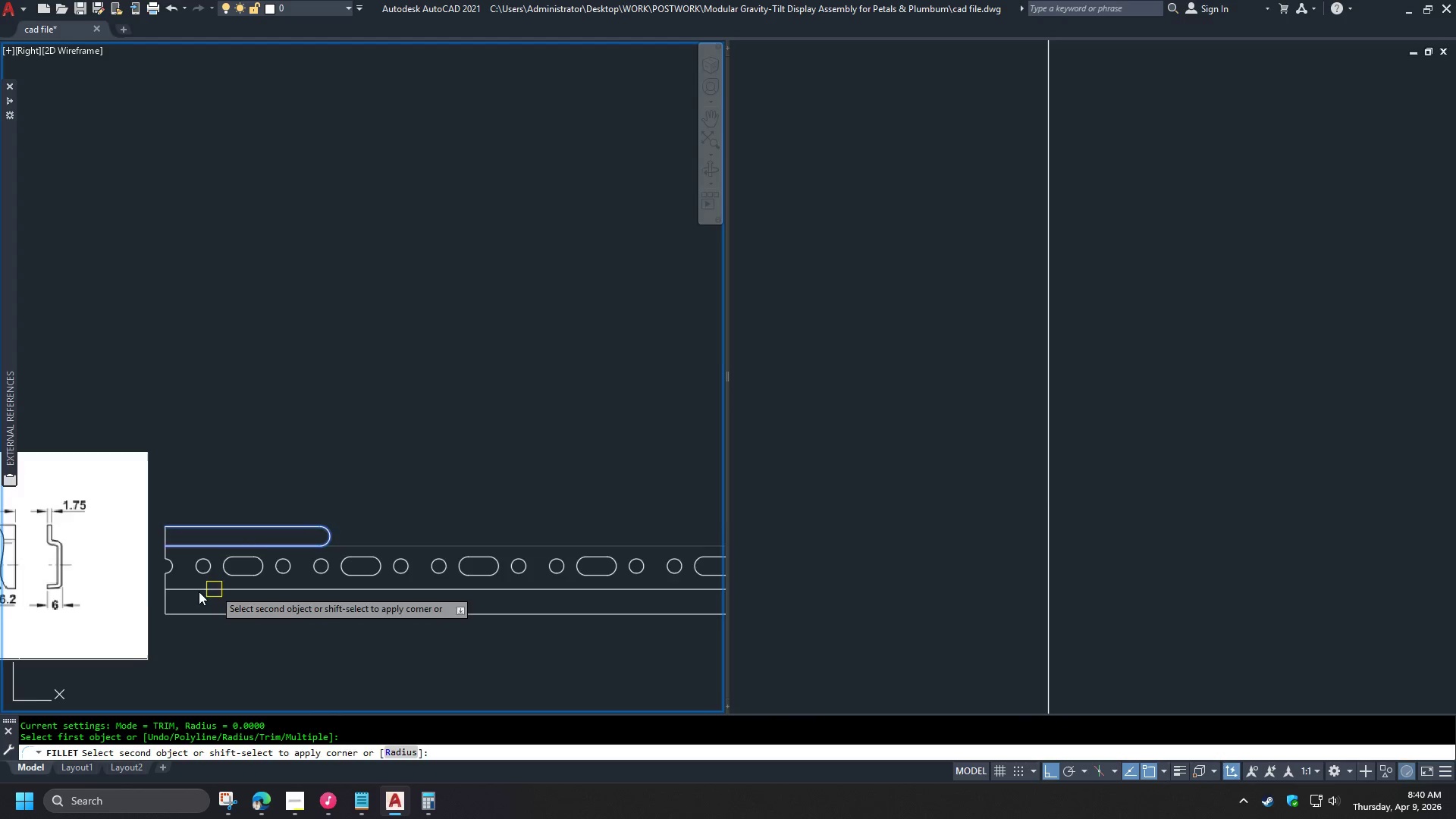 
scroll: coordinate [154, 601], scroll_direction: down, amount: 3.0
 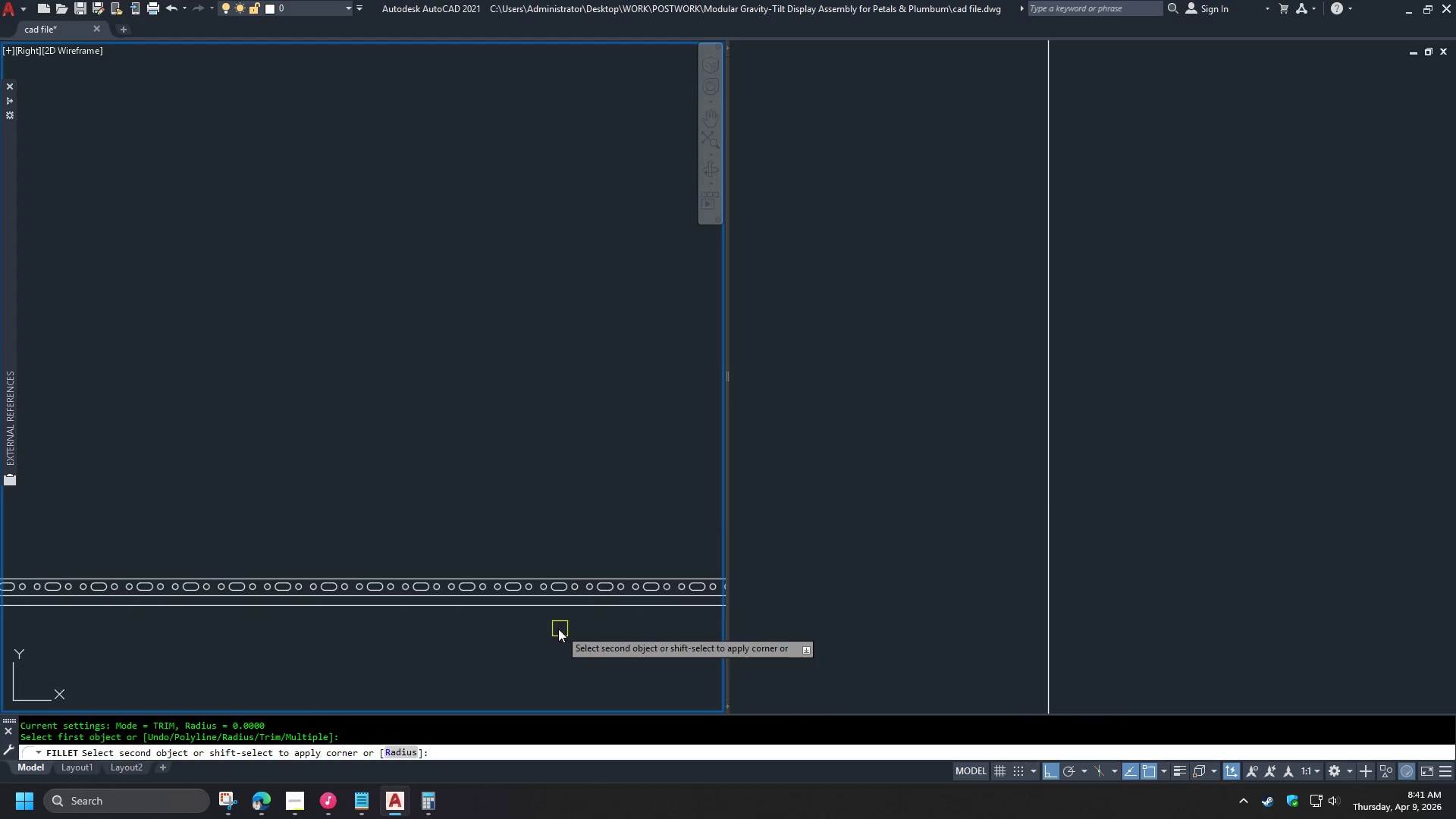 
scroll: coordinate [332, 582], scroll_direction: up, amount: 3.0
 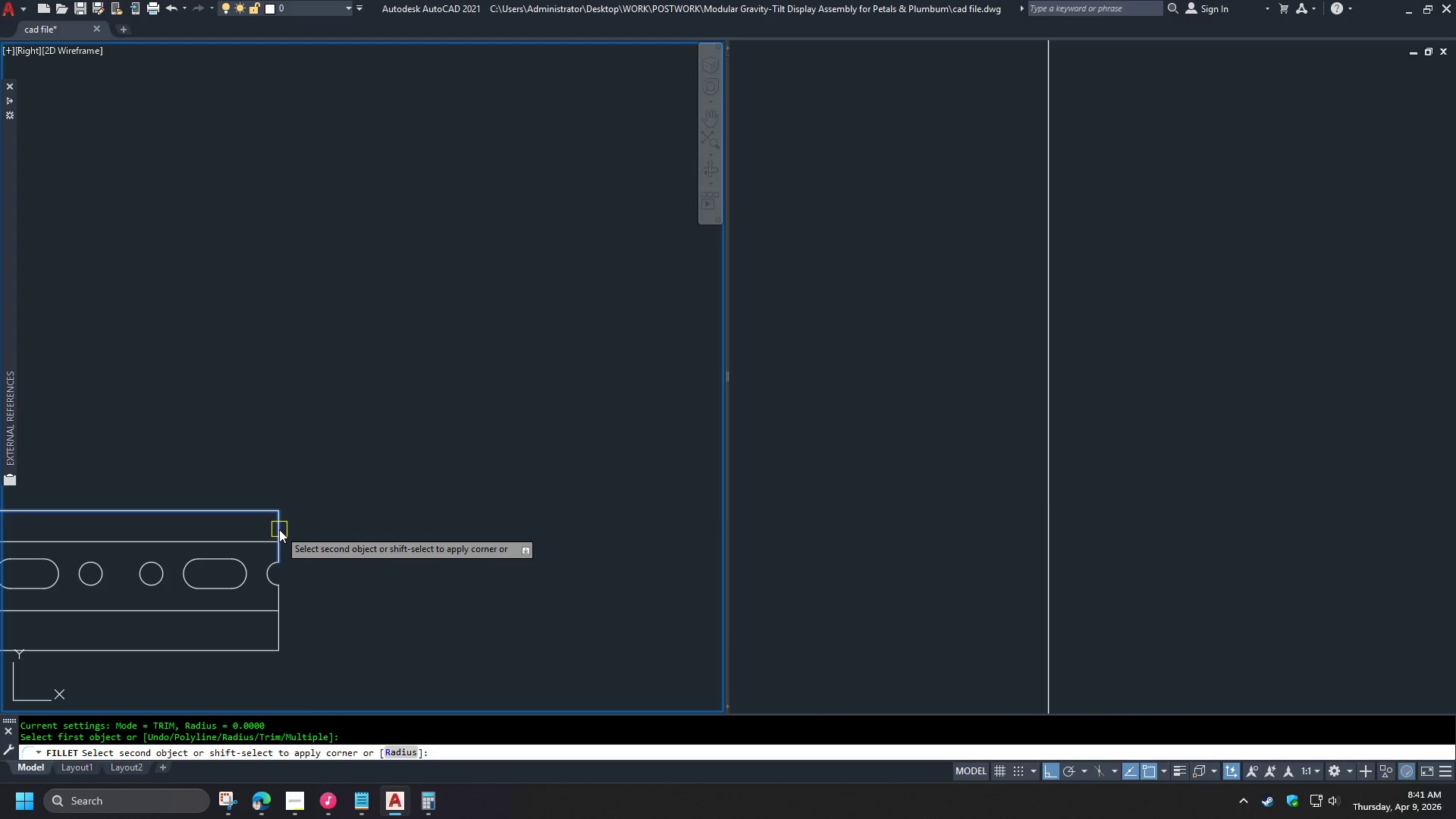 
left_click([279, 528])
 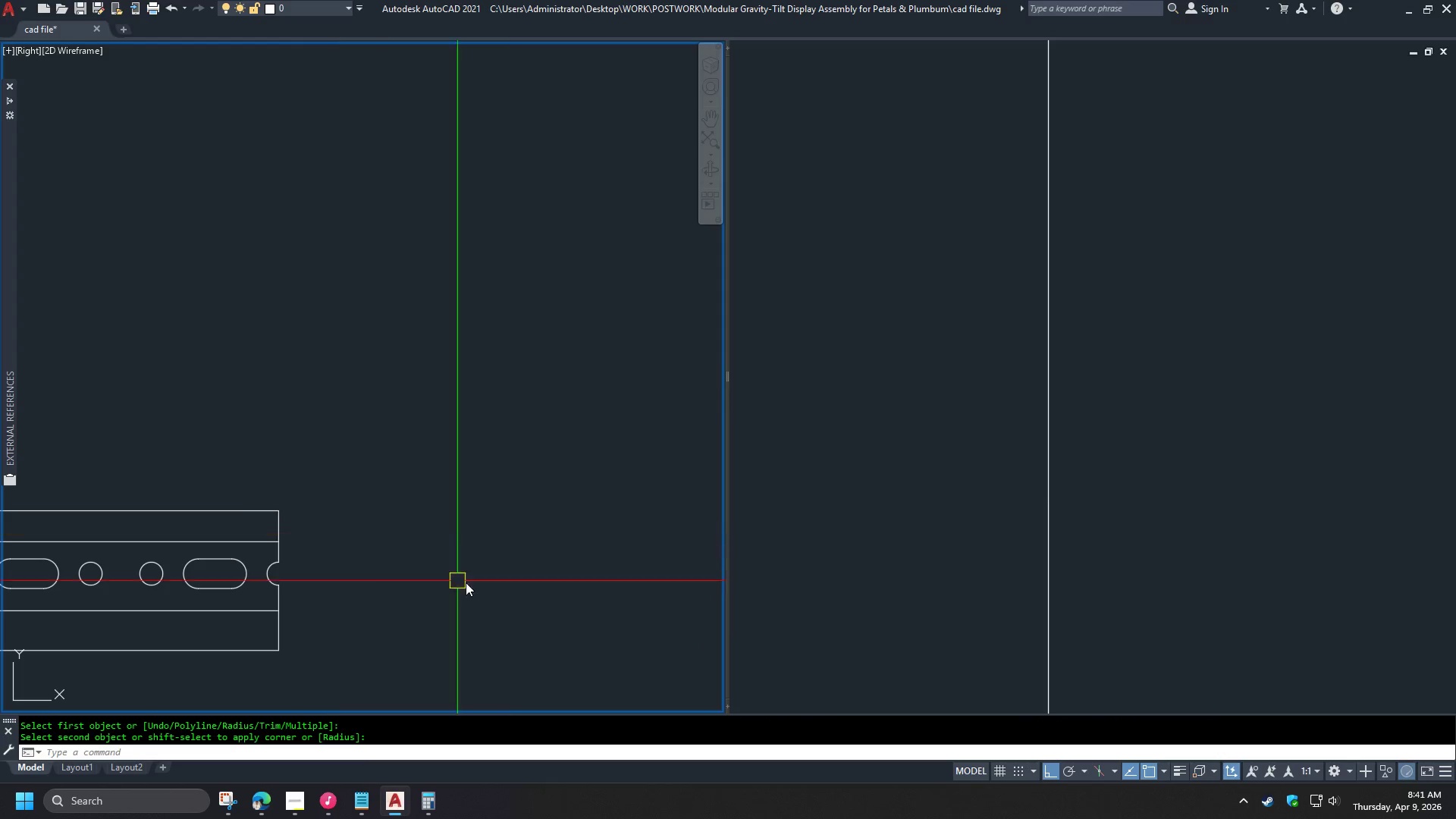 
scroll: coordinate [575, 618], scroll_direction: down, amount: 6.0
 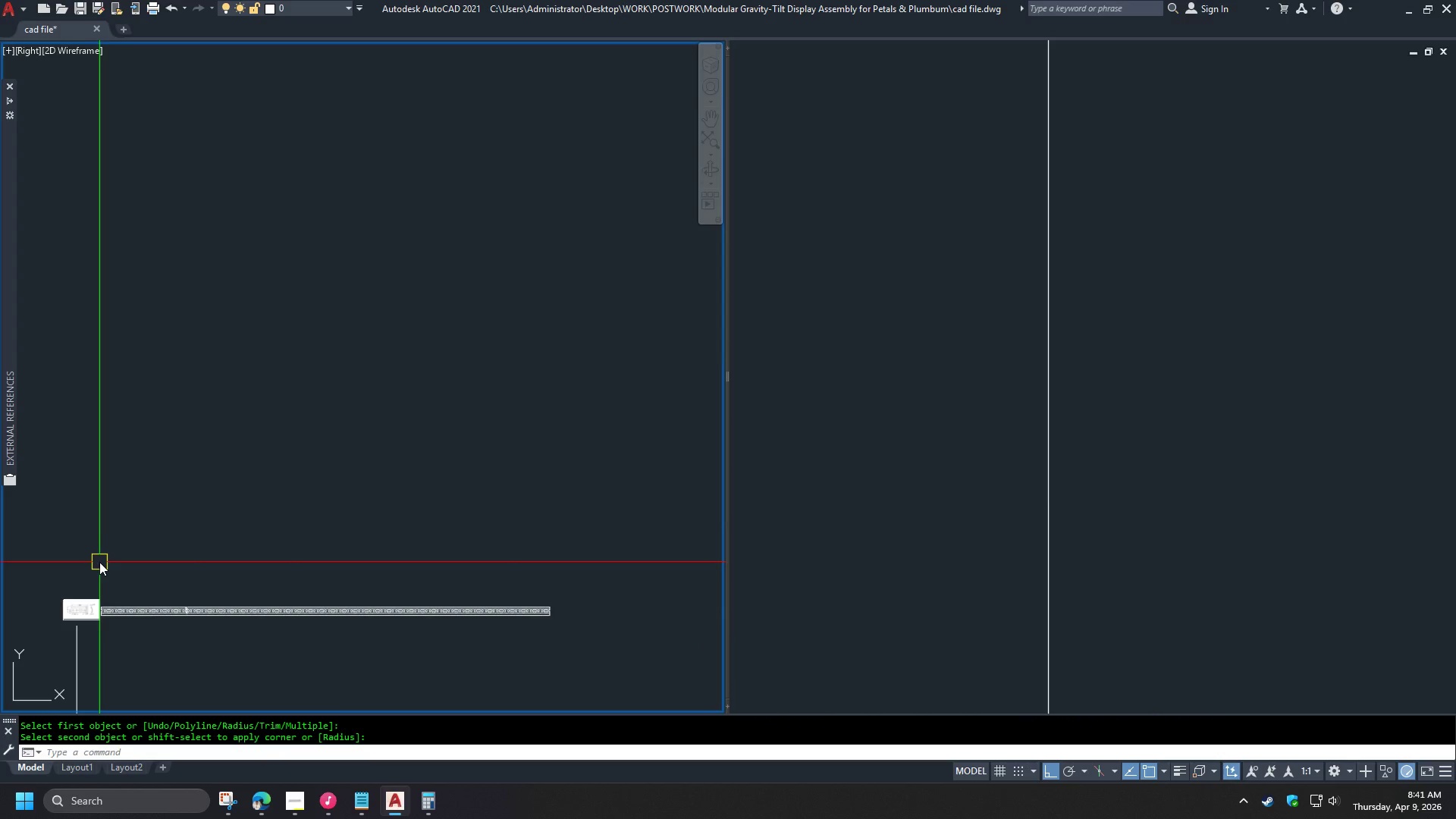 
scroll: coordinate [193, 632], scroll_direction: up, amount: 9.0
 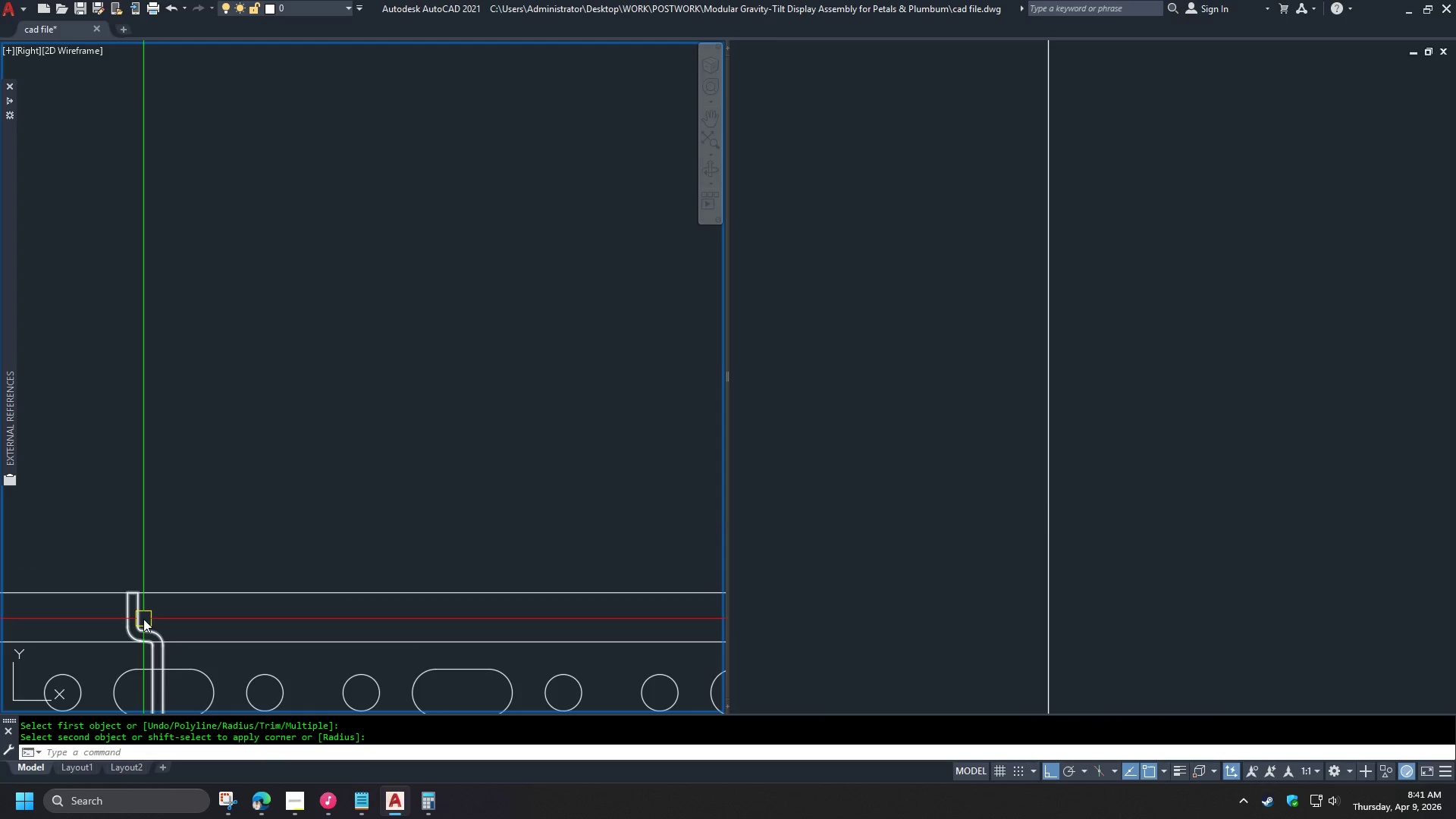 
left_click([143, 620])
 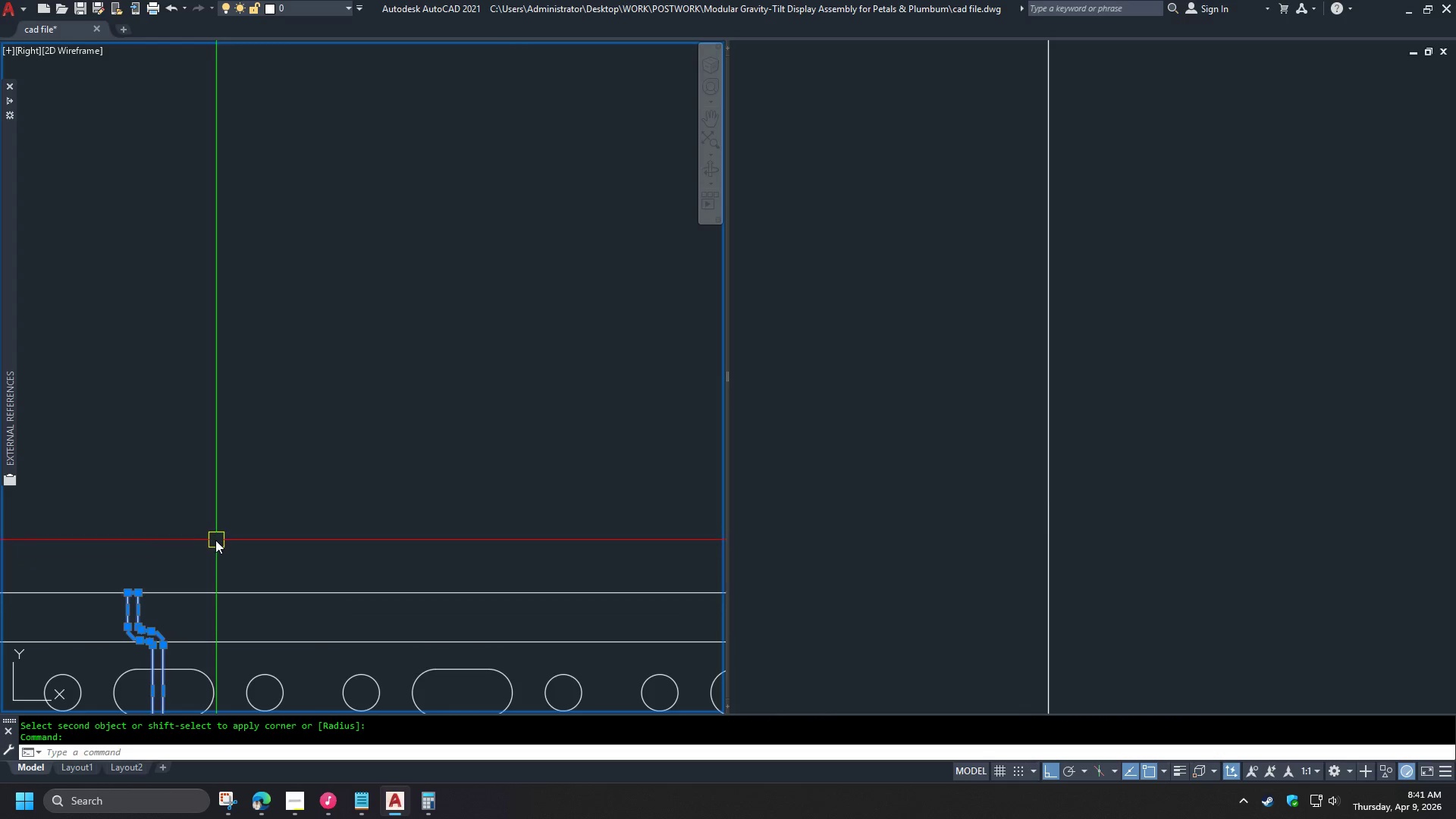 
scroll: coordinate [228, 510], scroll_direction: down, amount: 9.0
 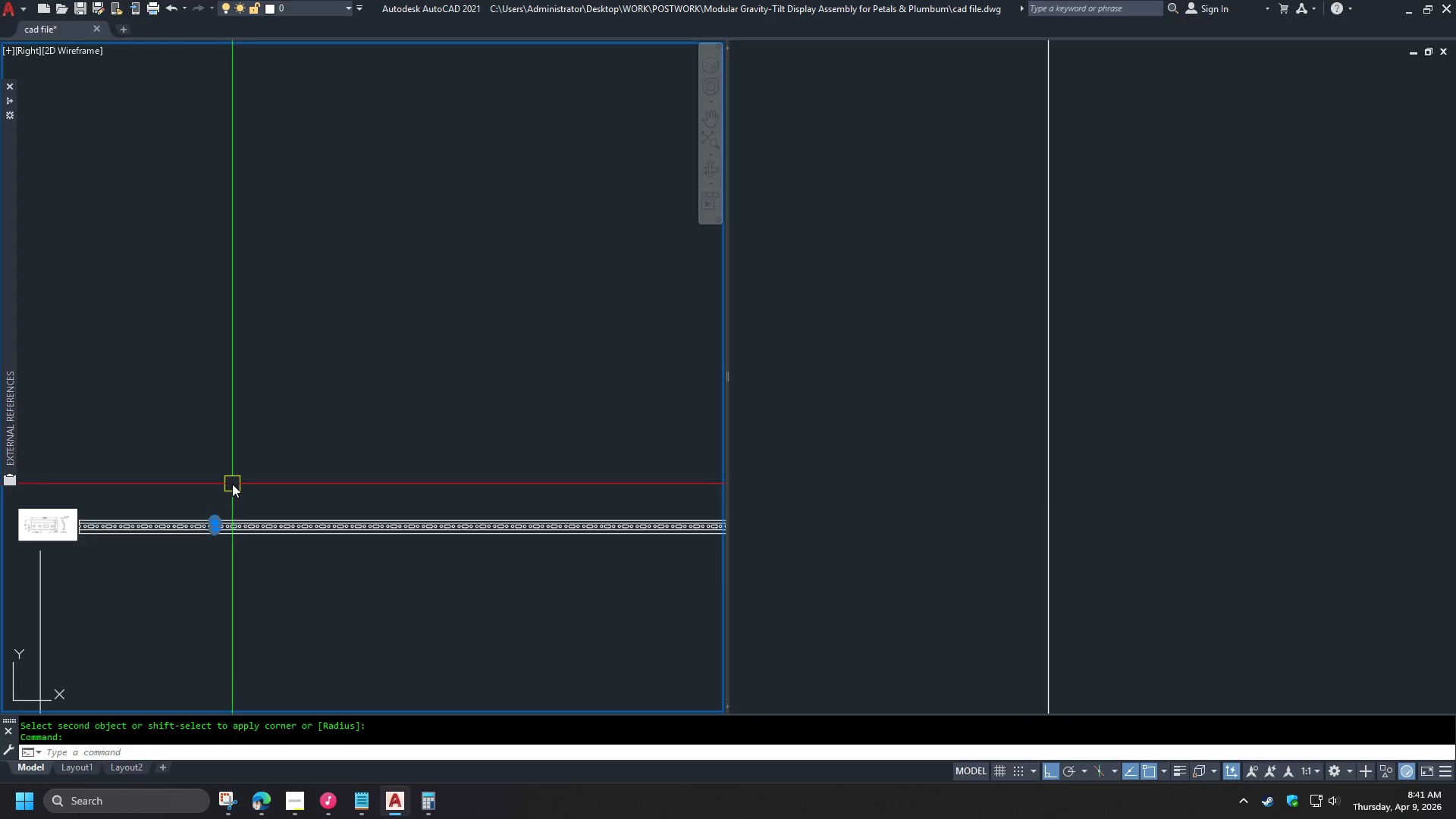 
key(M)
 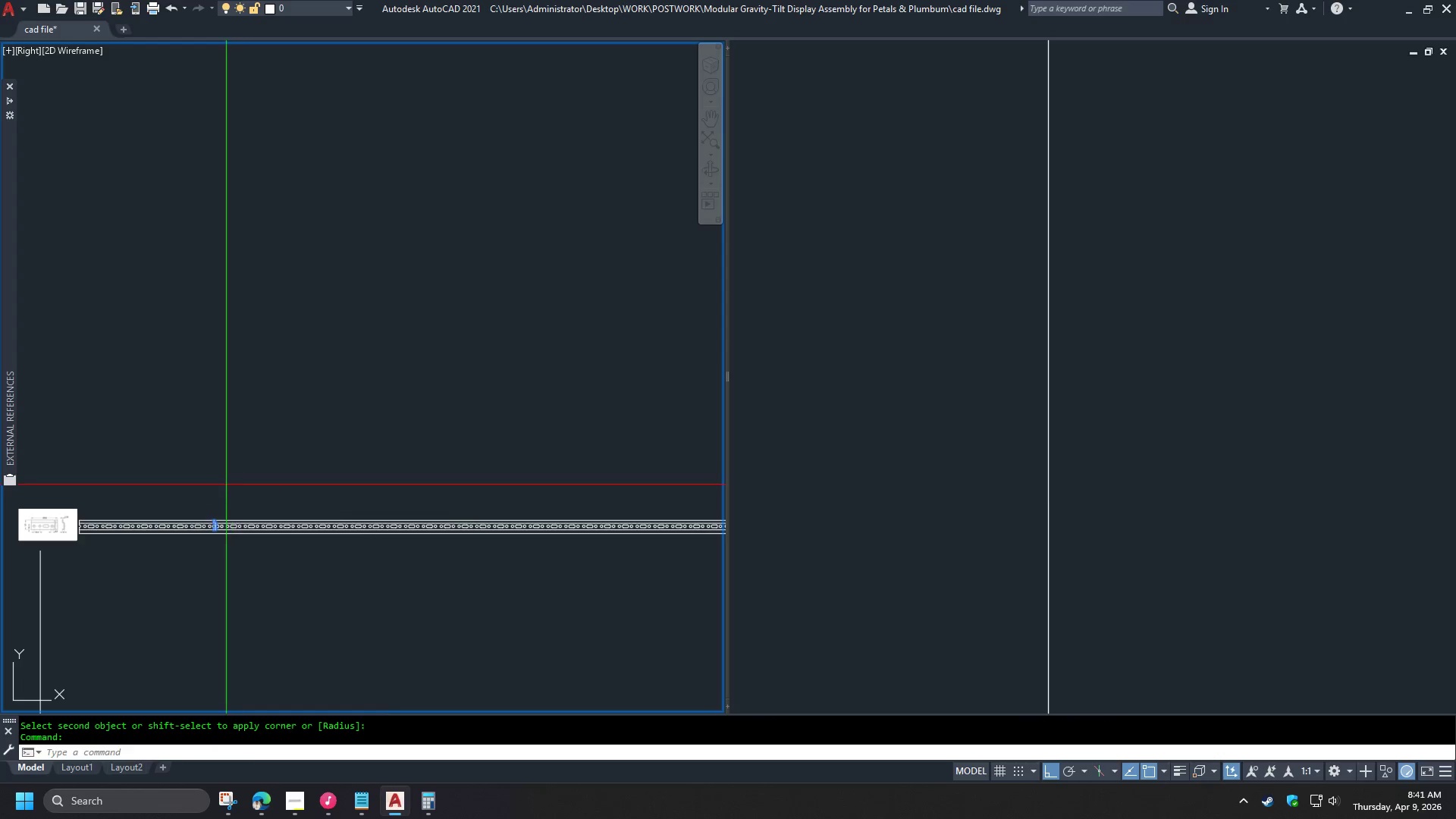 
key(Space)
 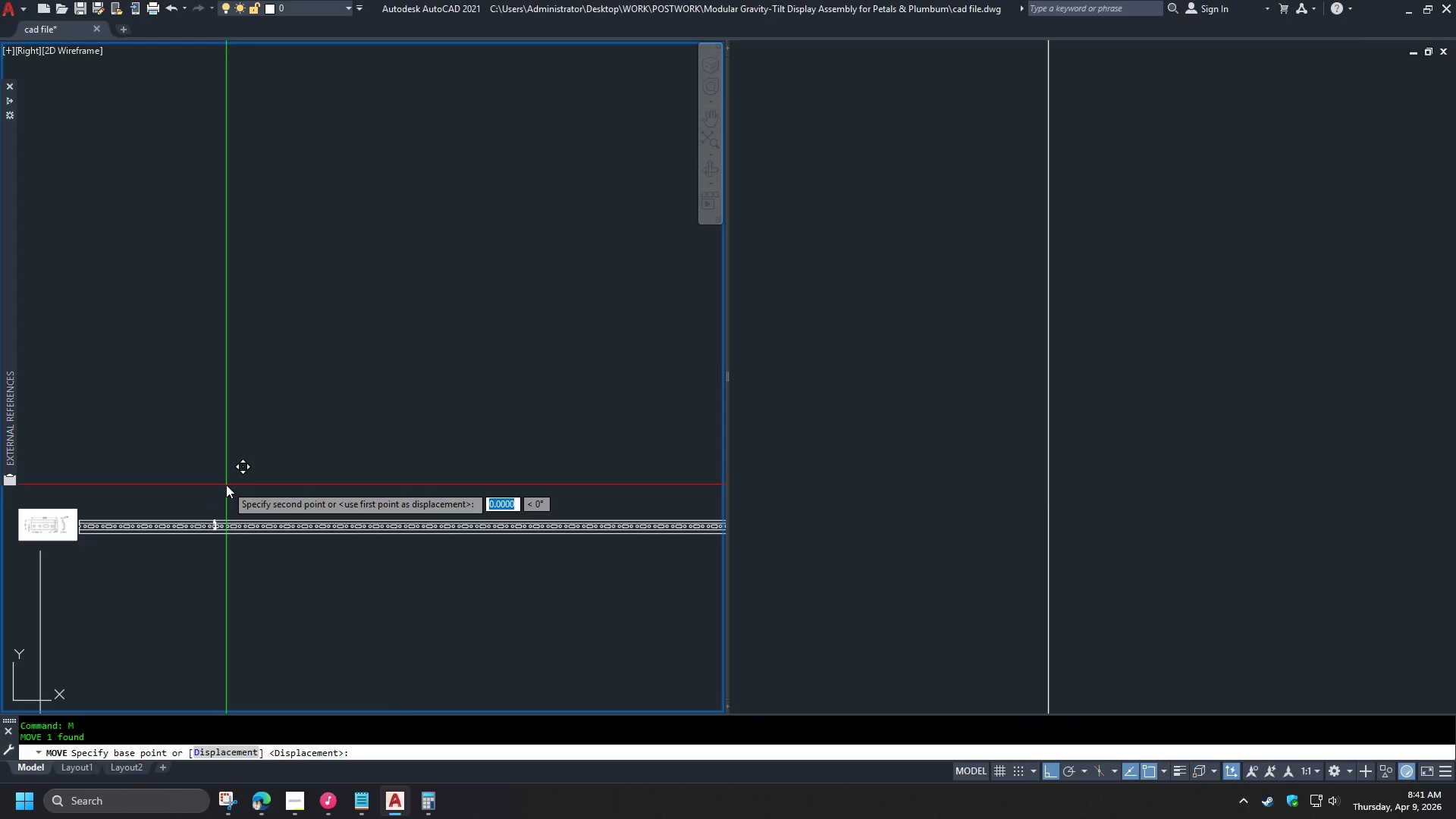 
left_click([226, 485])
 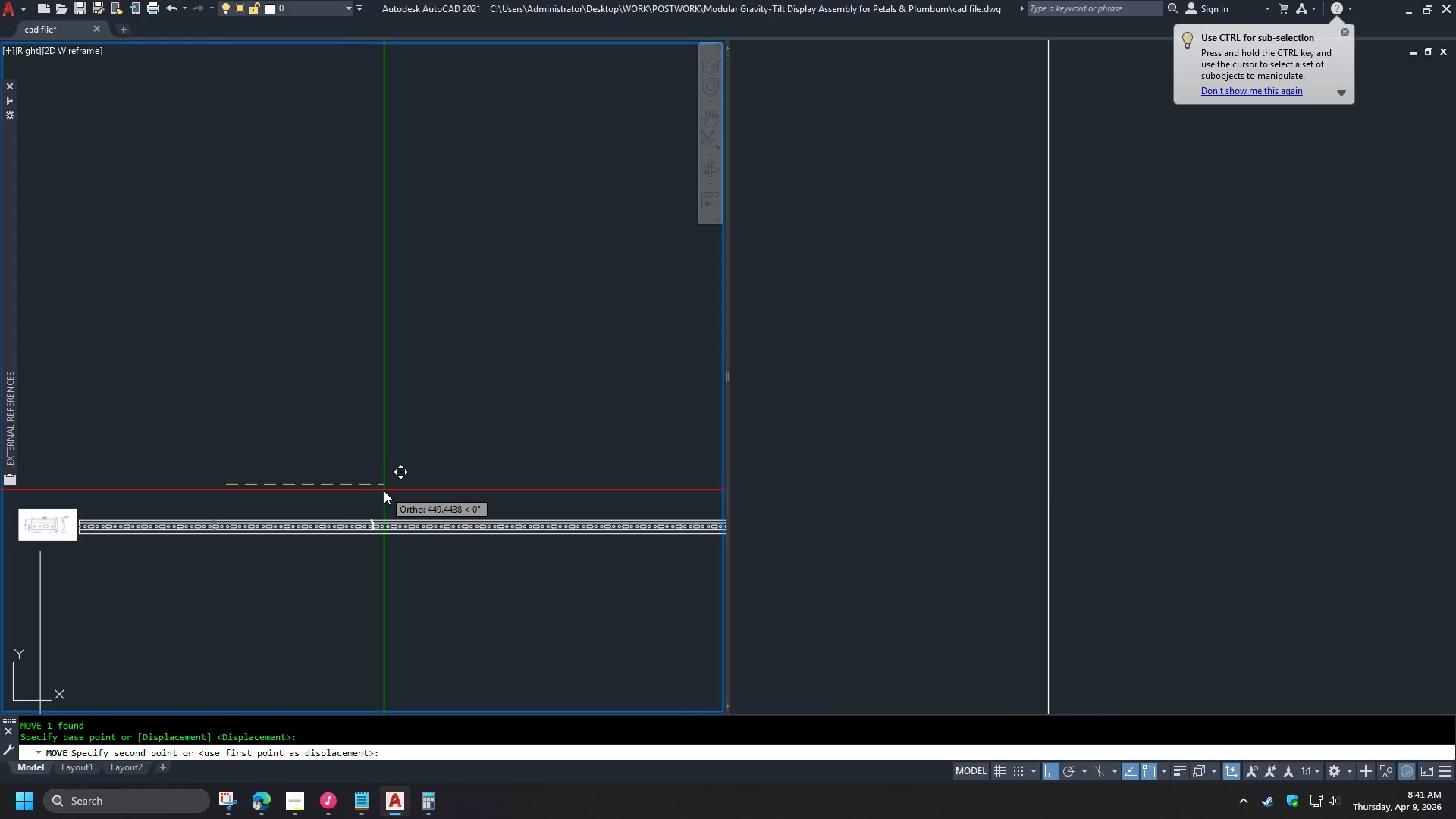 
scroll: coordinate [372, 504], scroll_direction: up, amount: 4.0
 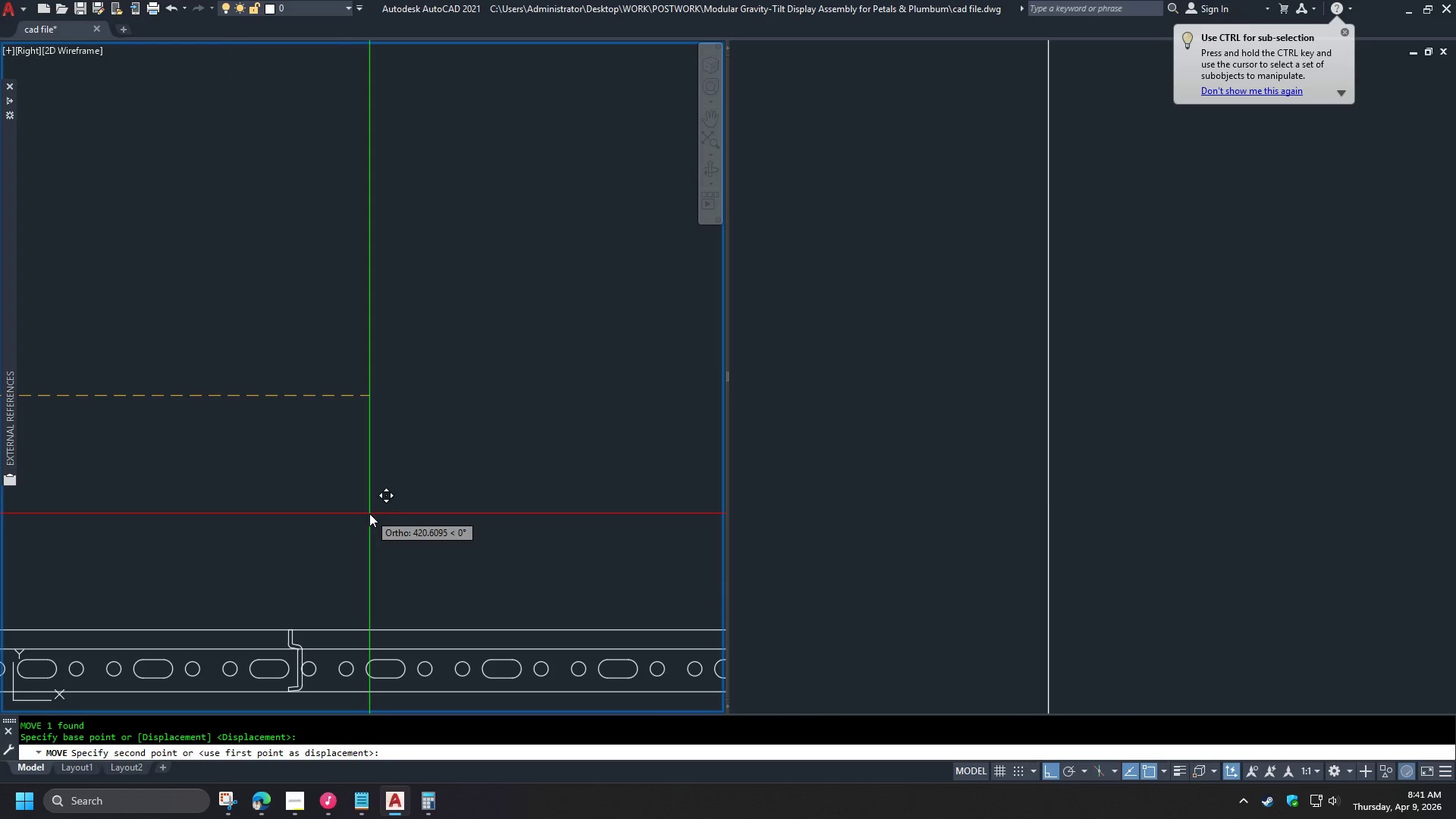 
scroll: coordinate [161, 511], scroll_direction: down, amount: 6.0
 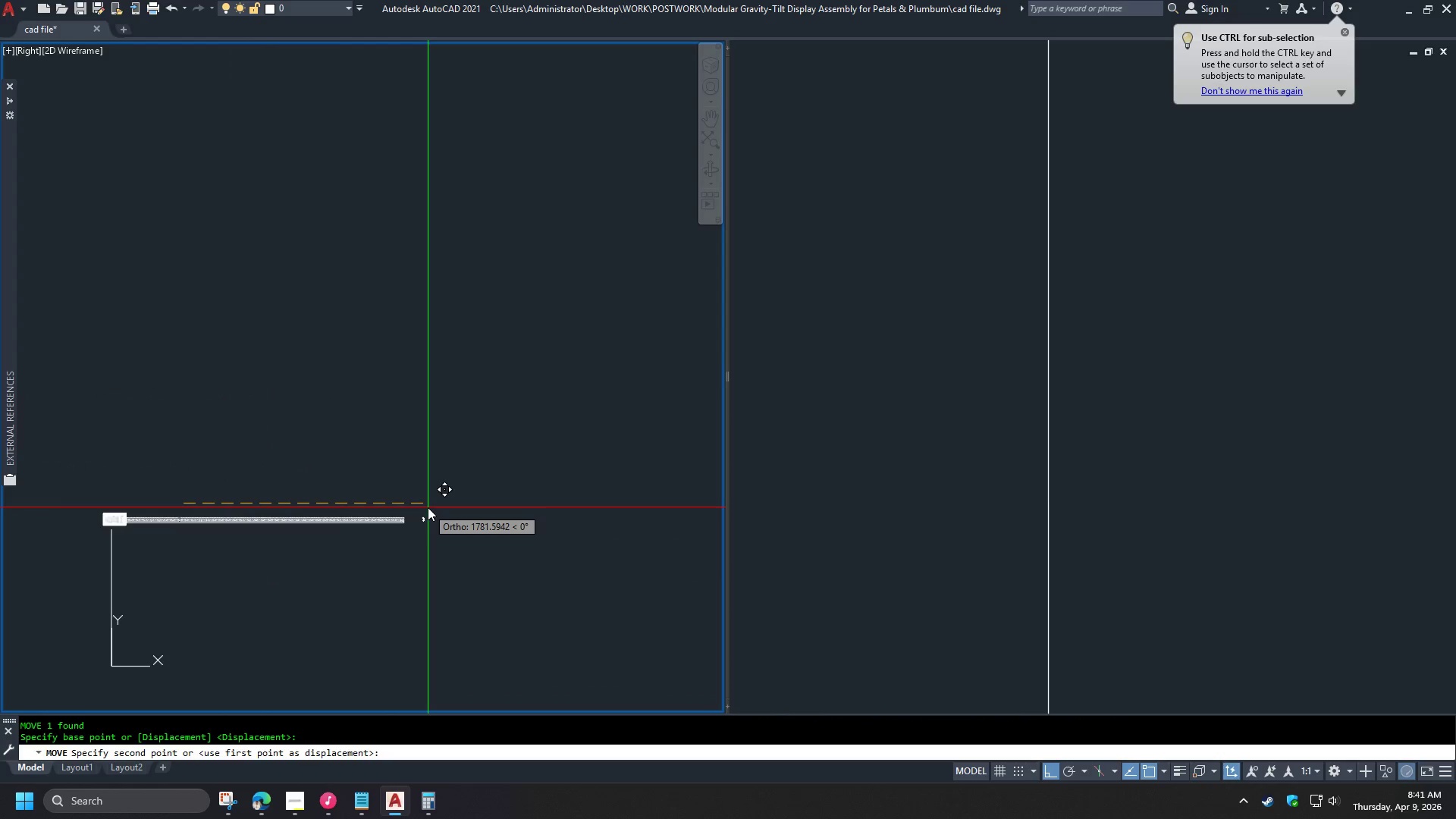 
scroll: coordinate [428, 507], scroll_direction: up, amount: 1.0
 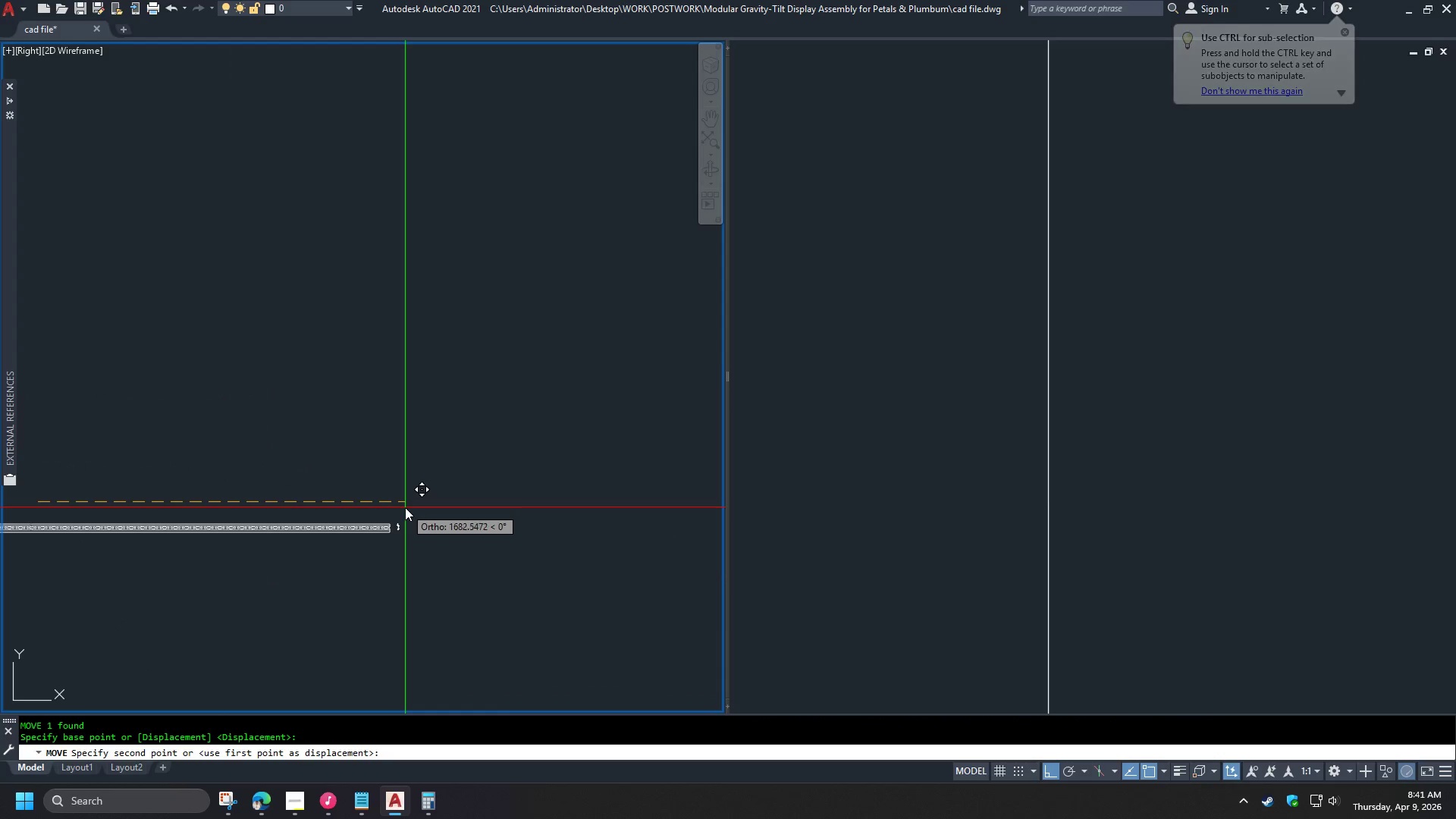 
left_click([403, 507])
 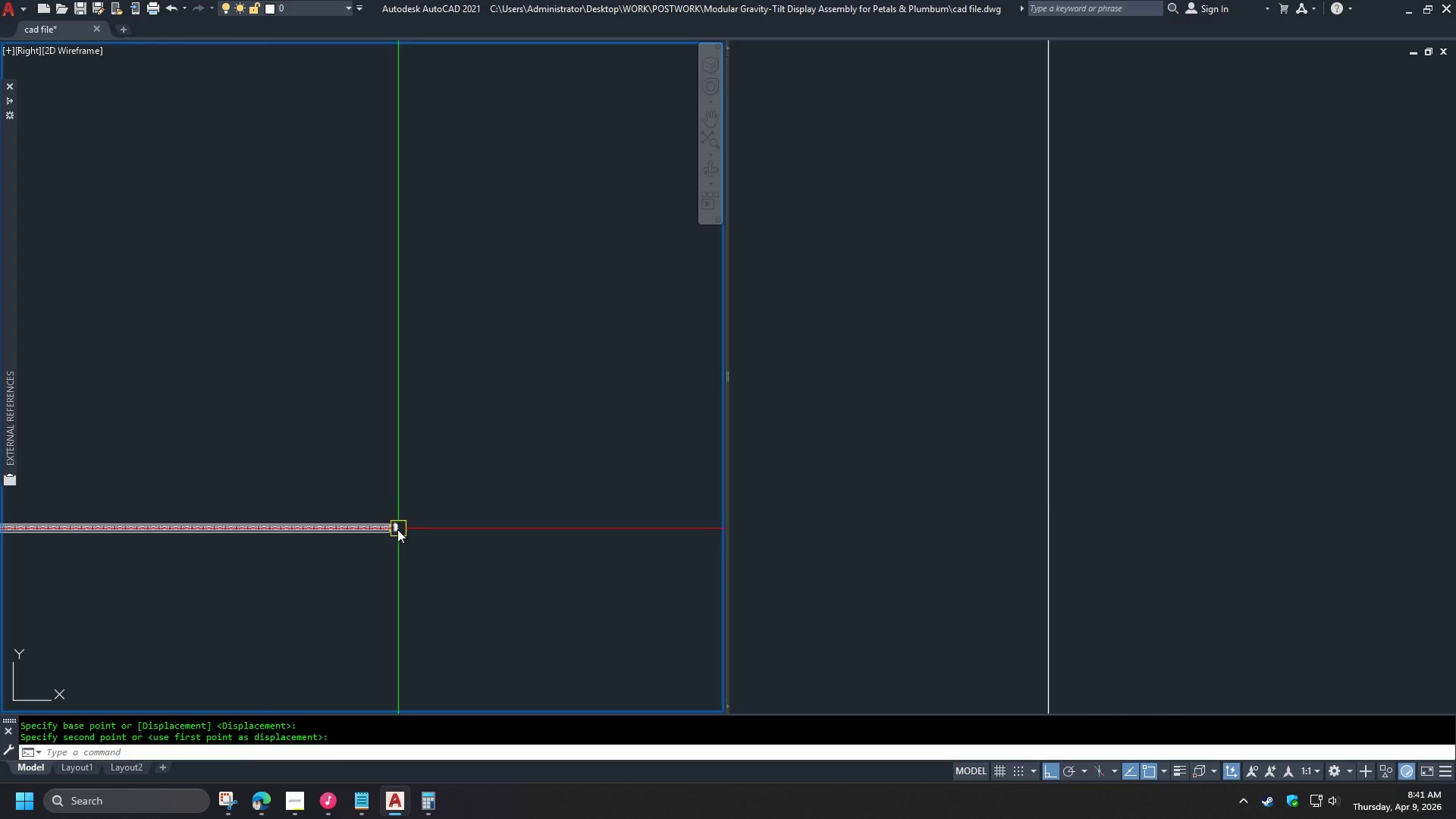 
key(F)
 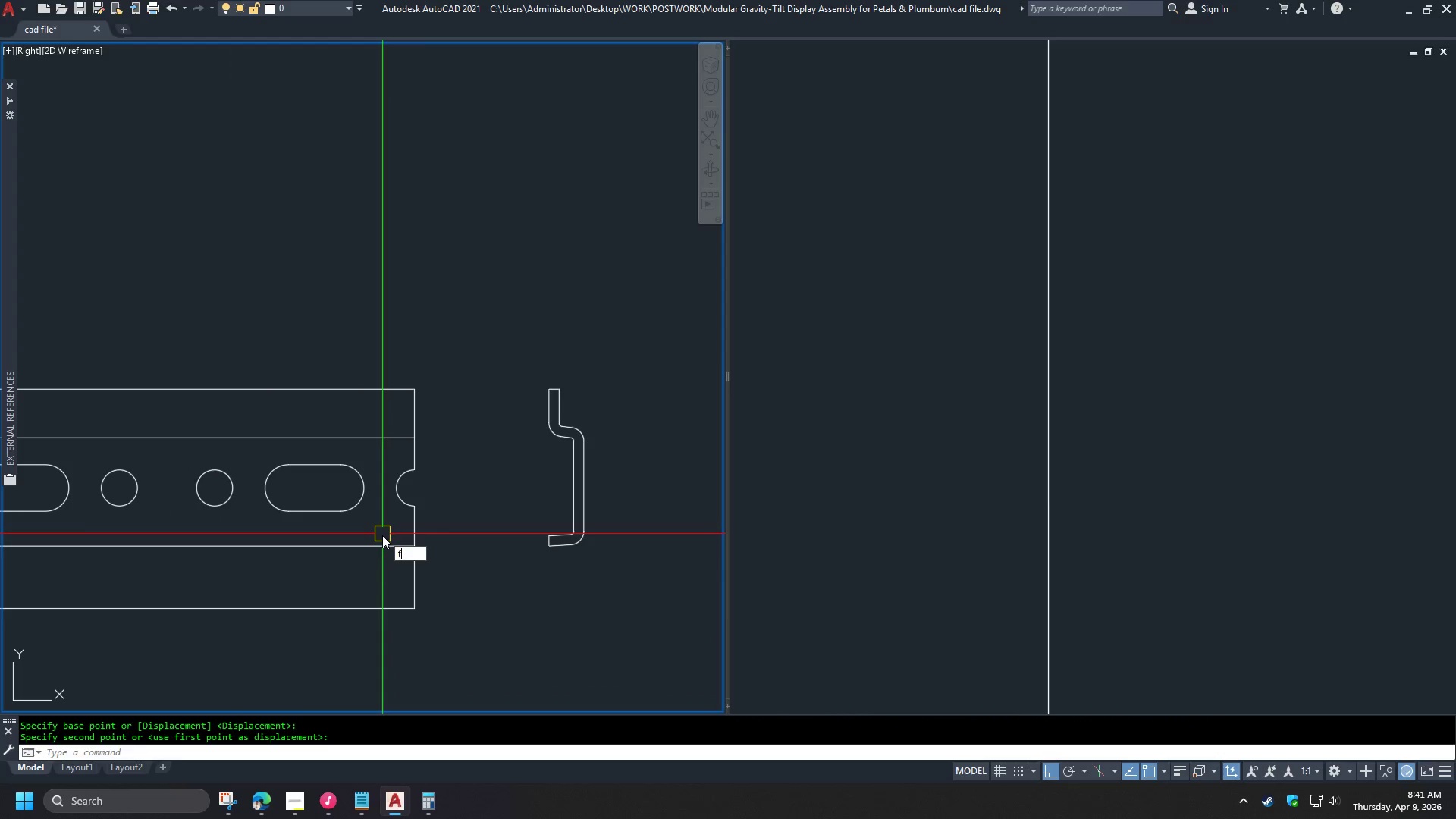 
key(Space)
 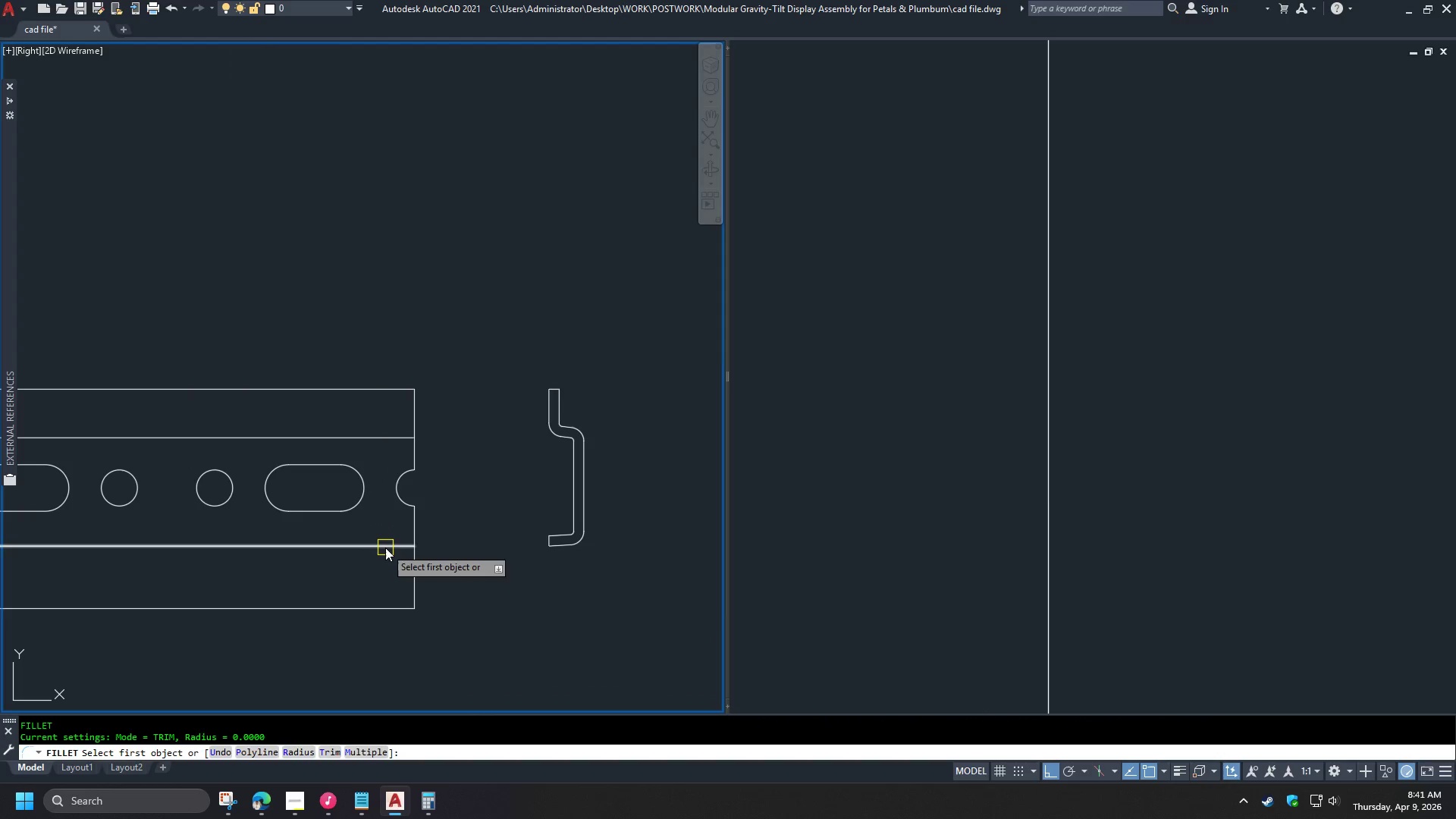 
left_click([385, 548])
 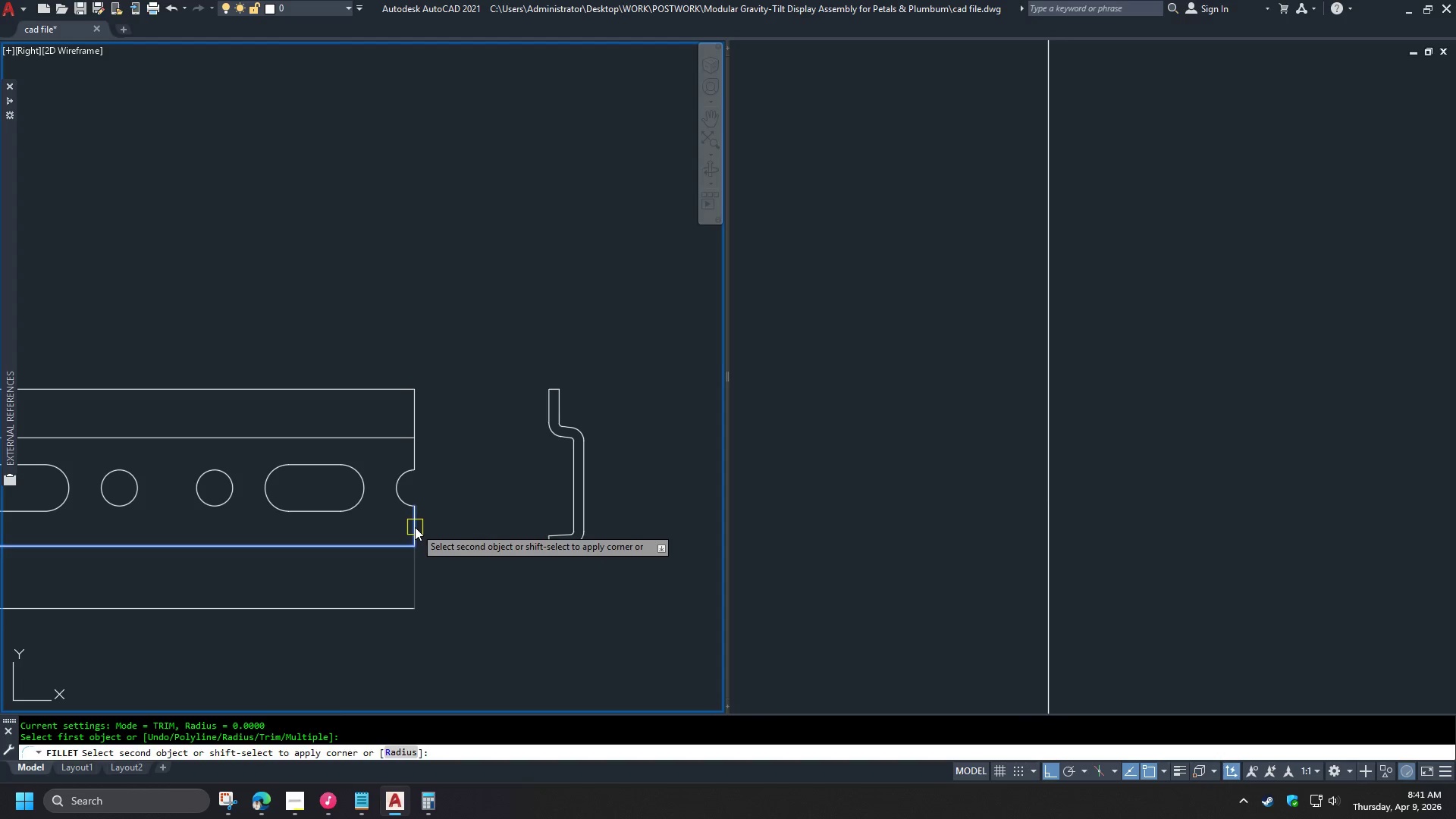 
scroll: coordinate [382, 534], scroll_direction: up, amount: 11.0
 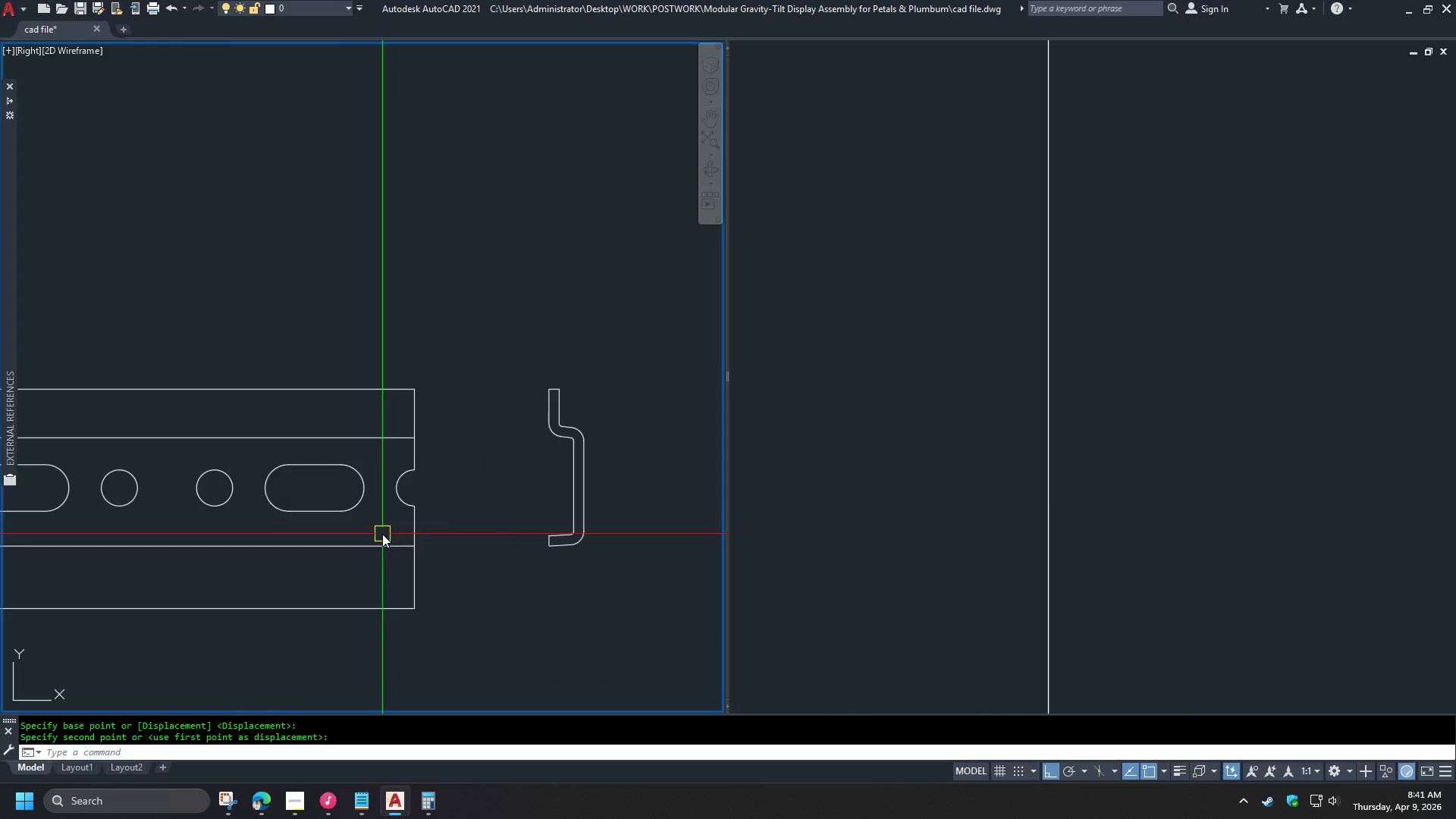 
left_click([415, 527])
 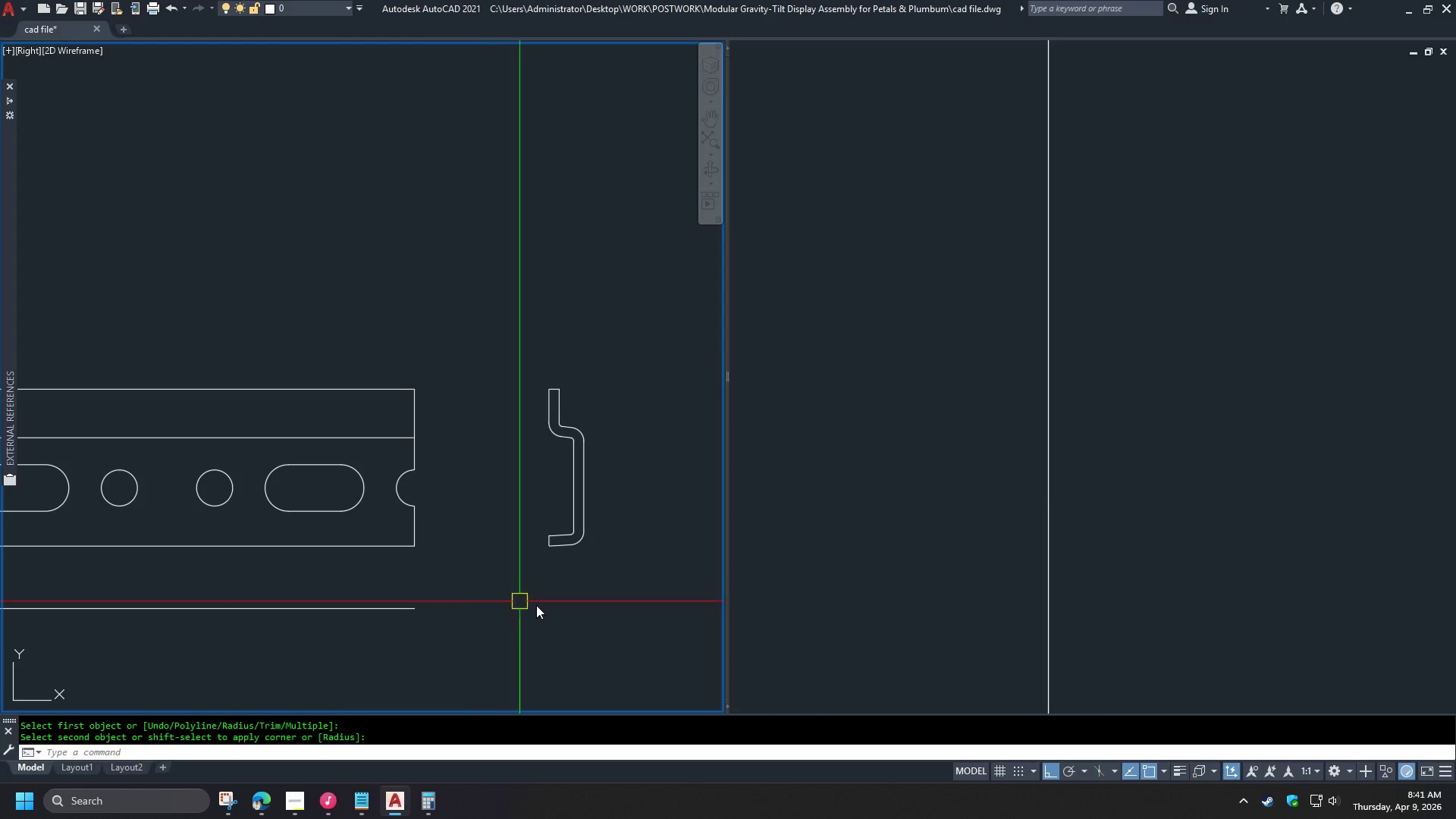 
scroll: coordinate [614, 617], scroll_direction: down, amount: 5.0
 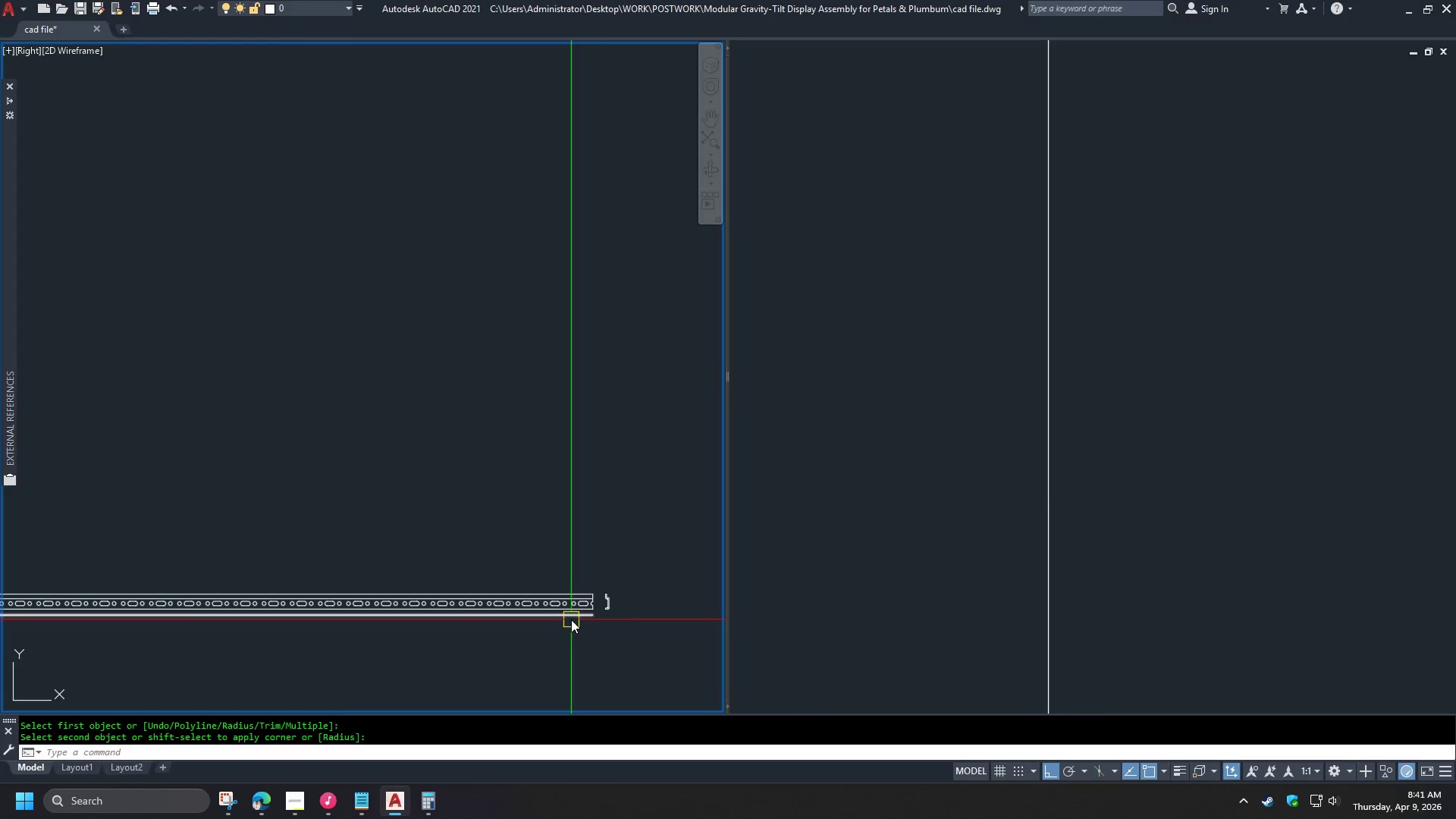 
left_click([570, 620])
 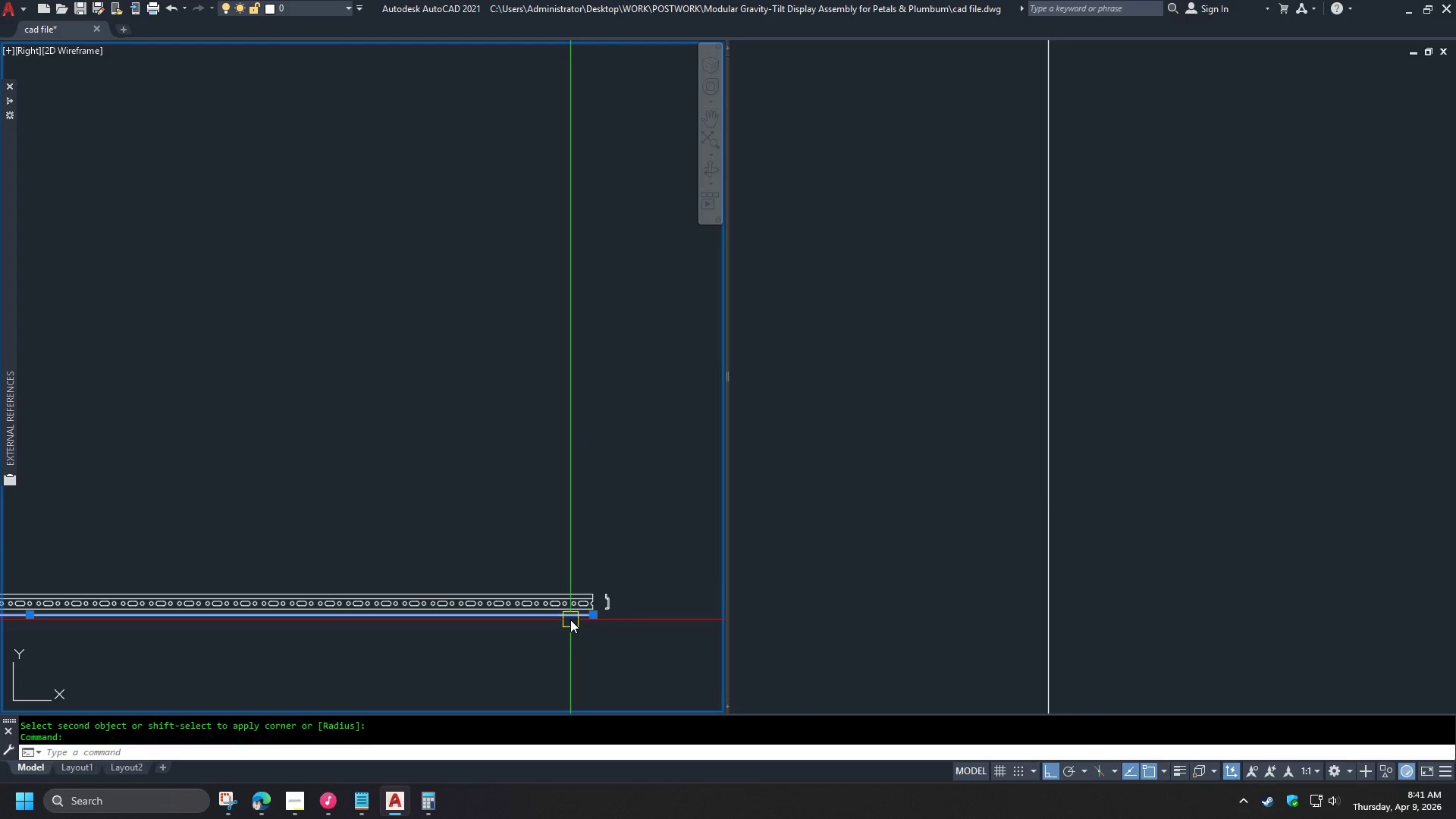 
key(E)
 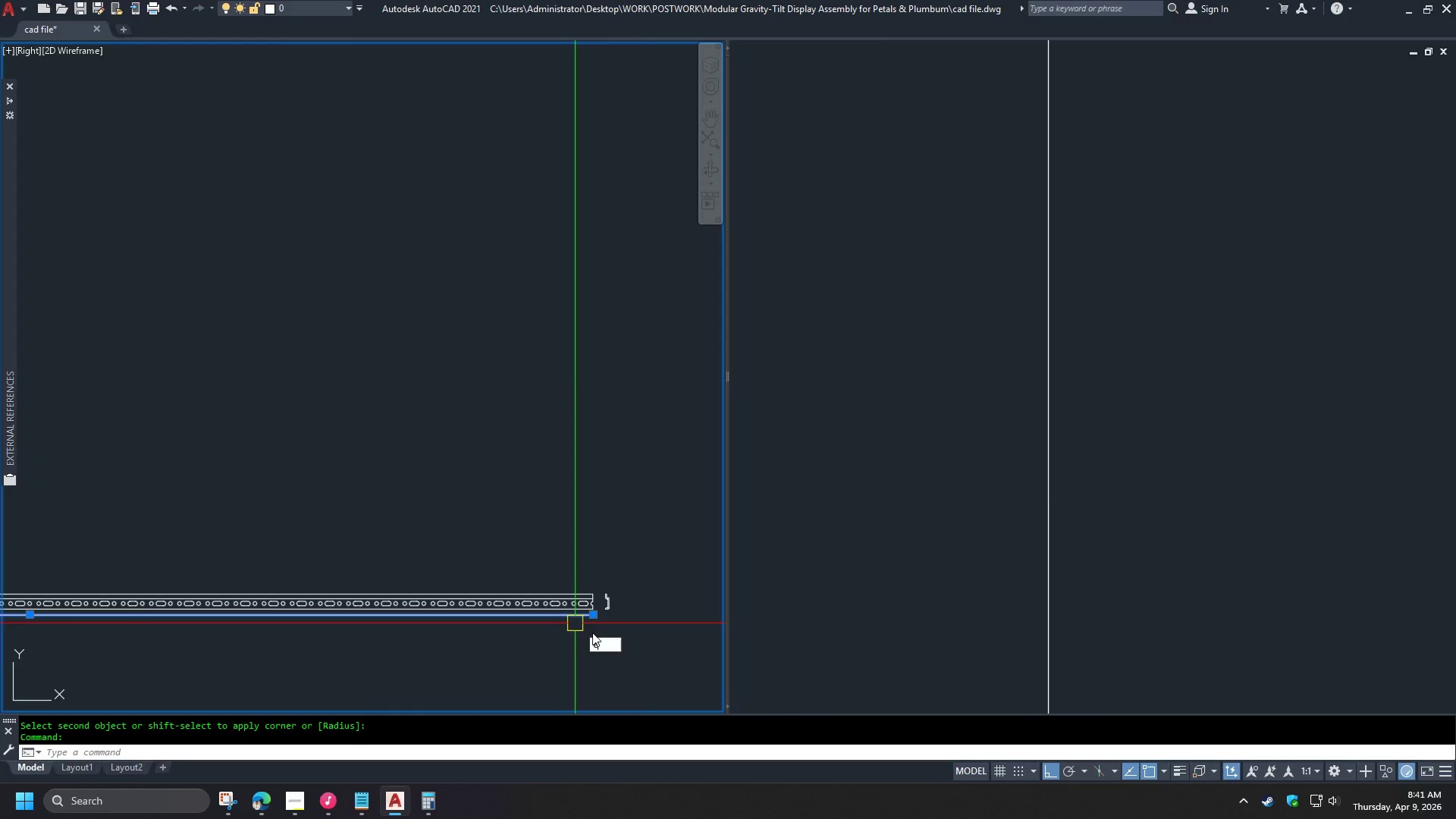 
key(Space)
 